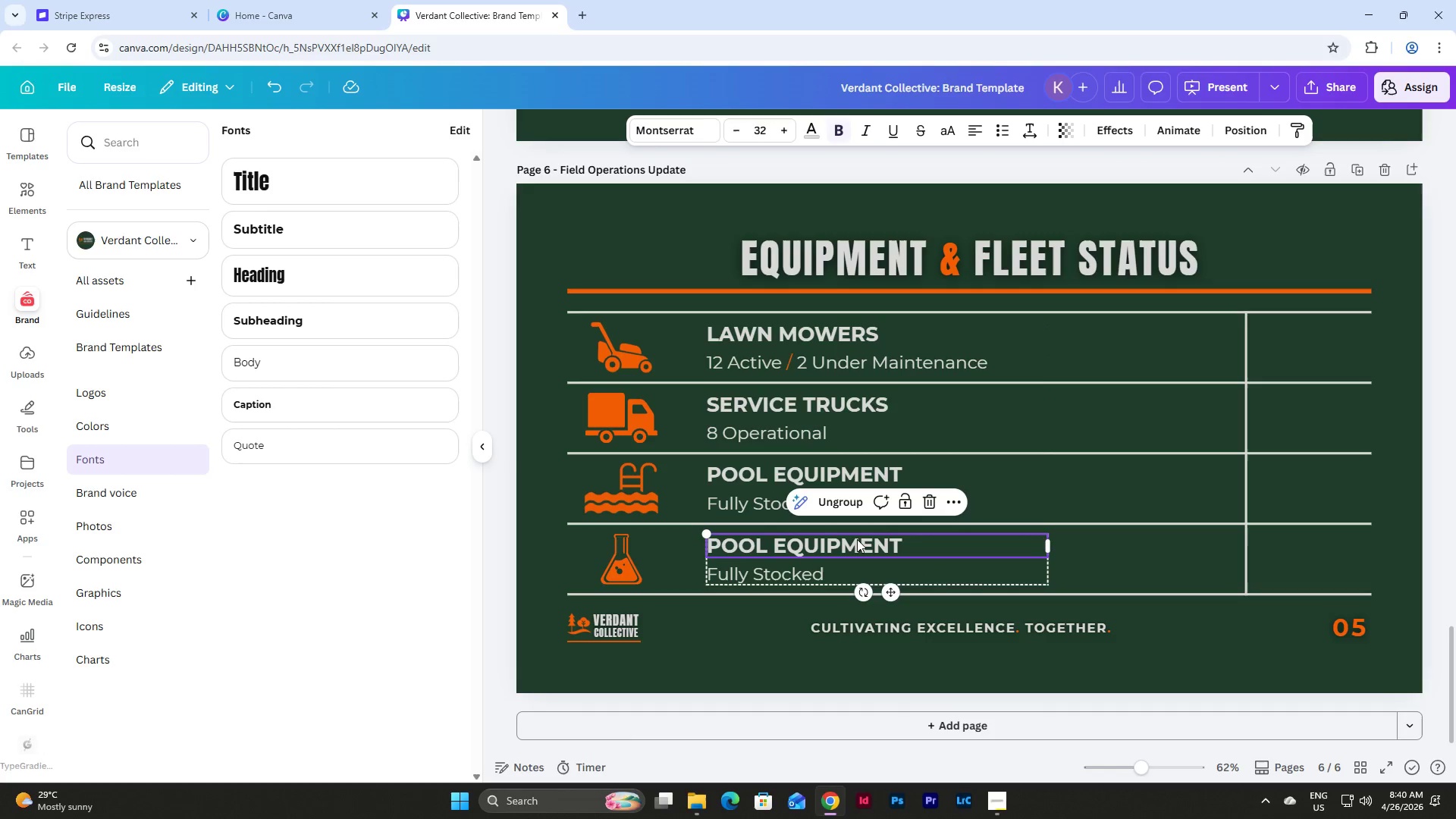 
double_click([857, 539])
 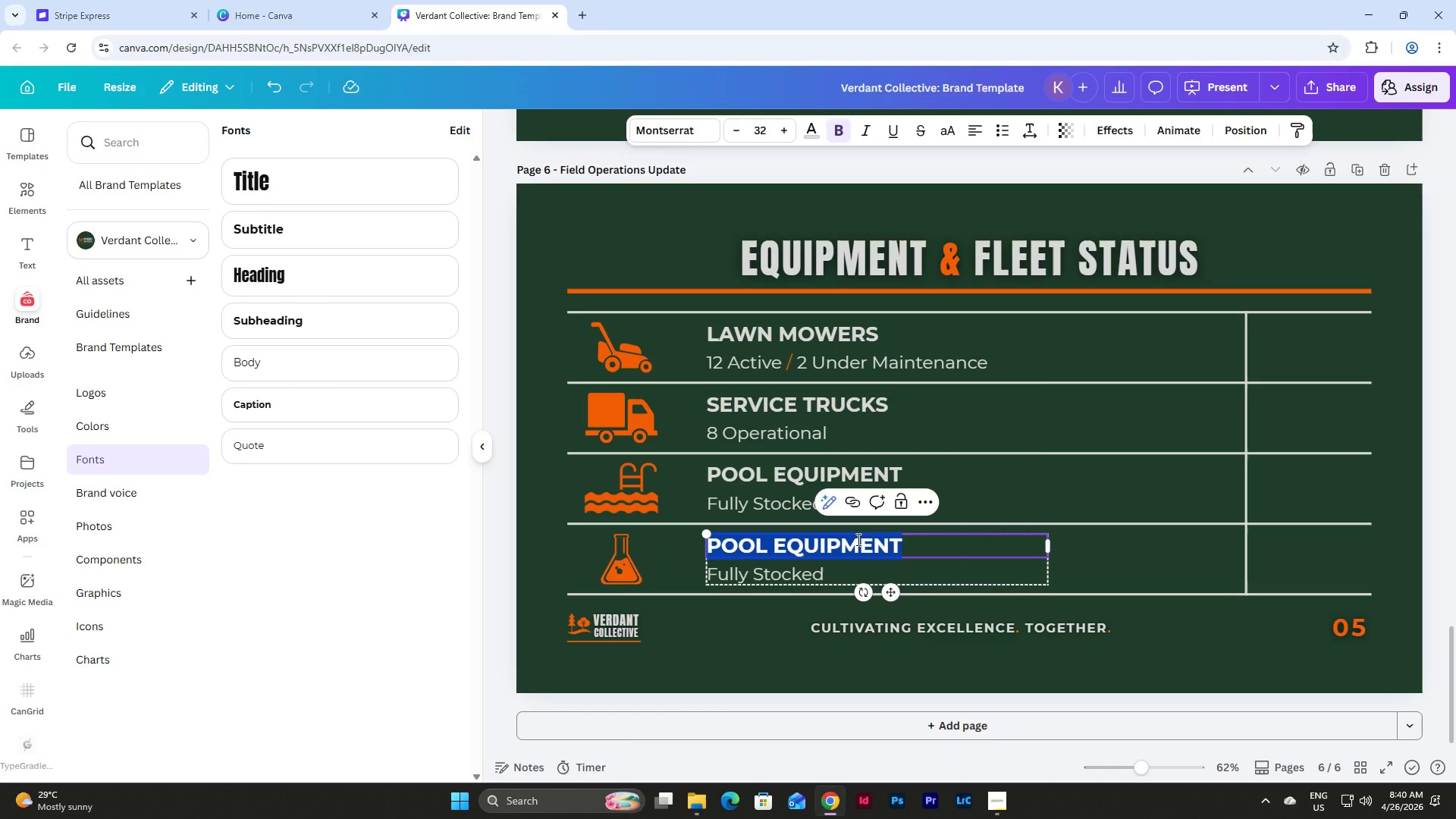 
type(CHEMICAL SUPPLIES)
 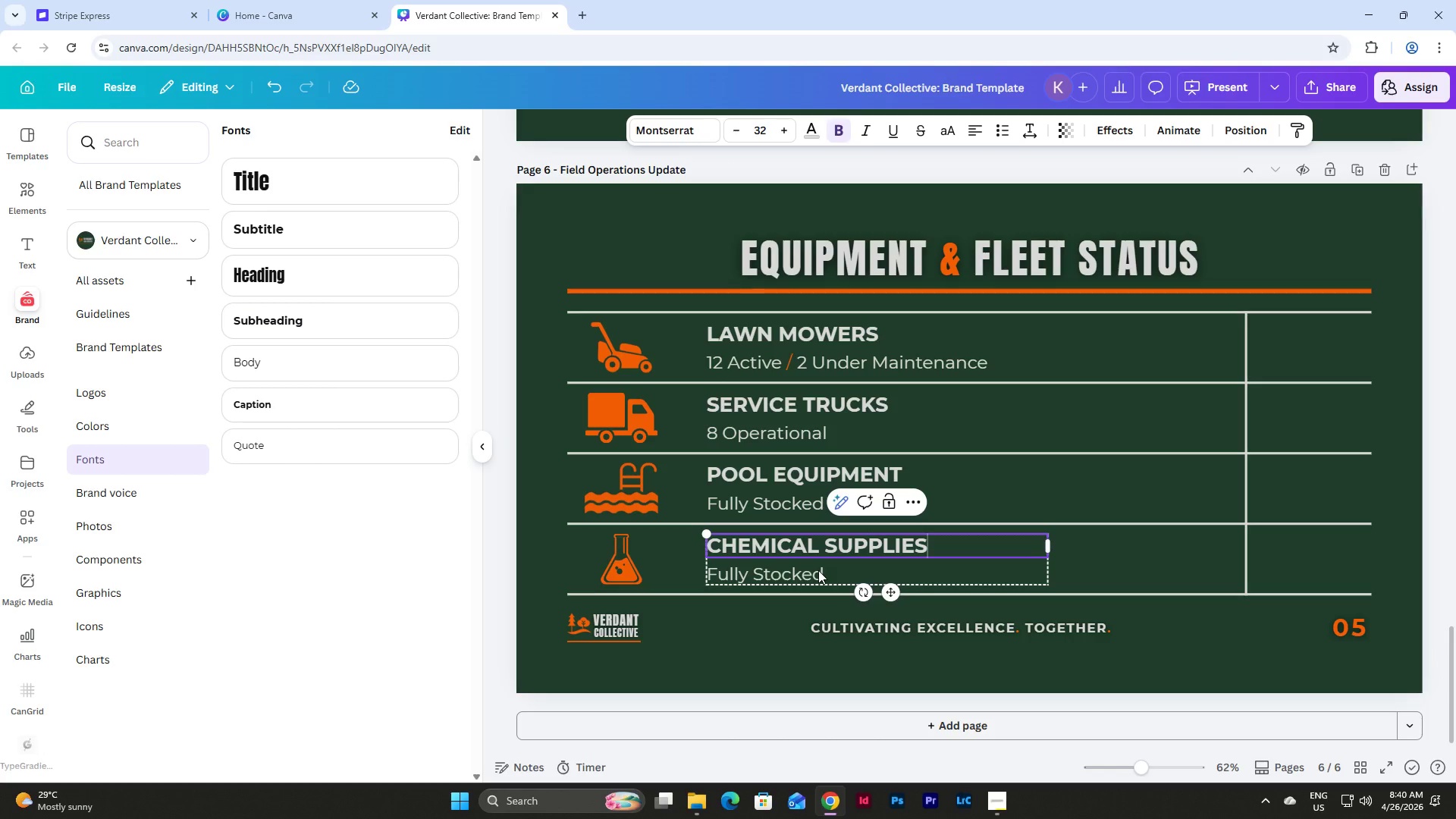 
double_click([818, 570])
 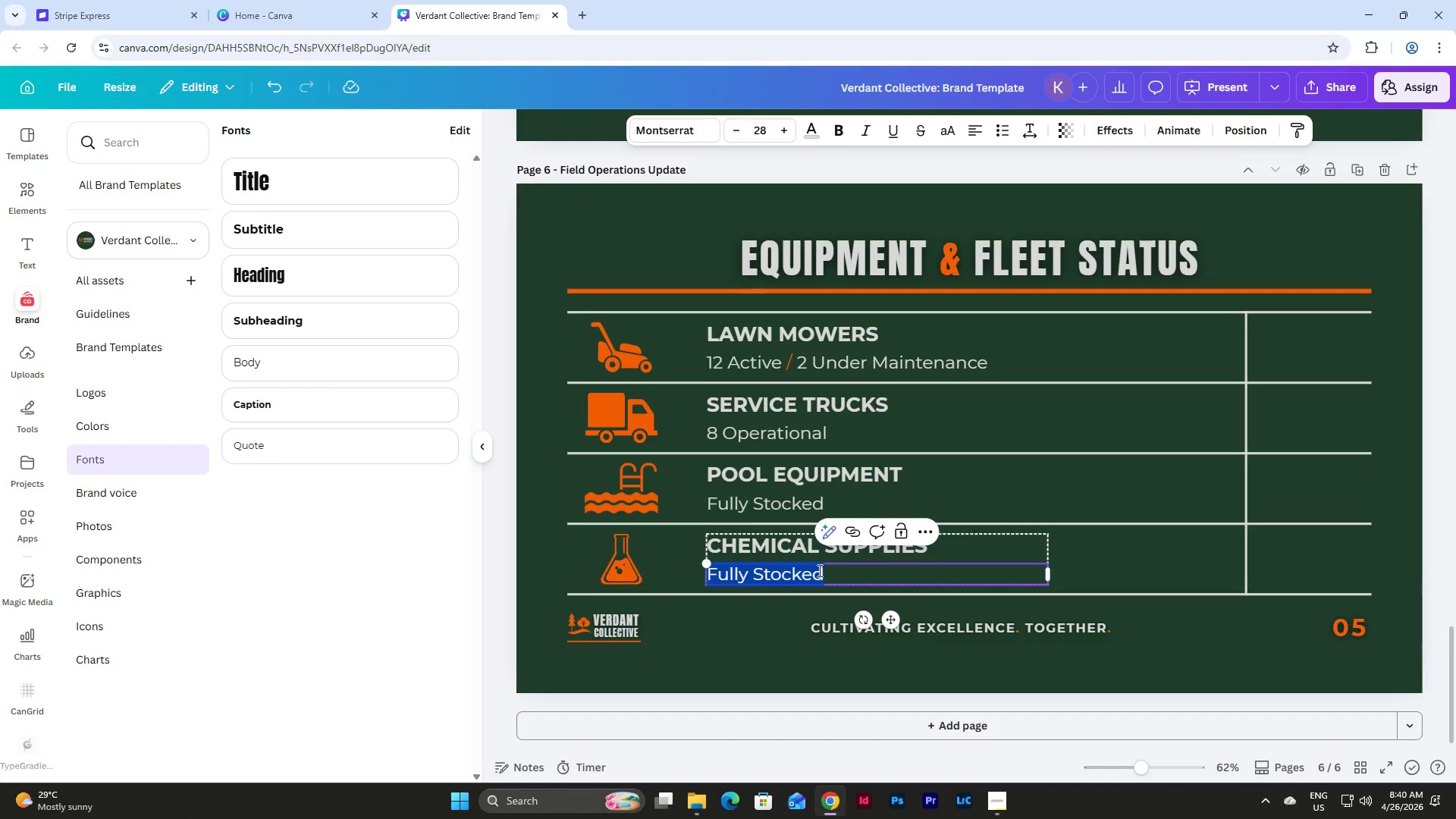 
type(Reorder S)
key(Backspace)
key(Backspace)
type( Required)
 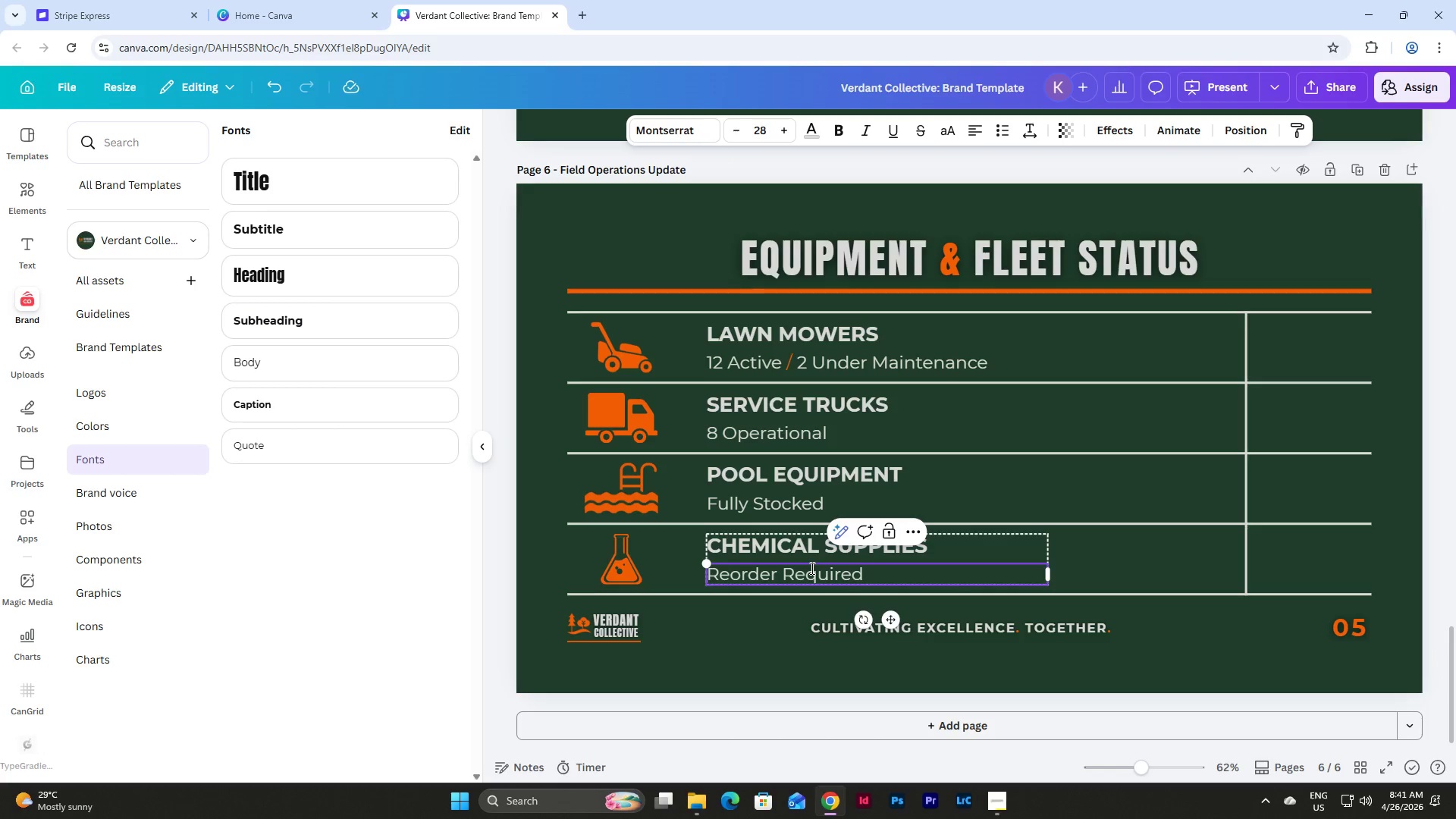 
left_click_drag(start_coordinate=[871, 572], to_coordinate=[709, 573])
 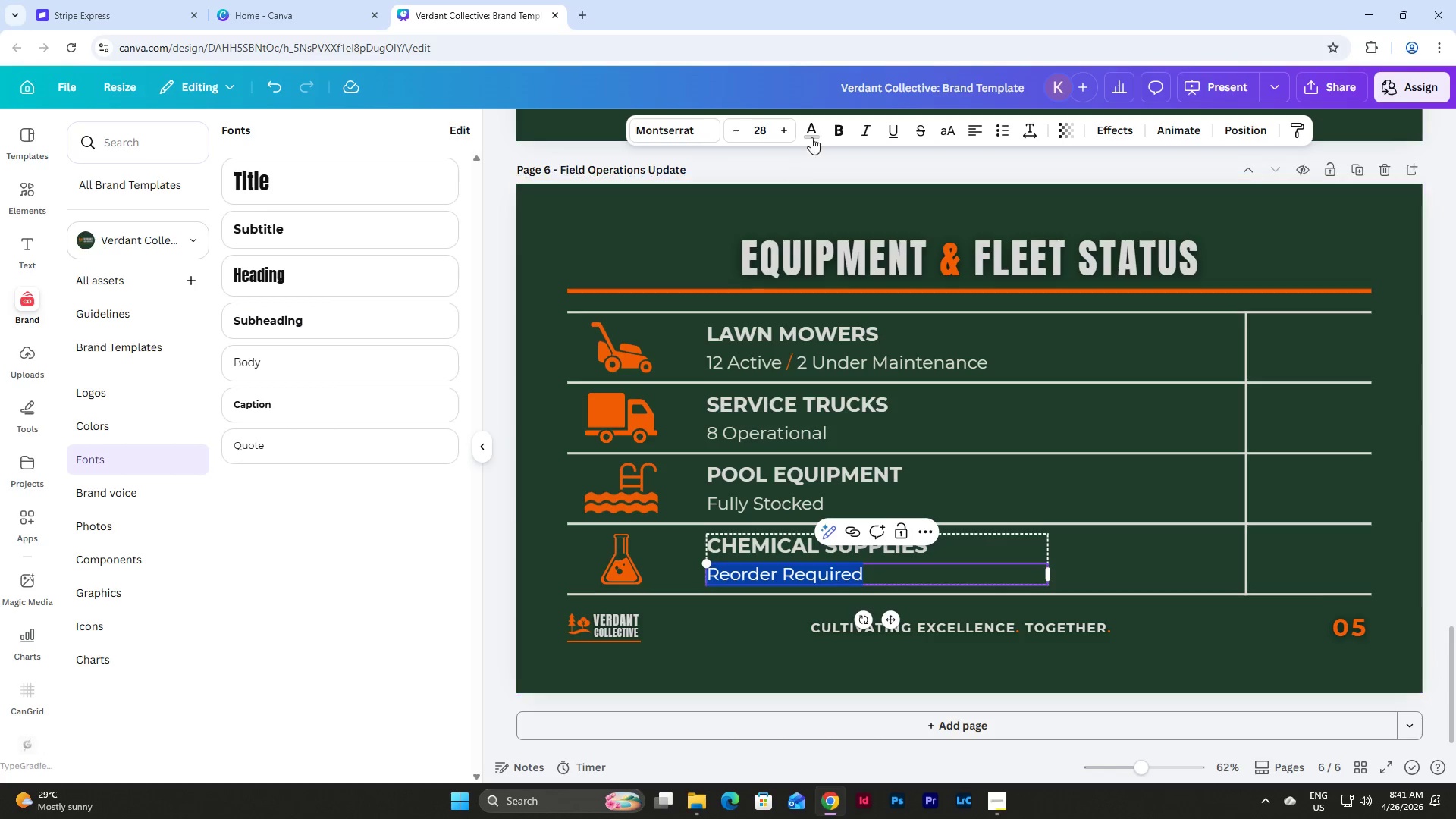 
left_click([820, 123])
 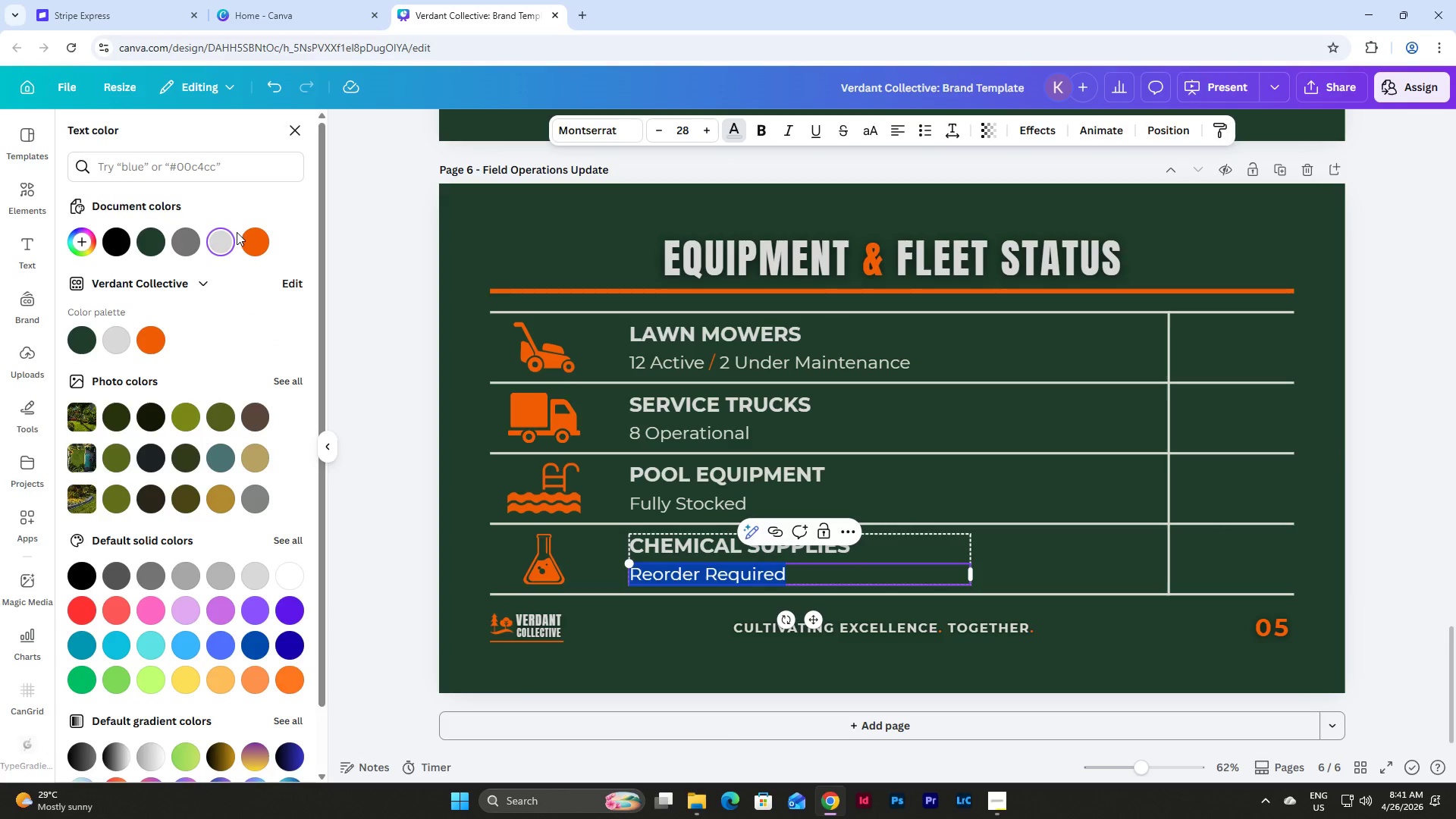 
left_click([259, 240])
 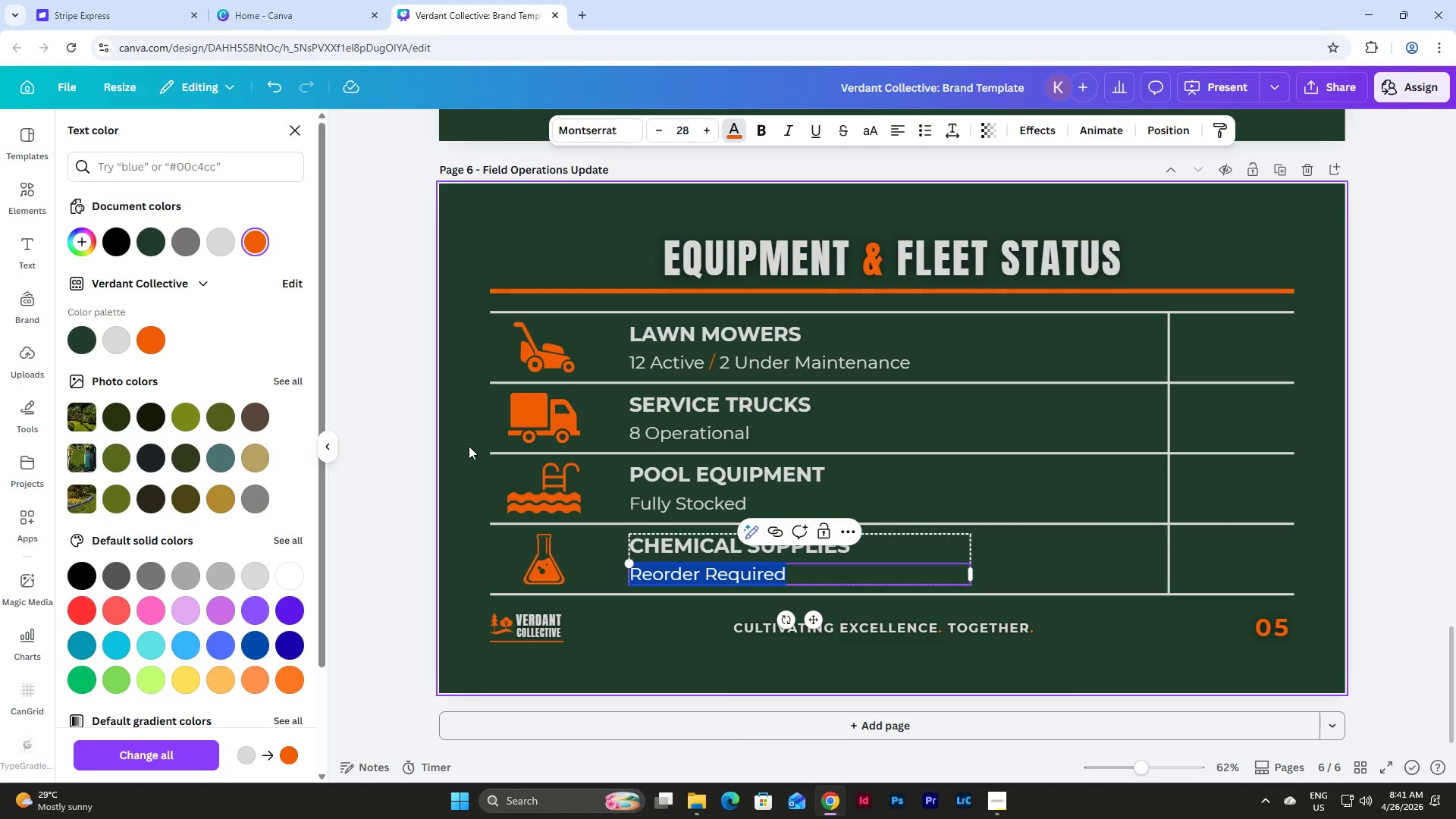 
left_click([469, 438])
 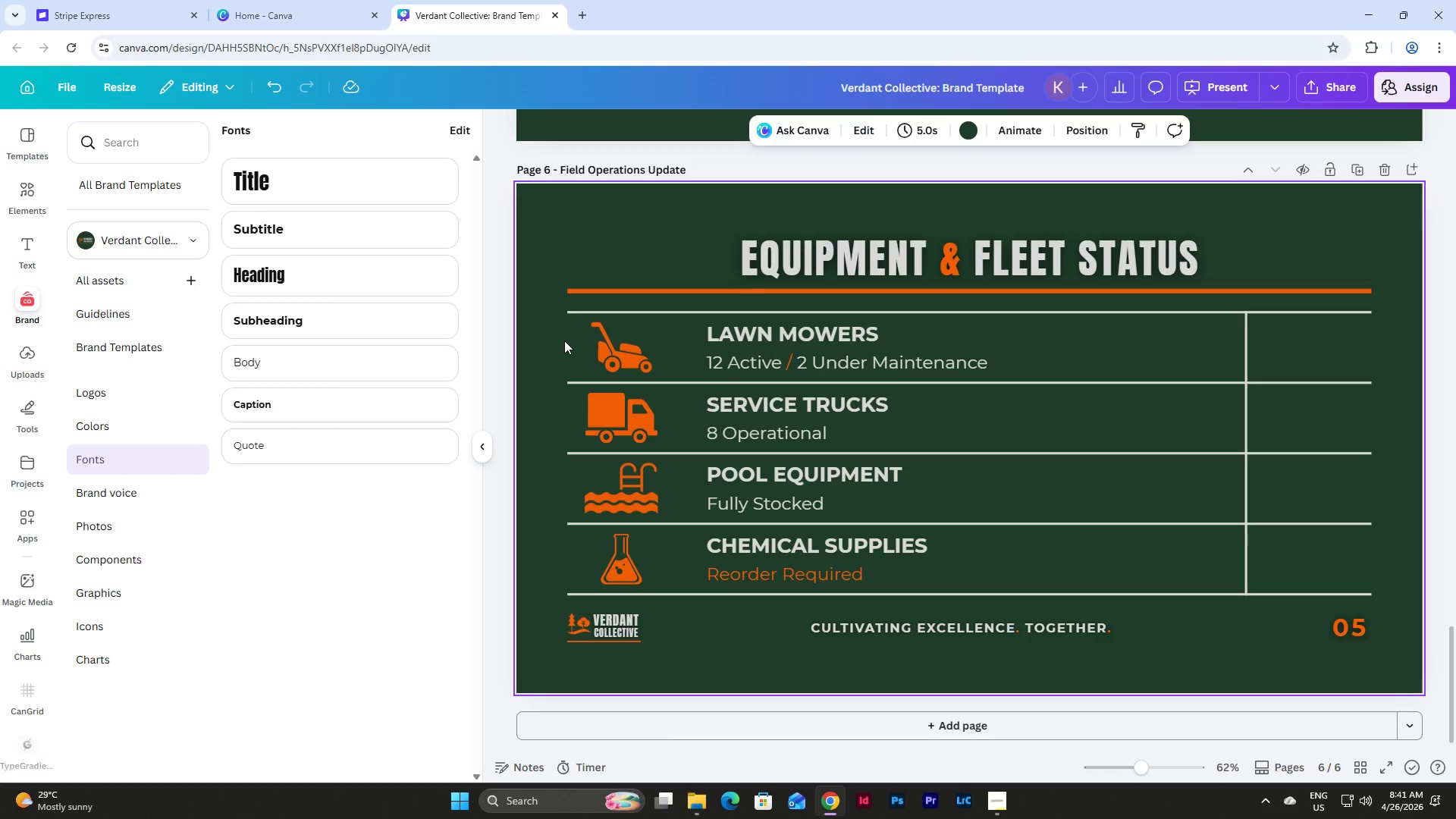 
wait(12.66)
 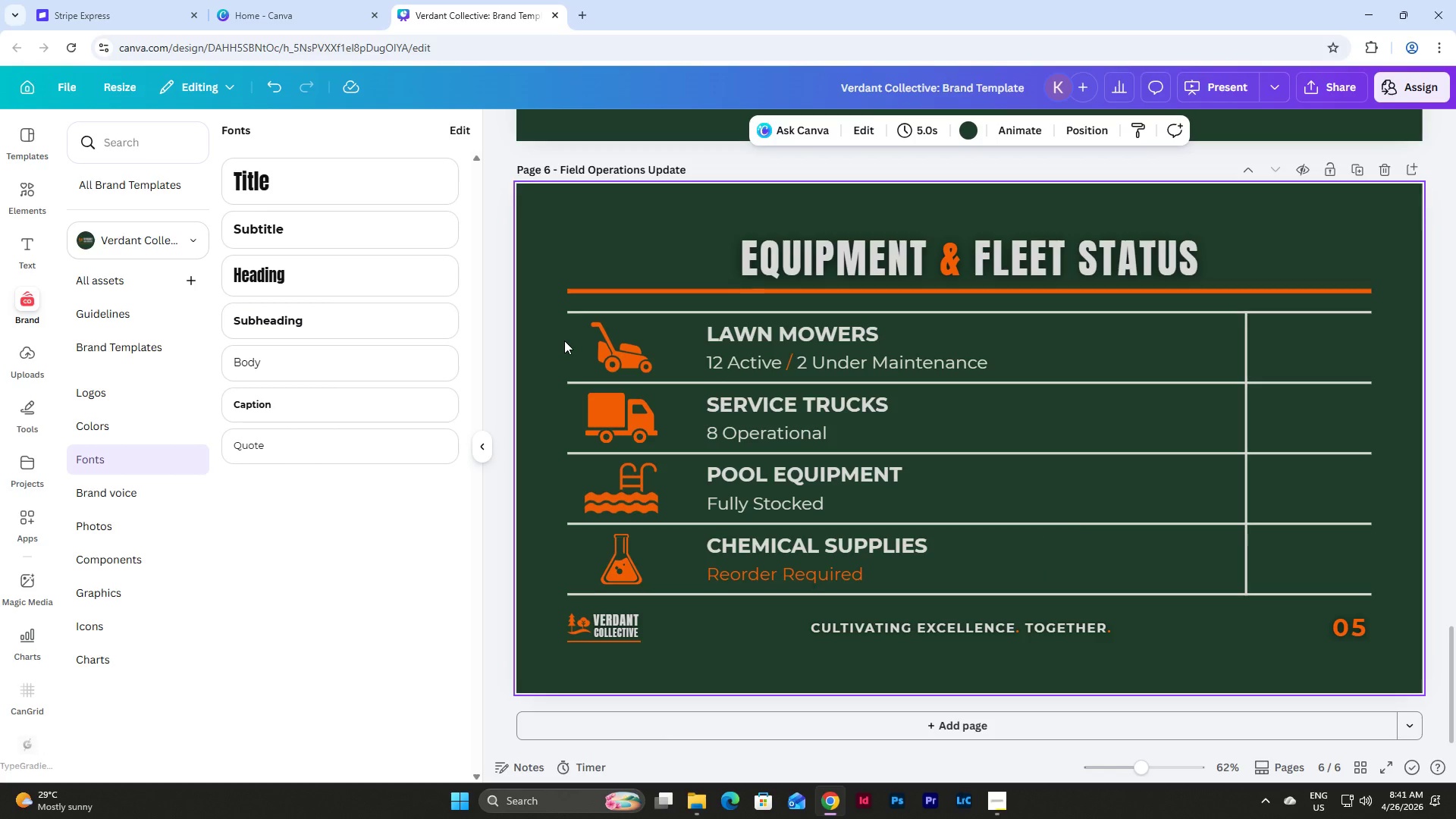 
left_click_drag(start_coordinate=[576, 337], to_coordinate=[812, 353])
 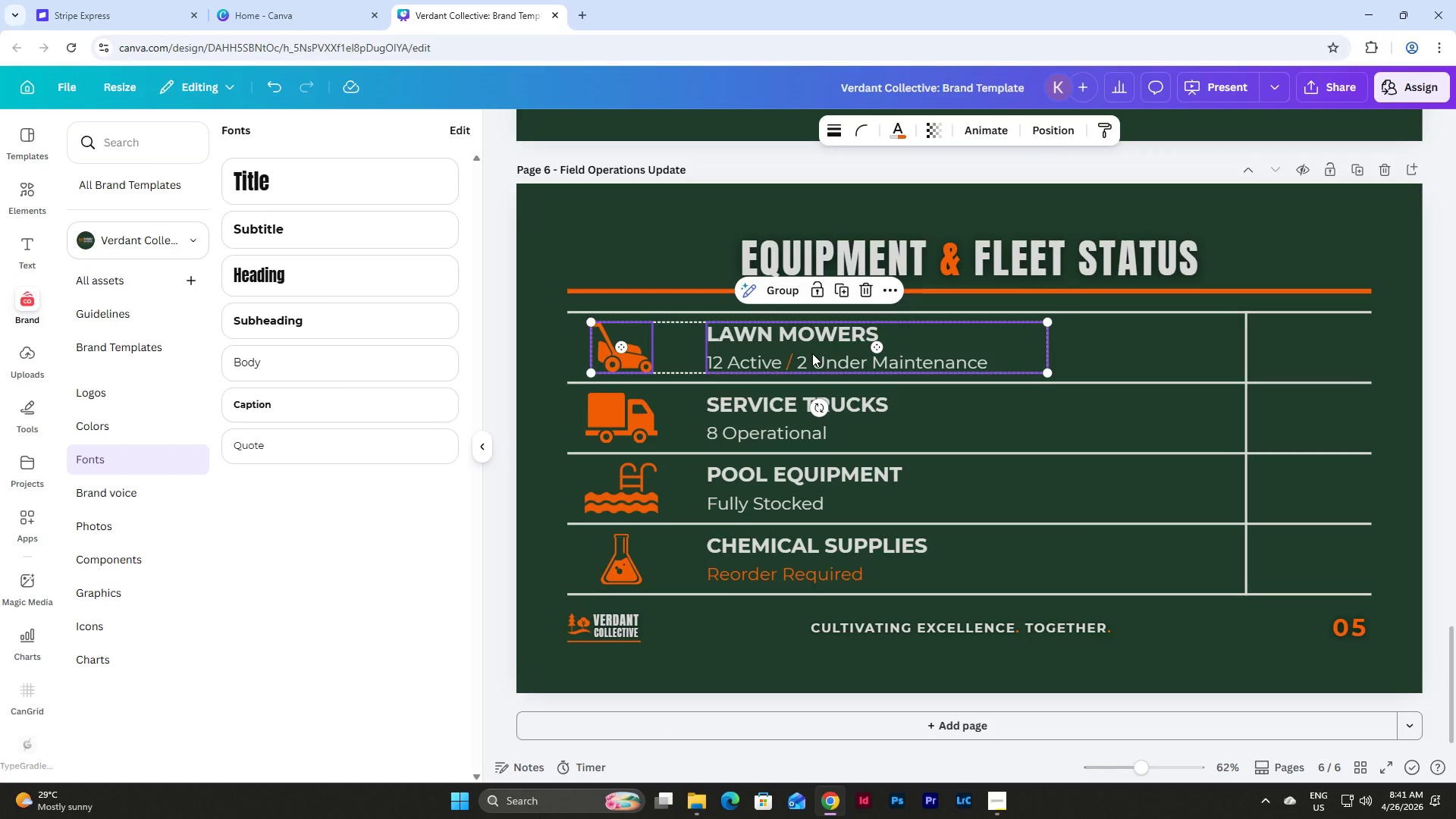 
hold_key(key=ShiftLeft, duration=3.48)
left_click_drag(start_coordinate=[559, 398], to_coordinate=[761, 418])
 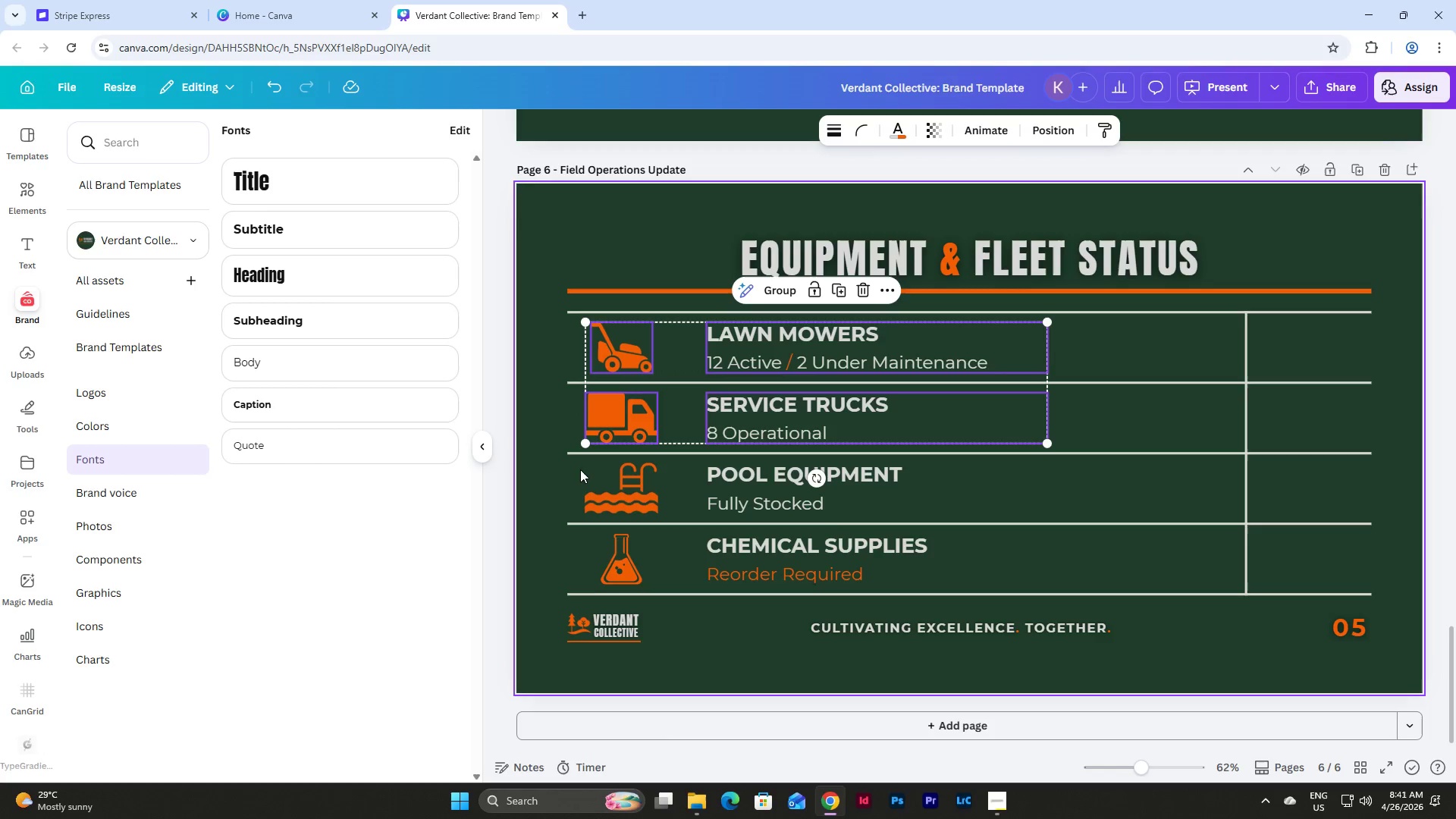 
left_click_drag(start_coordinate=[580, 469], to_coordinate=[733, 490])
 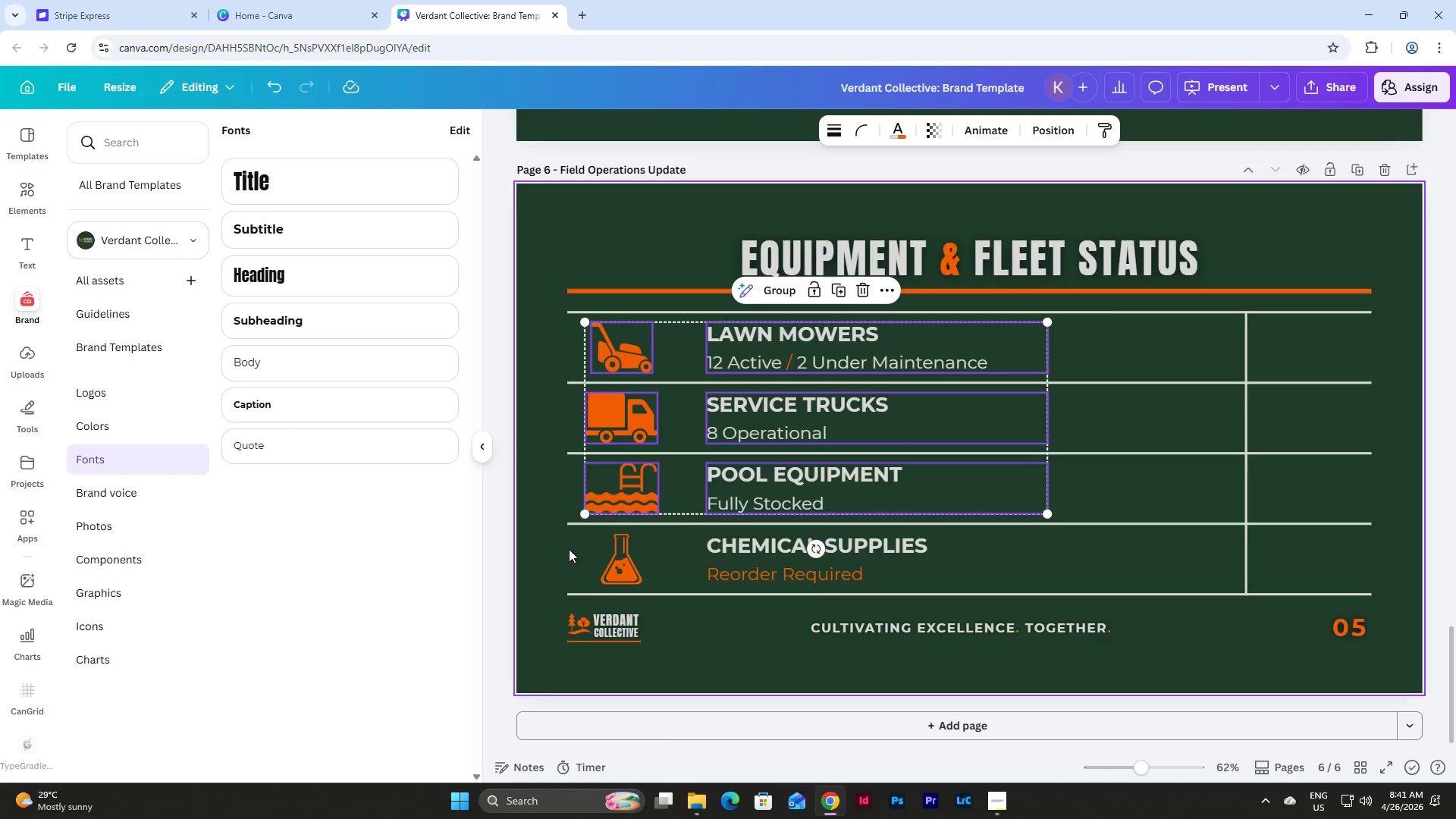 
left_click_drag(start_coordinate=[569, 549], to_coordinate=[752, 563])
 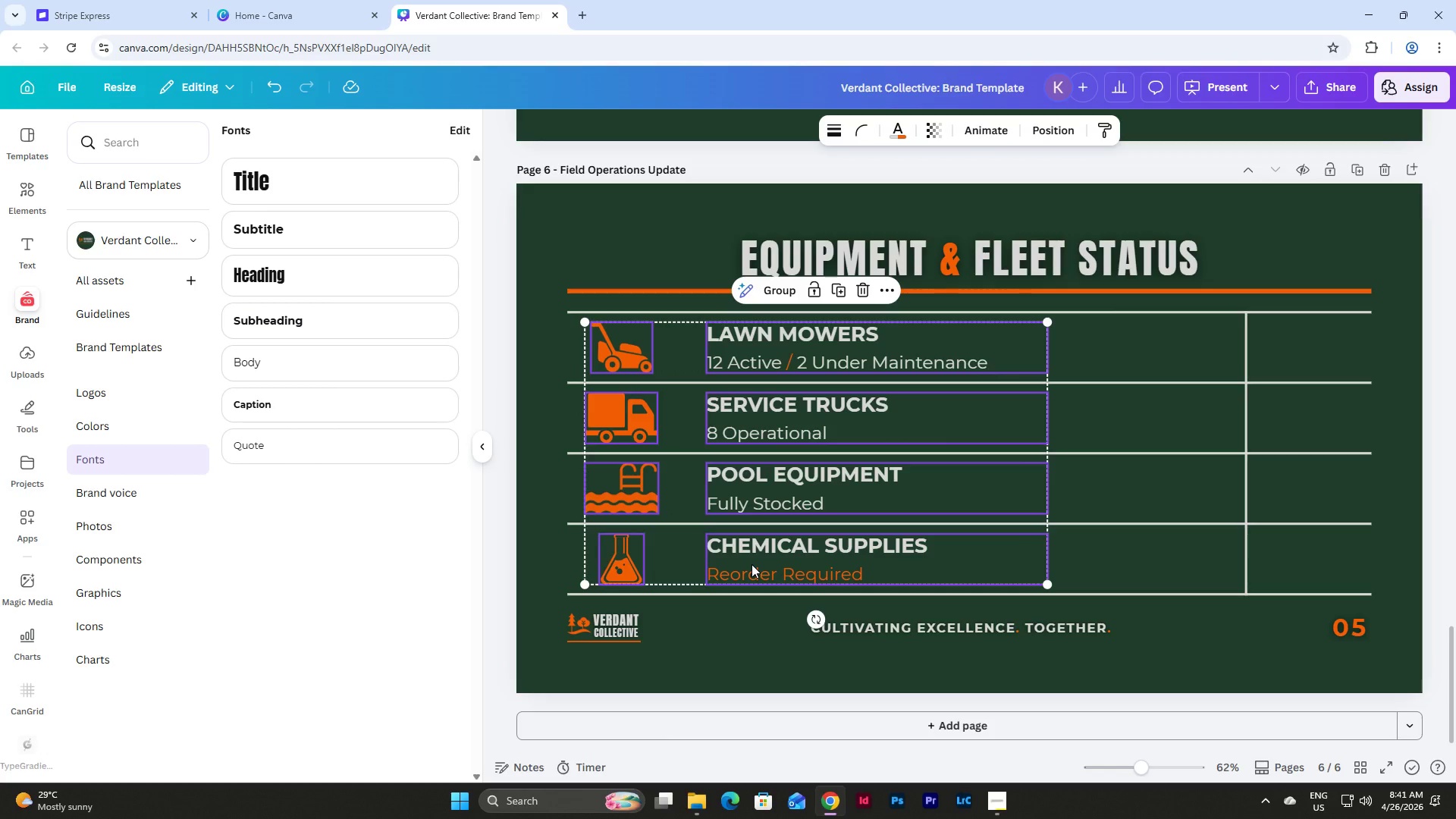 
key(Shift+ArrowRight)
 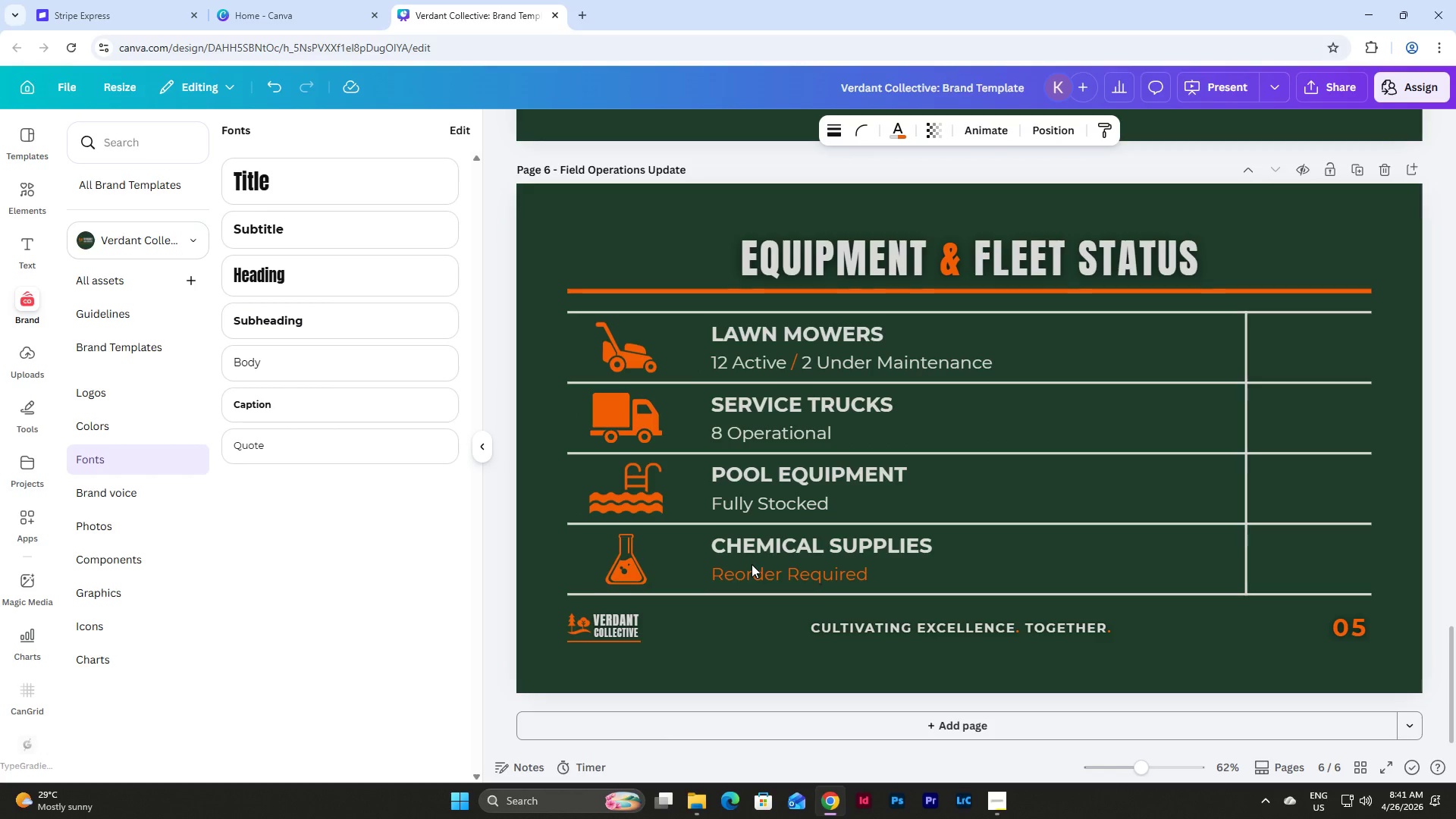 
key(Shift+ArrowRight)
 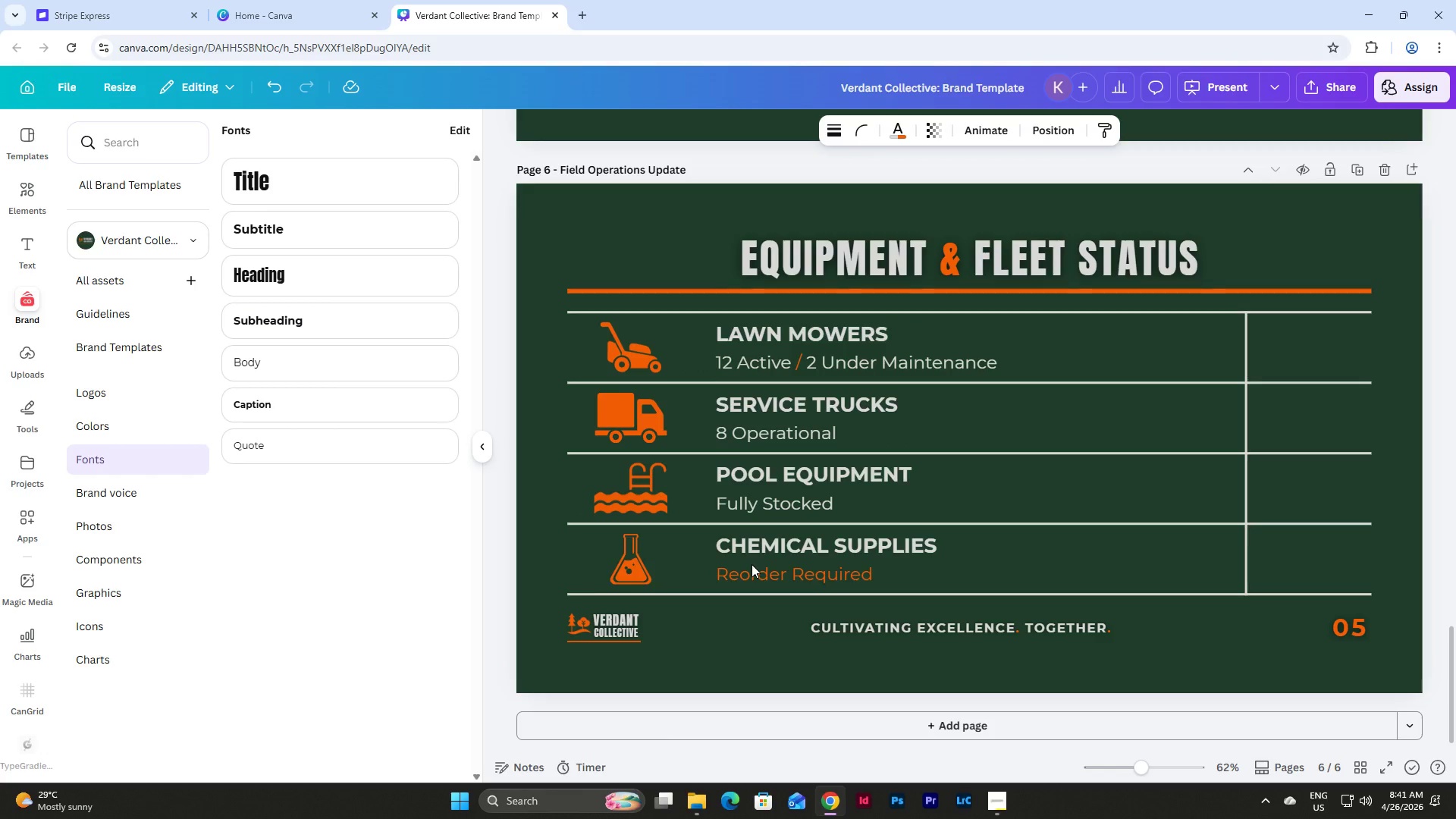 
key(Shift+ArrowRight)
 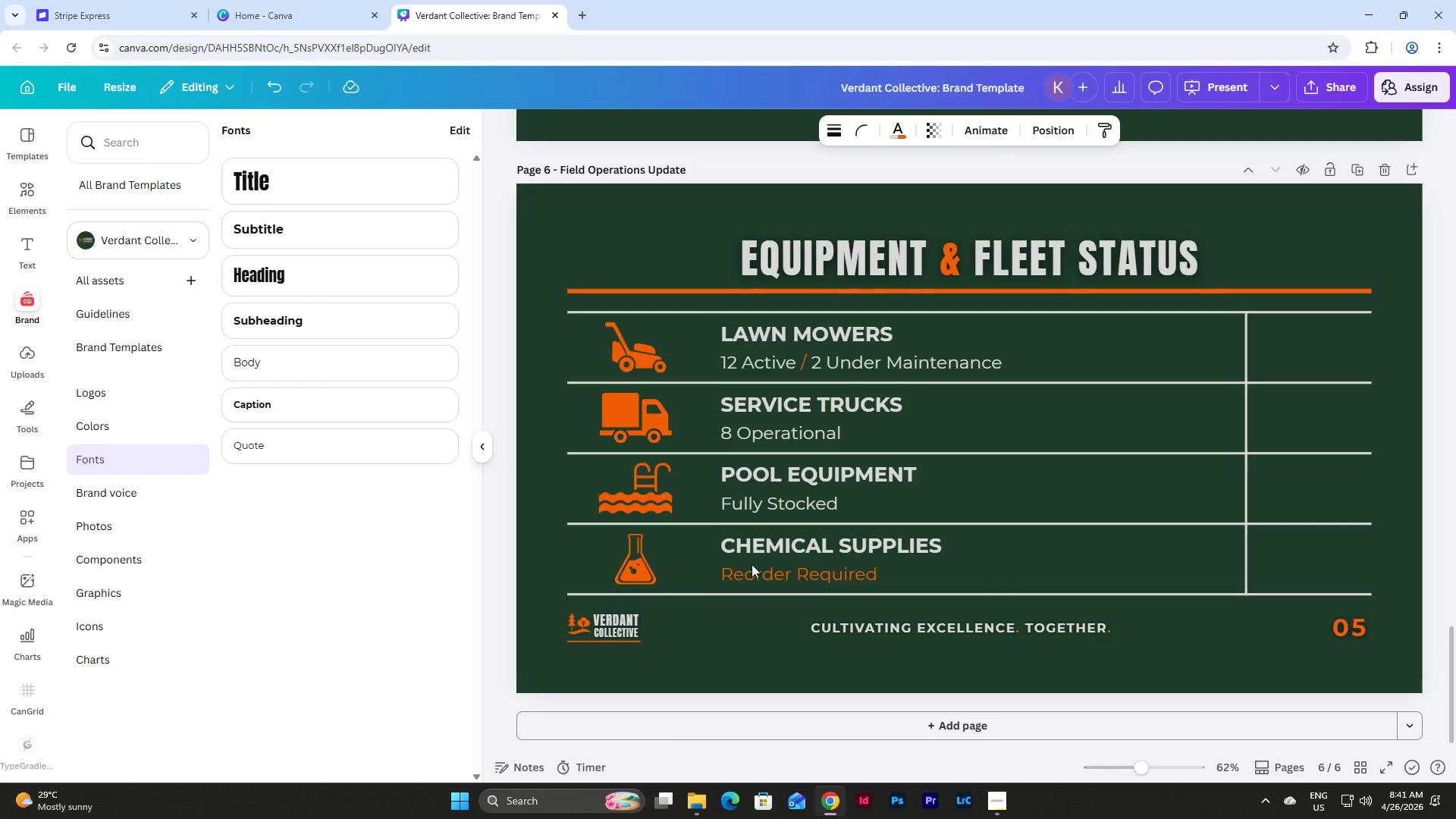 
key(Shift+ArrowRight)
 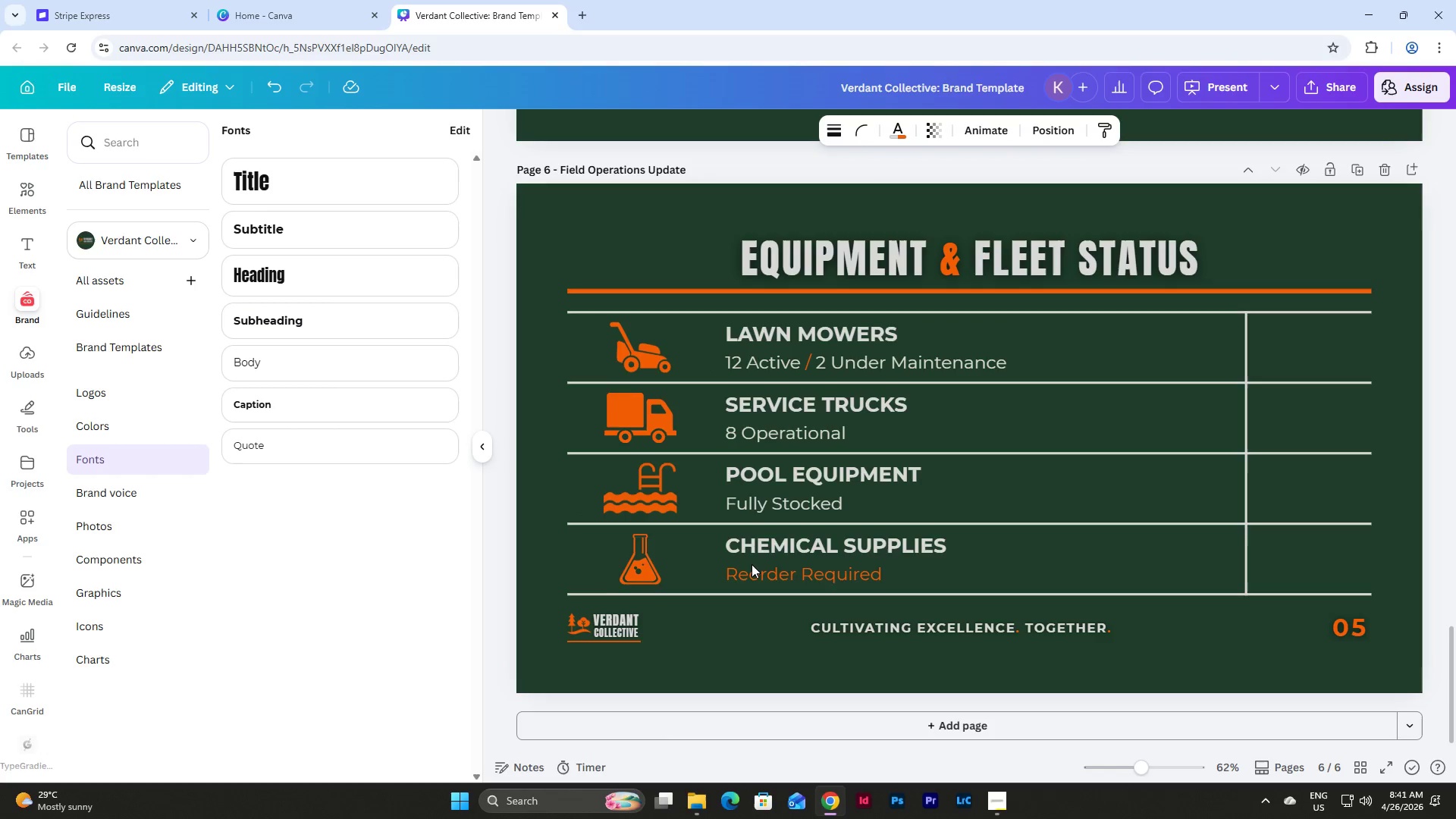 
key(Shift+ArrowRight)
 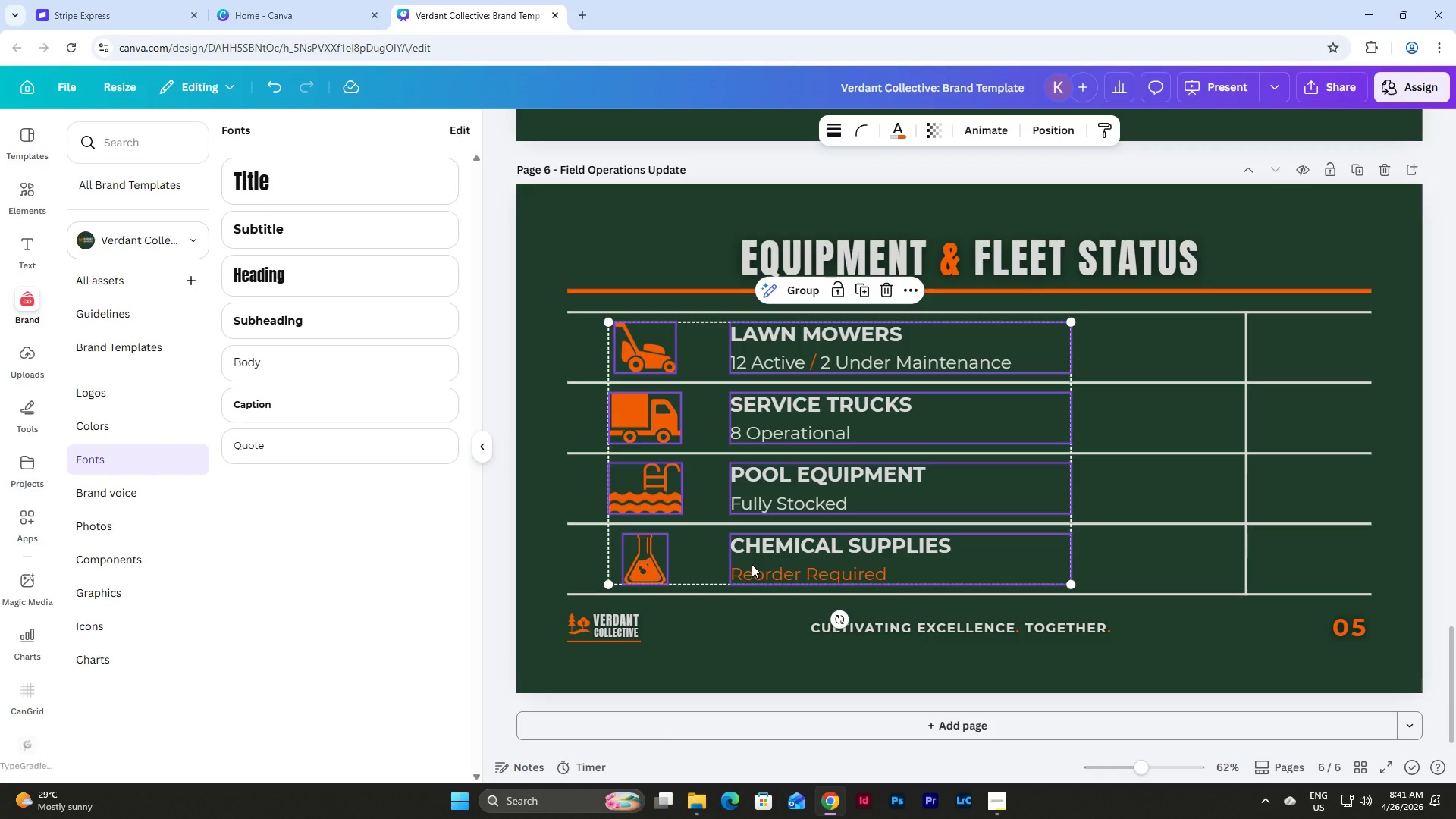 
key(Shift+ArrowRight)
 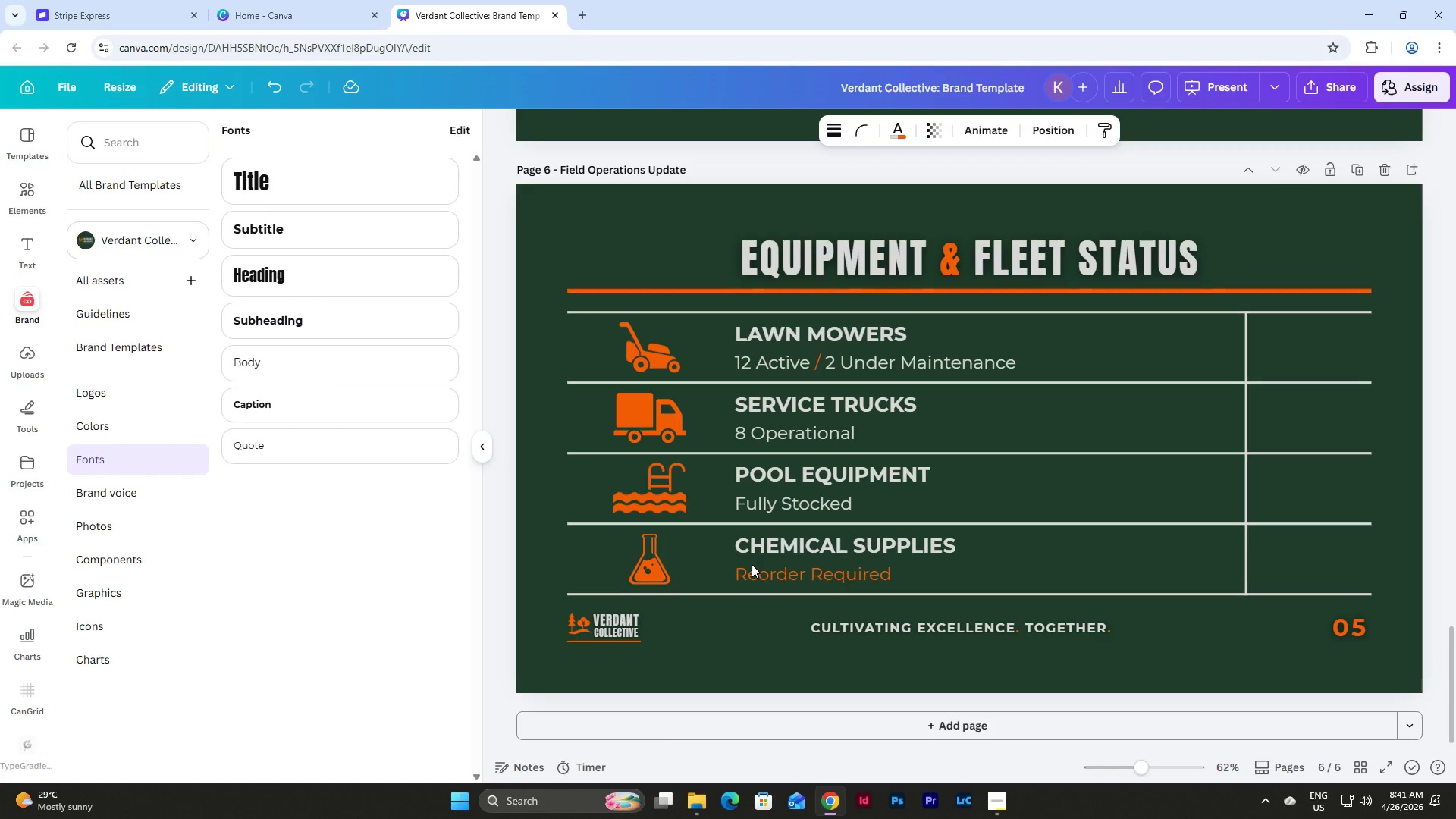 
key(Shift+ArrowRight)
 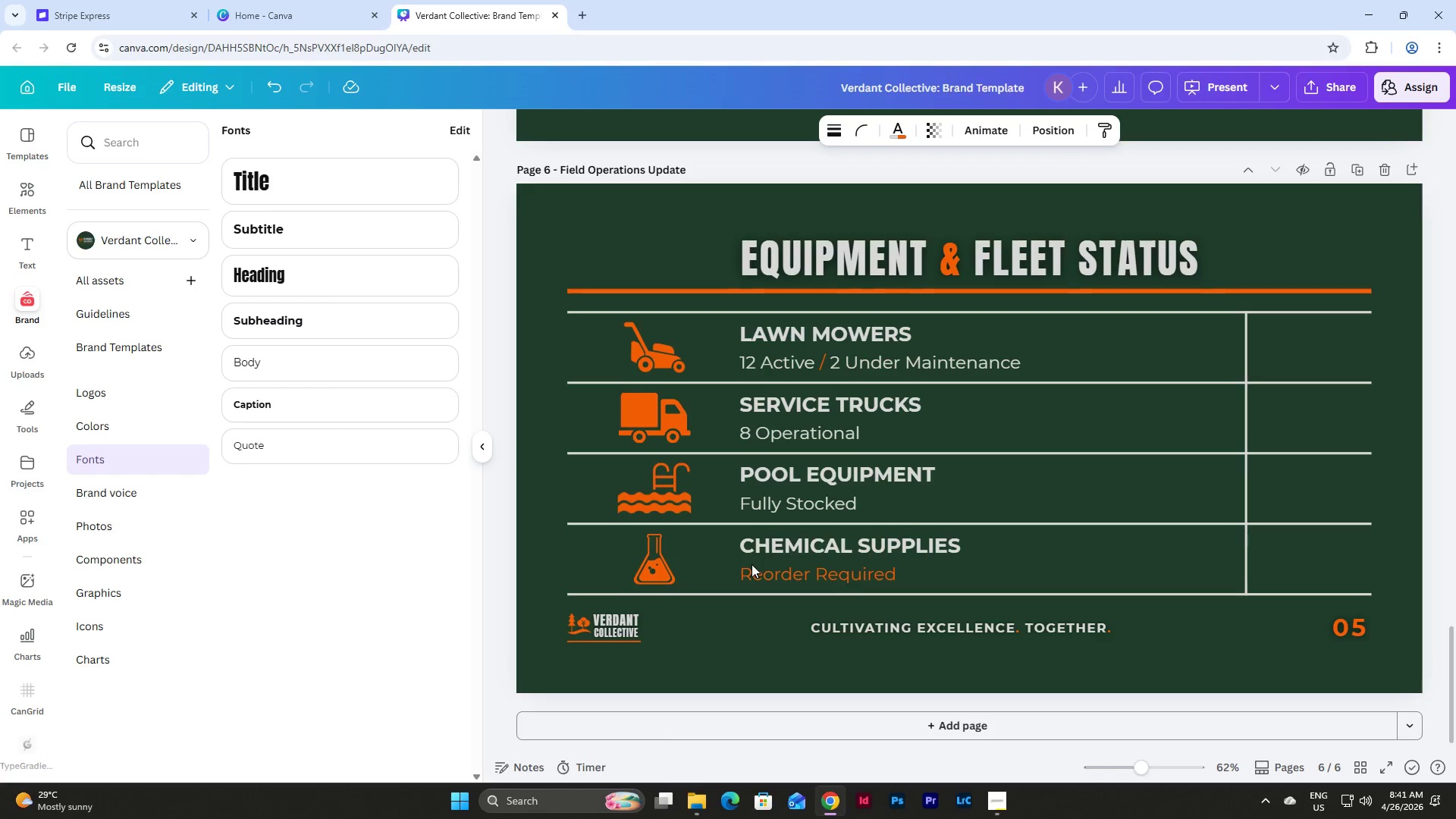 
key(Shift+ArrowRight)
 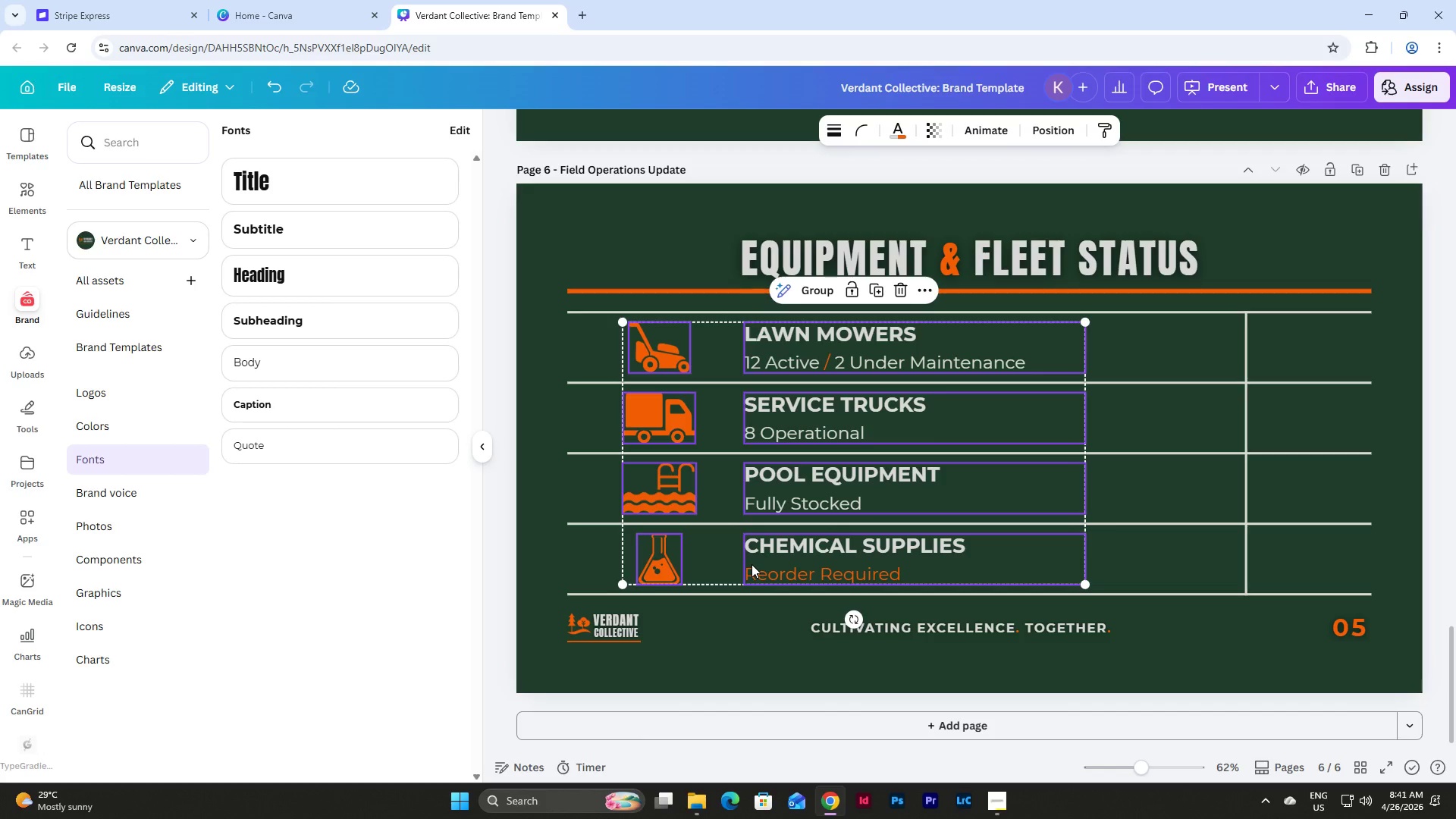 
key(Shift+ArrowLeft)
 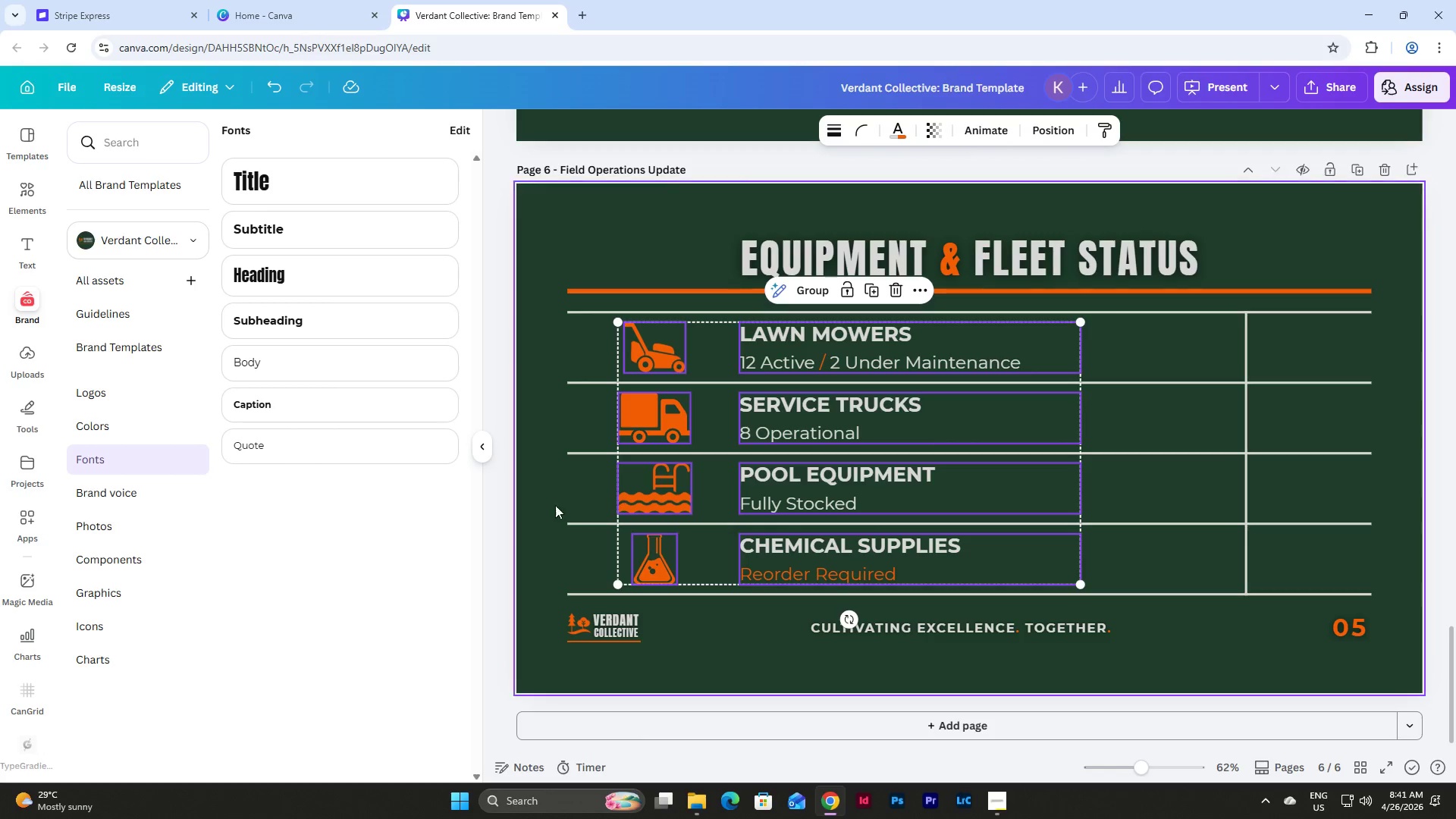 
left_click([557, 484])
 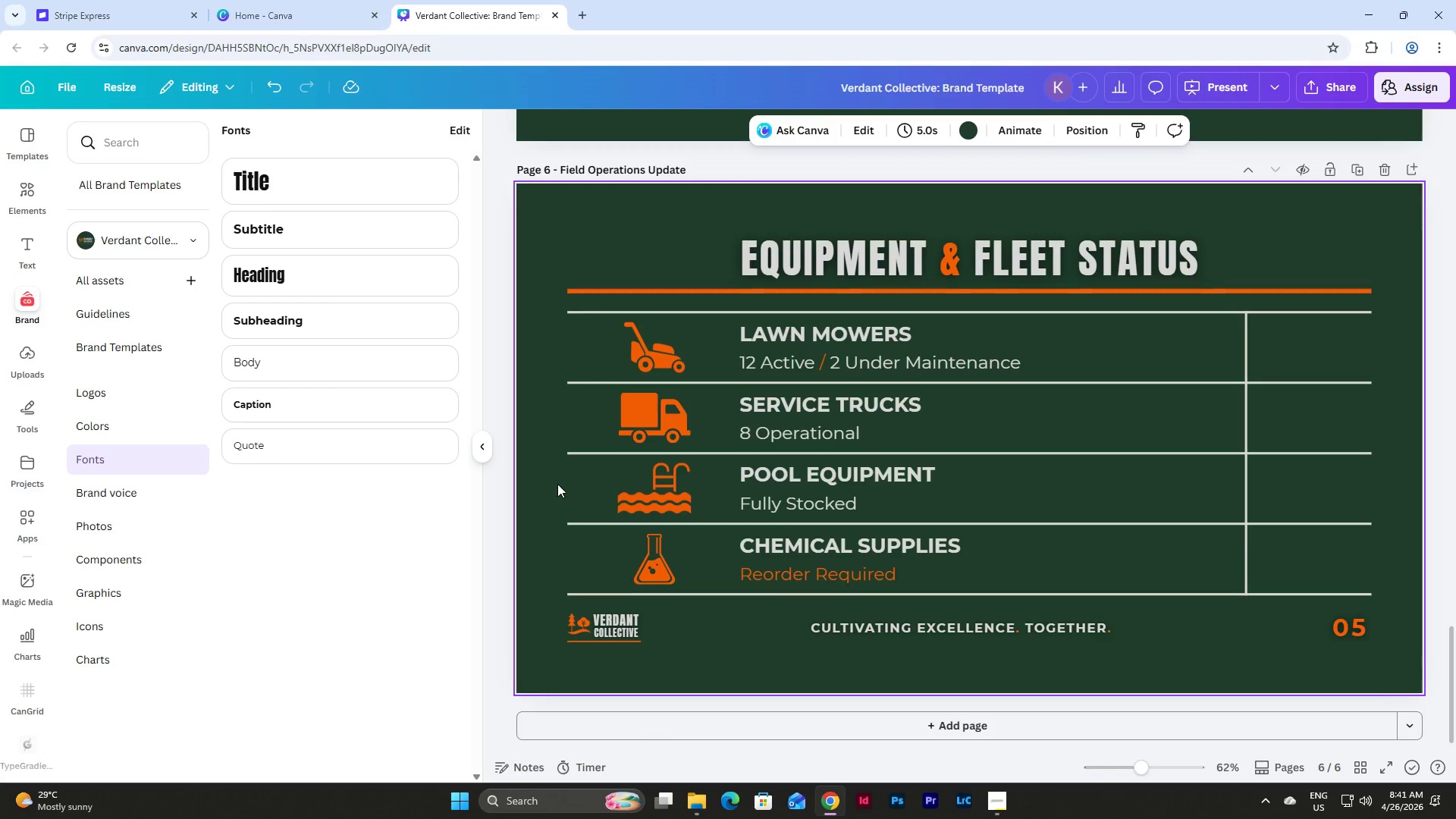 
wait(8.58)
 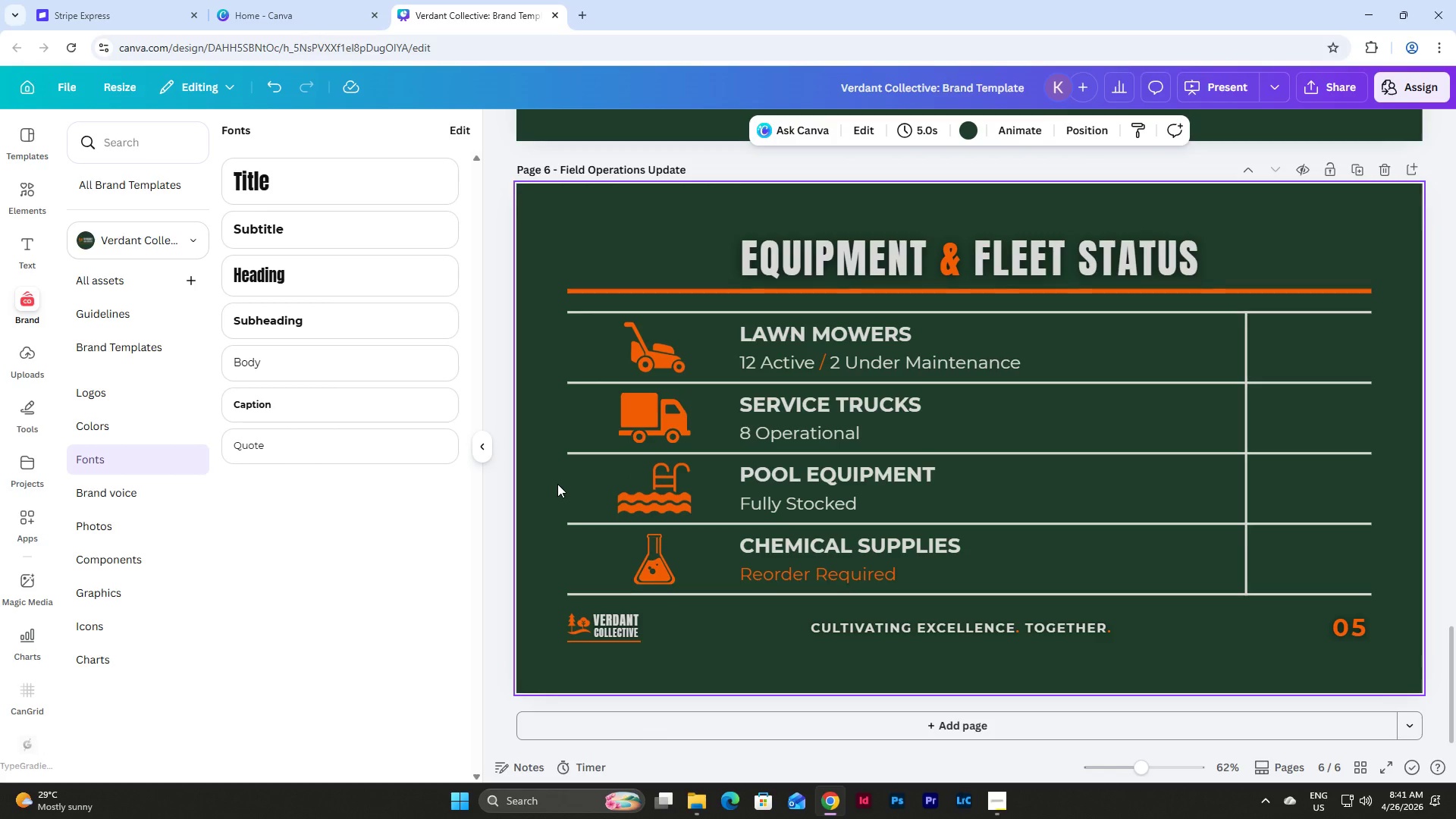 
left_click([27, 185])
 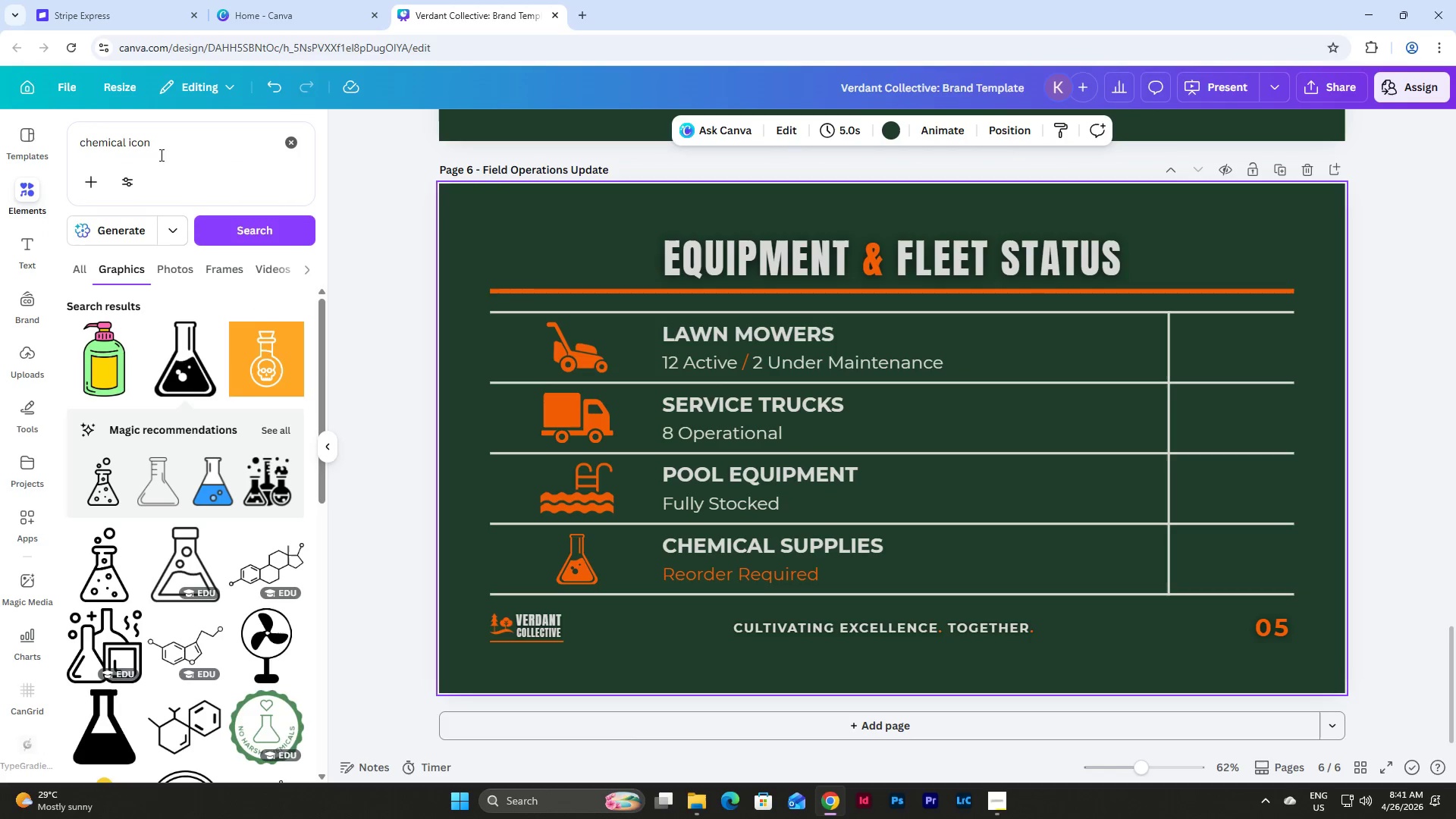 
left_click_drag(start_coordinate=[160, 150], to_coordinate=[136, 149])
 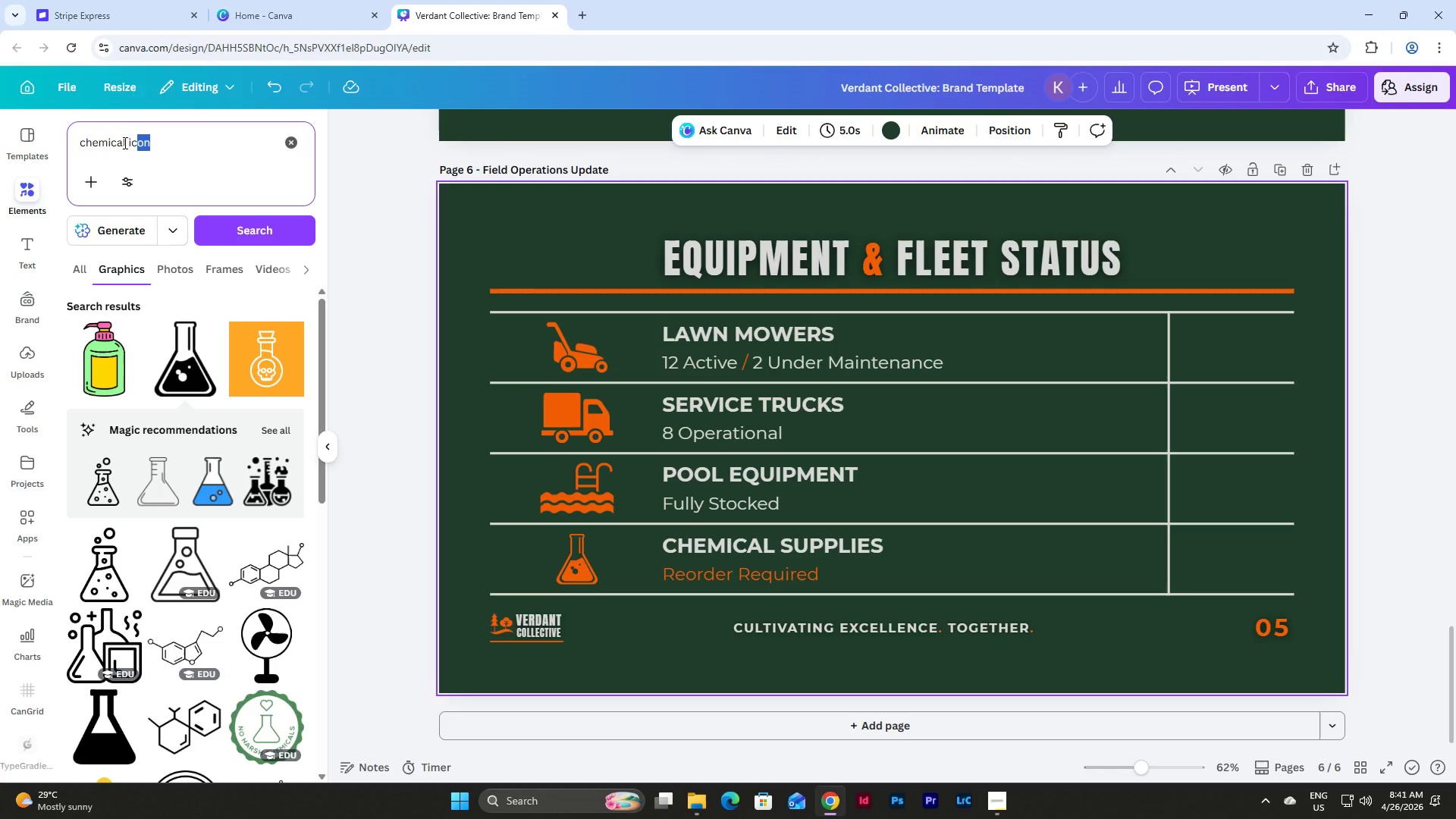 
left_click([124, 143])
 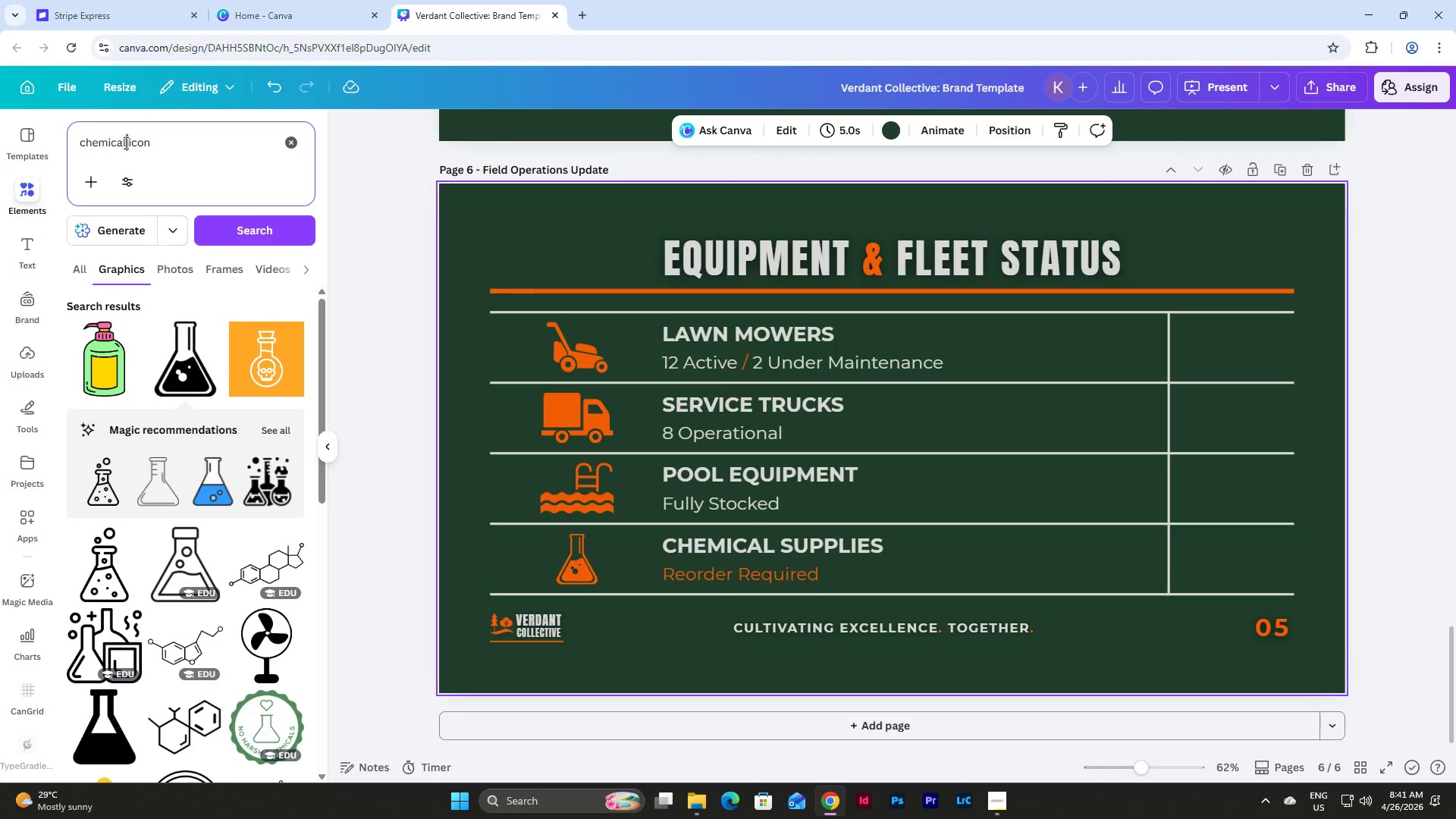 
left_click_drag(start_coordinate=[124, 143], to_coordinate=[27, 152])
 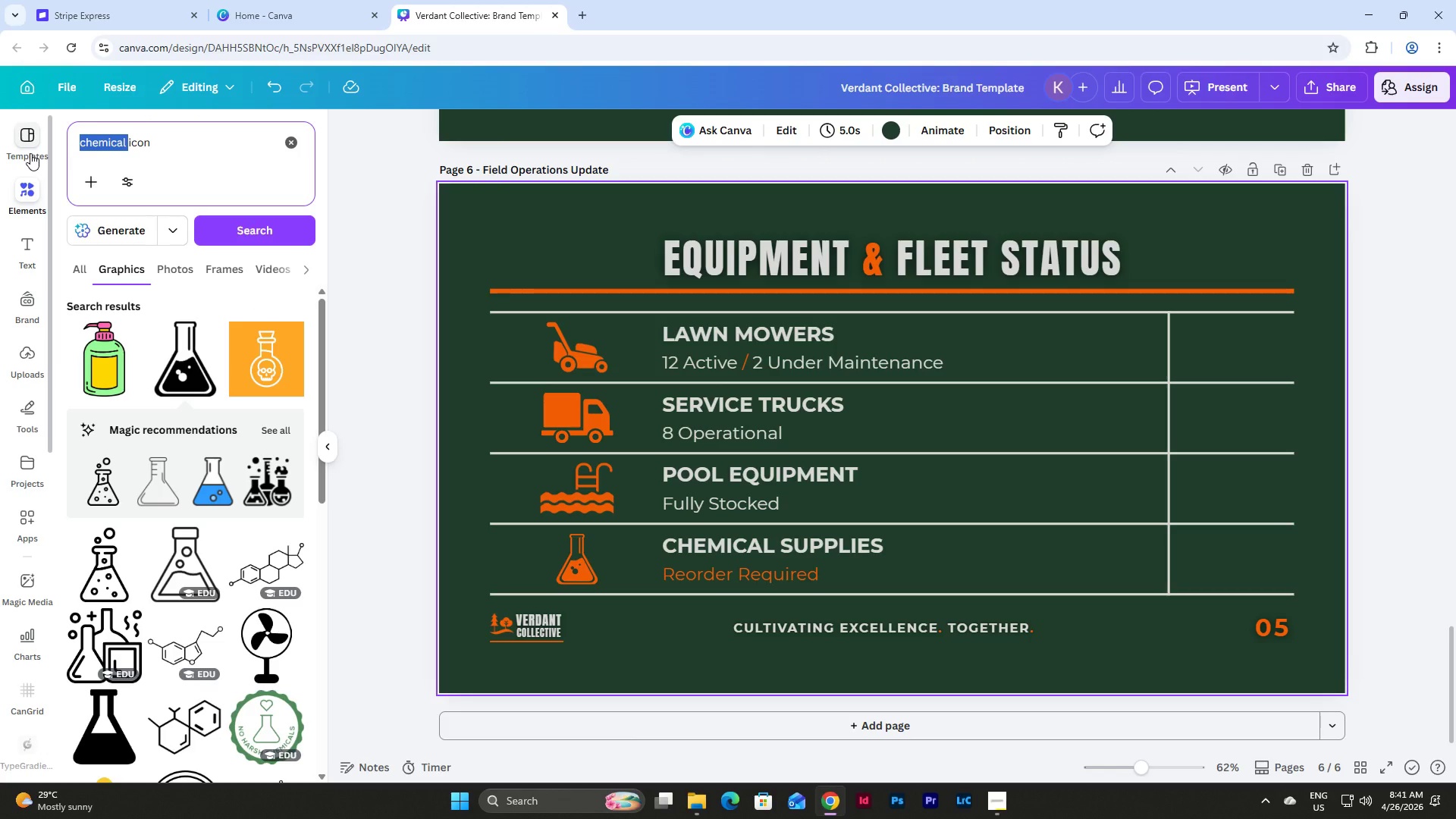 
type(check )
 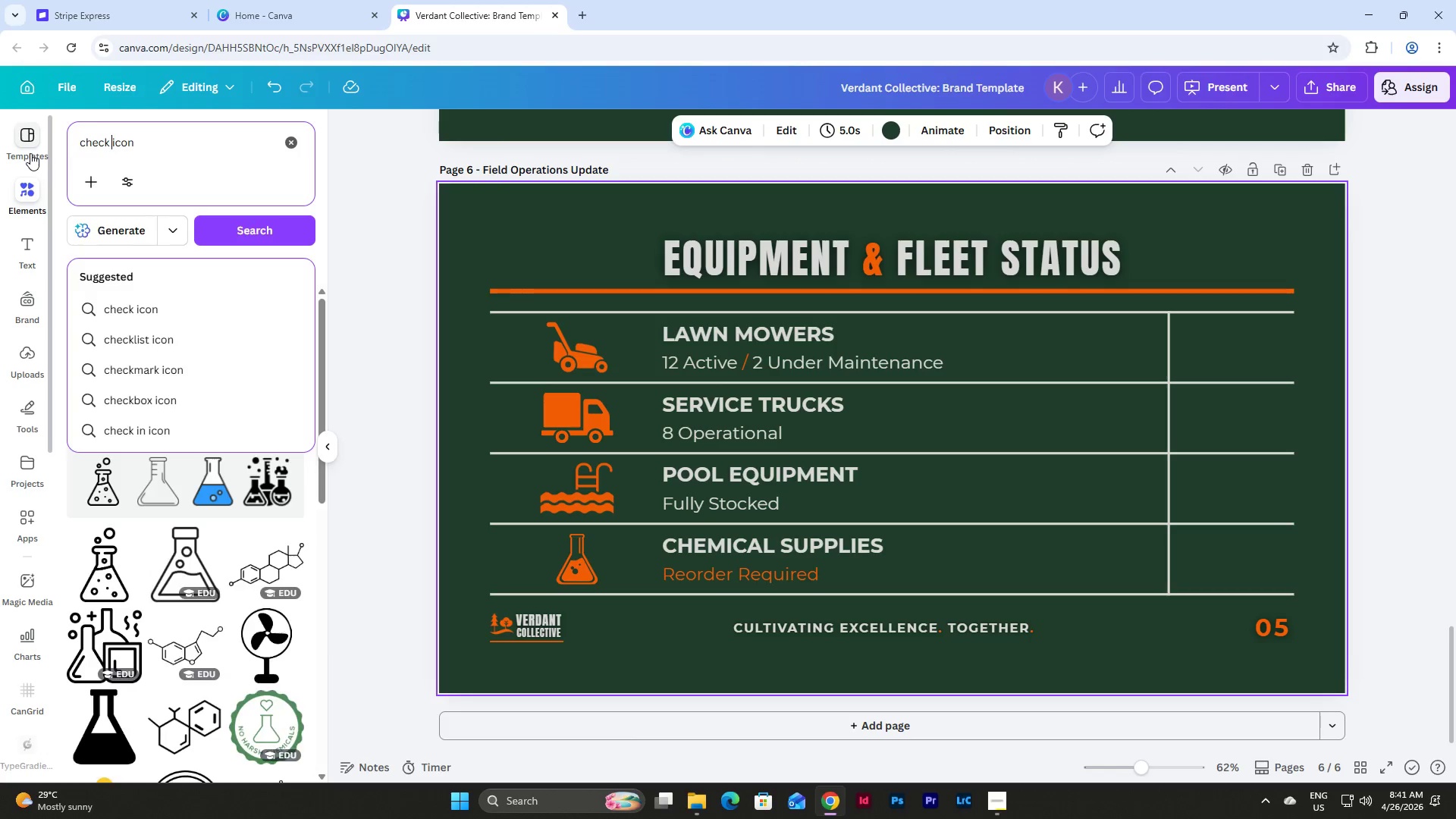 
key(Enter)
 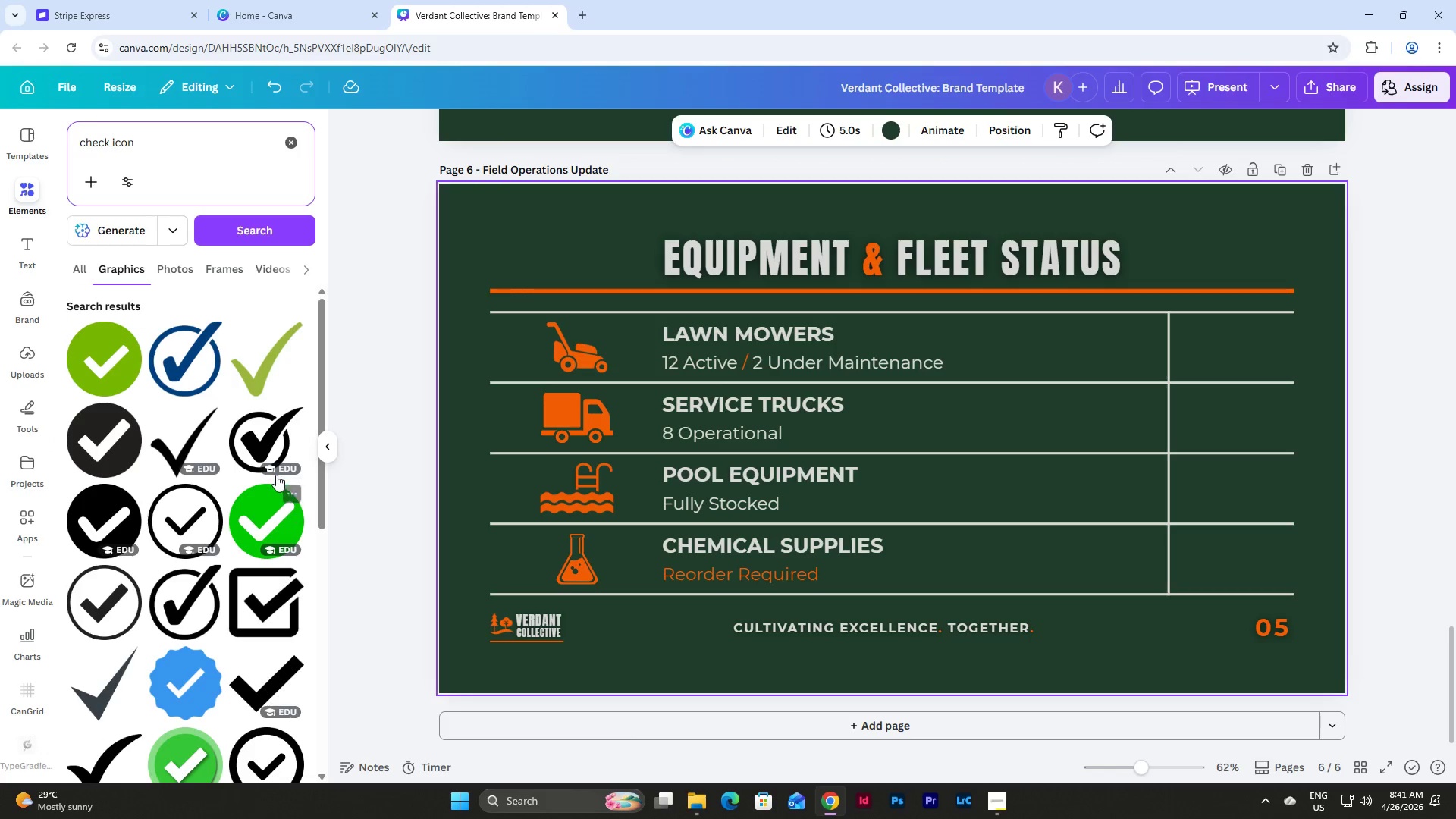 
left_click([108, 439])
 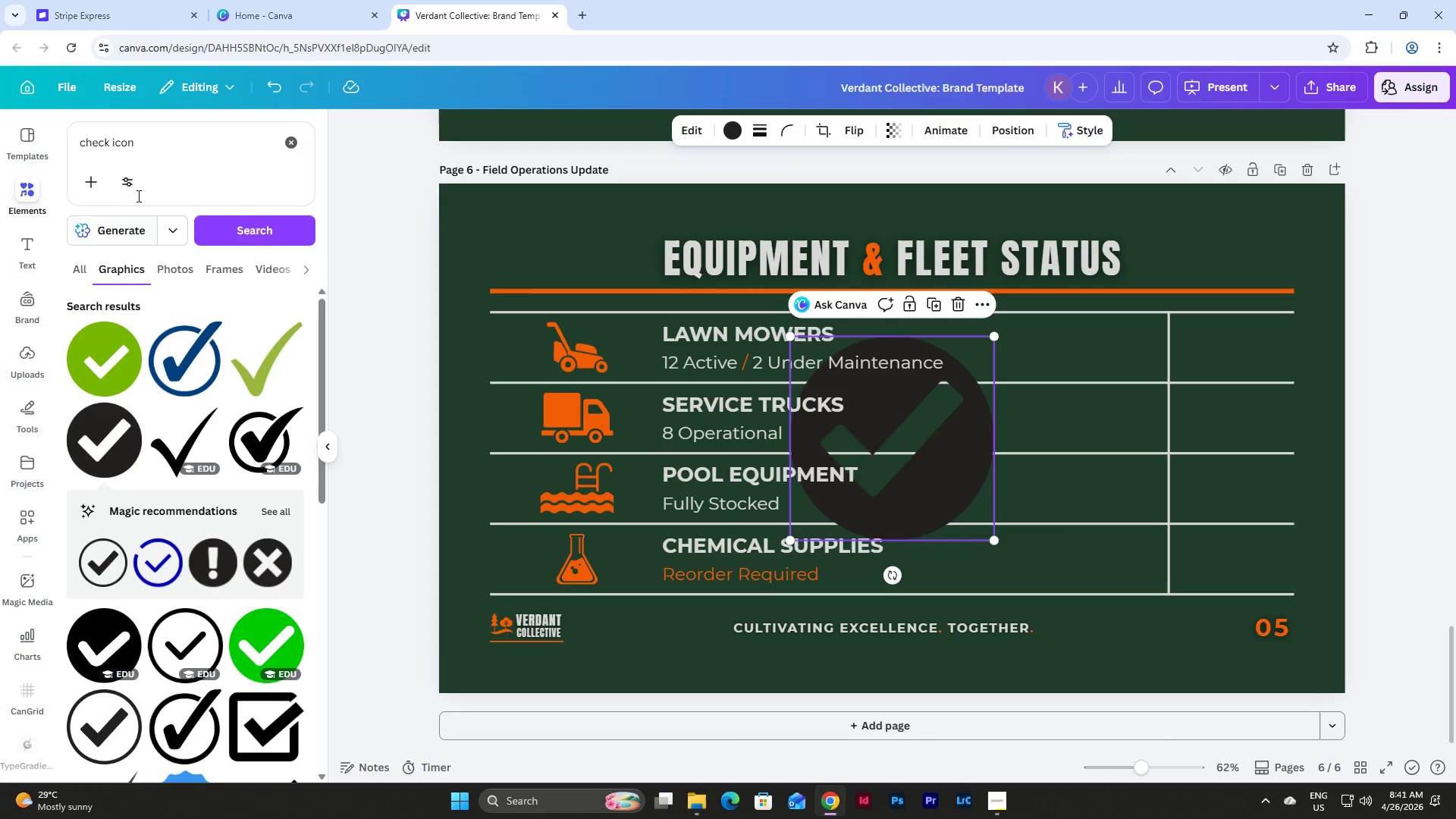 
left_click_drag(start_coordinate=[109, 143], to_coordinate=[63, 146])
 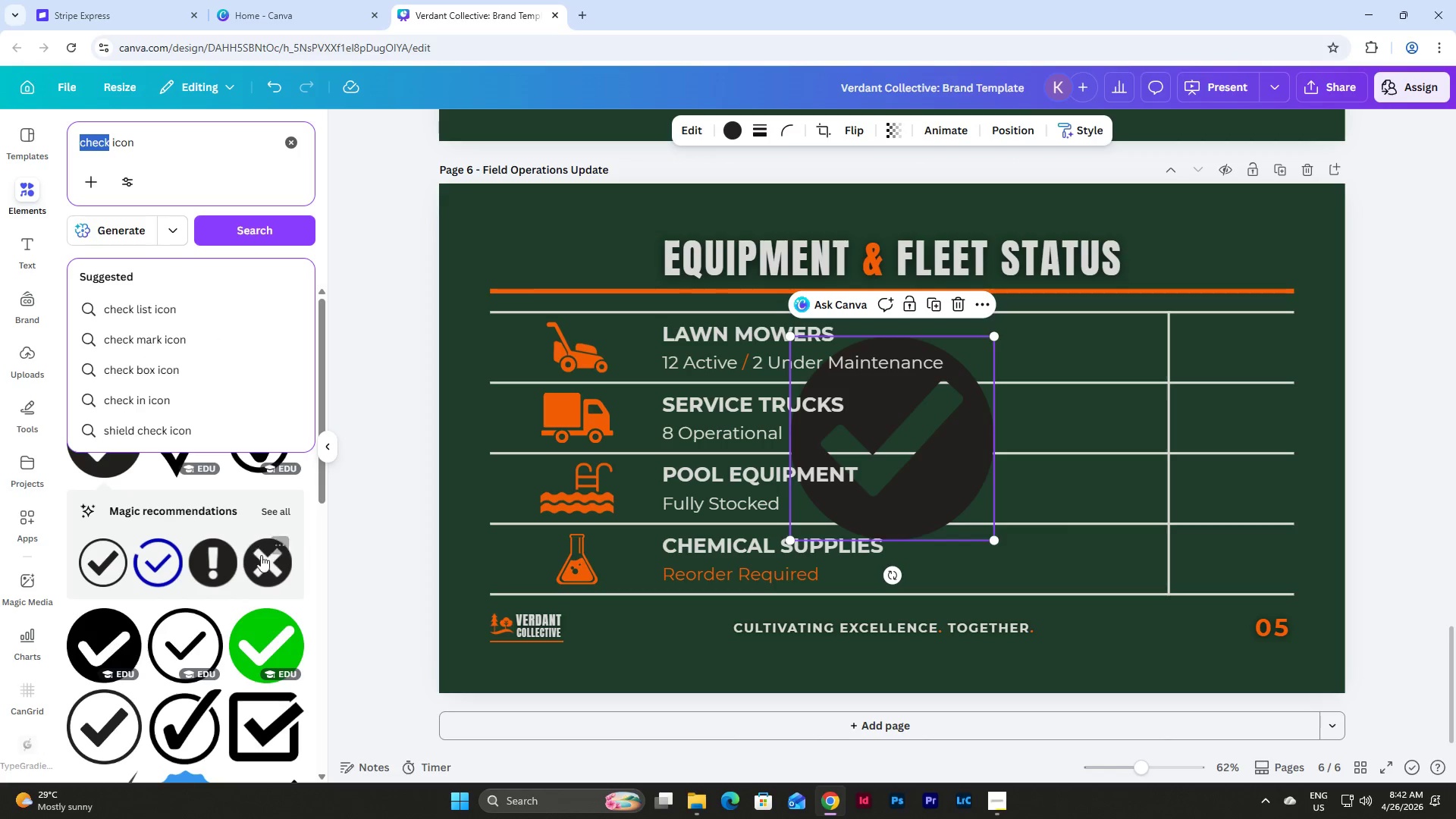 
left_click([268, 566])
 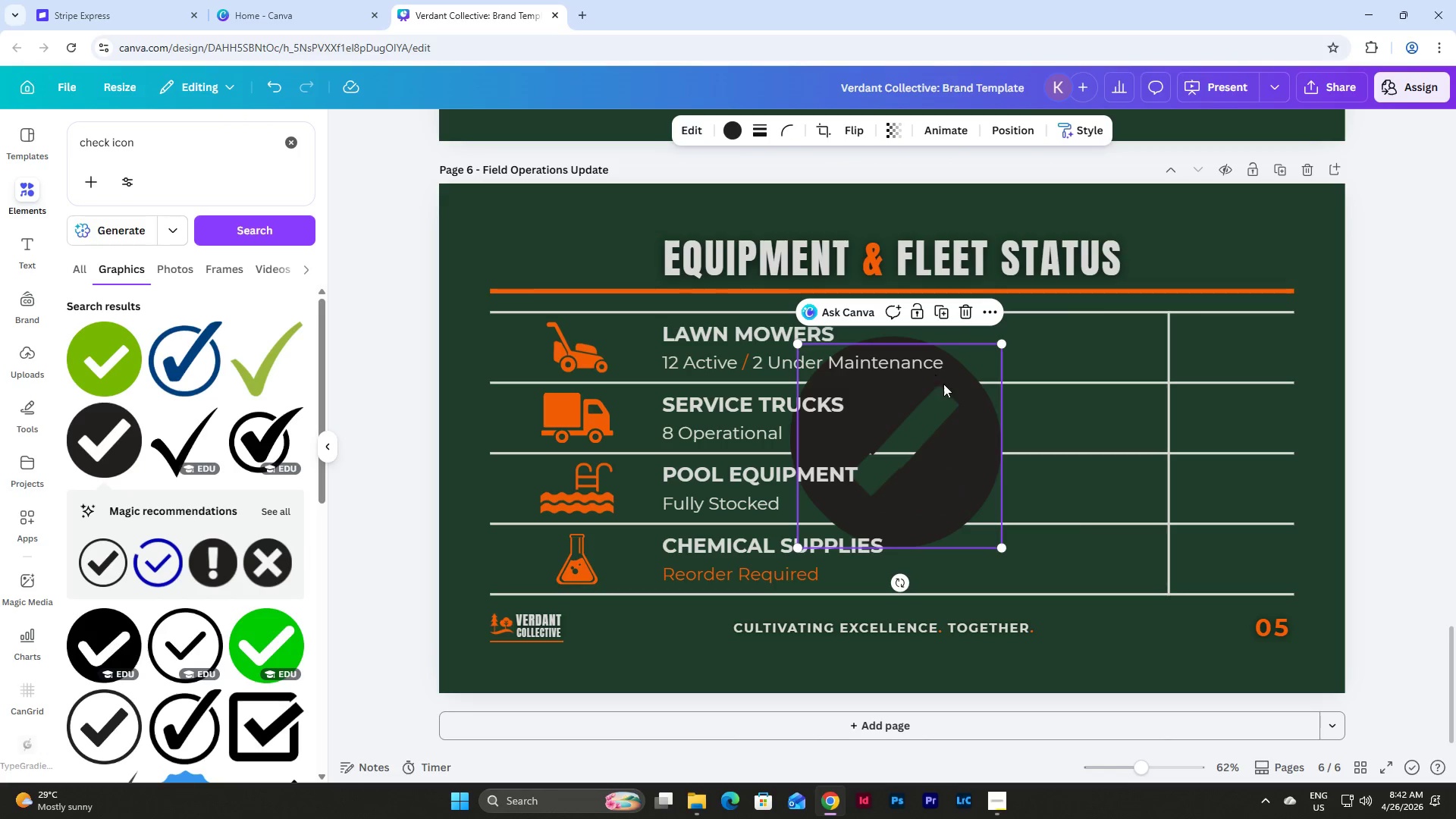 
left_click_drag(start_coordinate=[956, 384], to_coordinate=[1295, 309])
 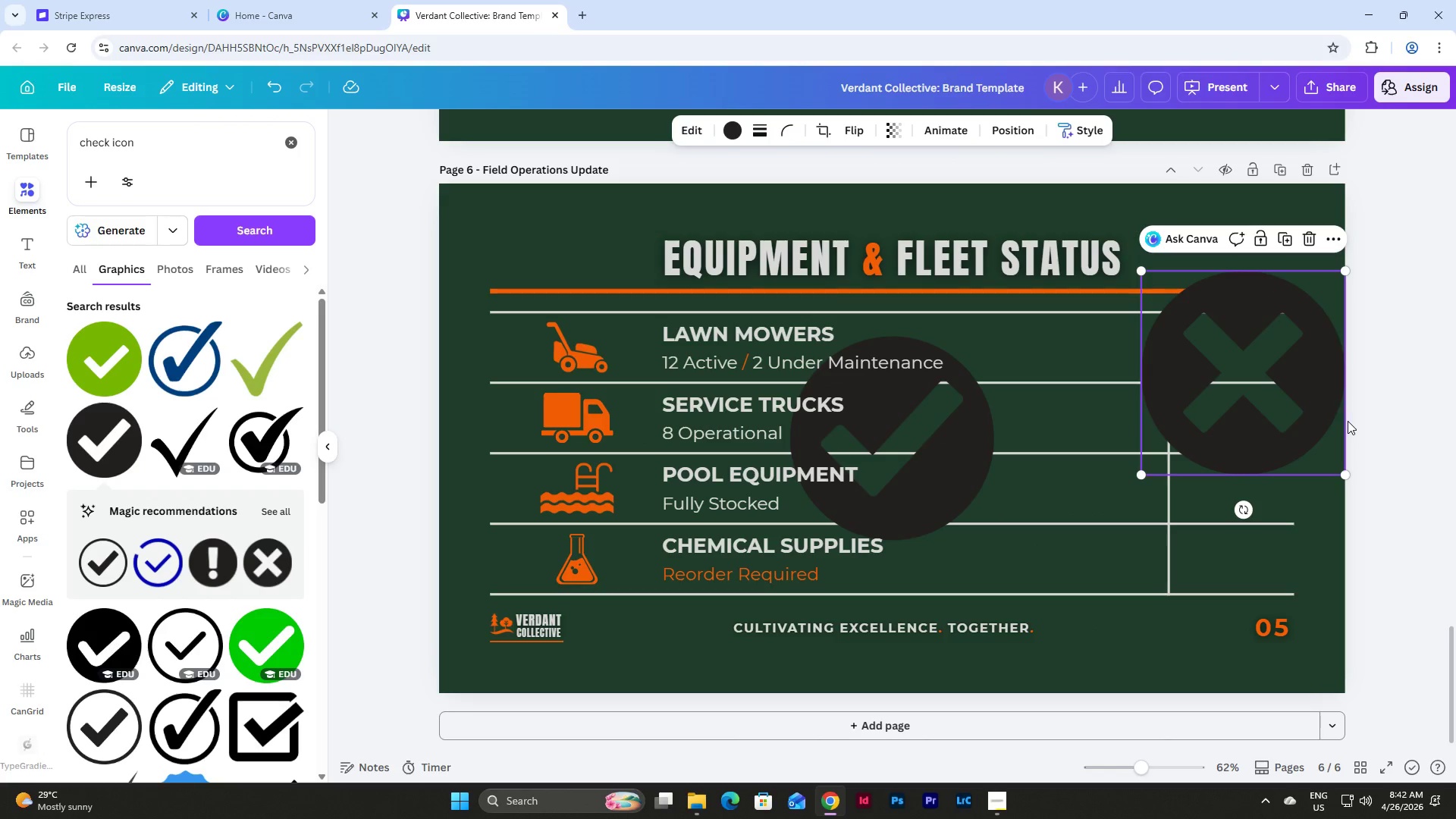 
scroll: coordinate [1351, 438], scroll_direction: up, amount: 2.0
 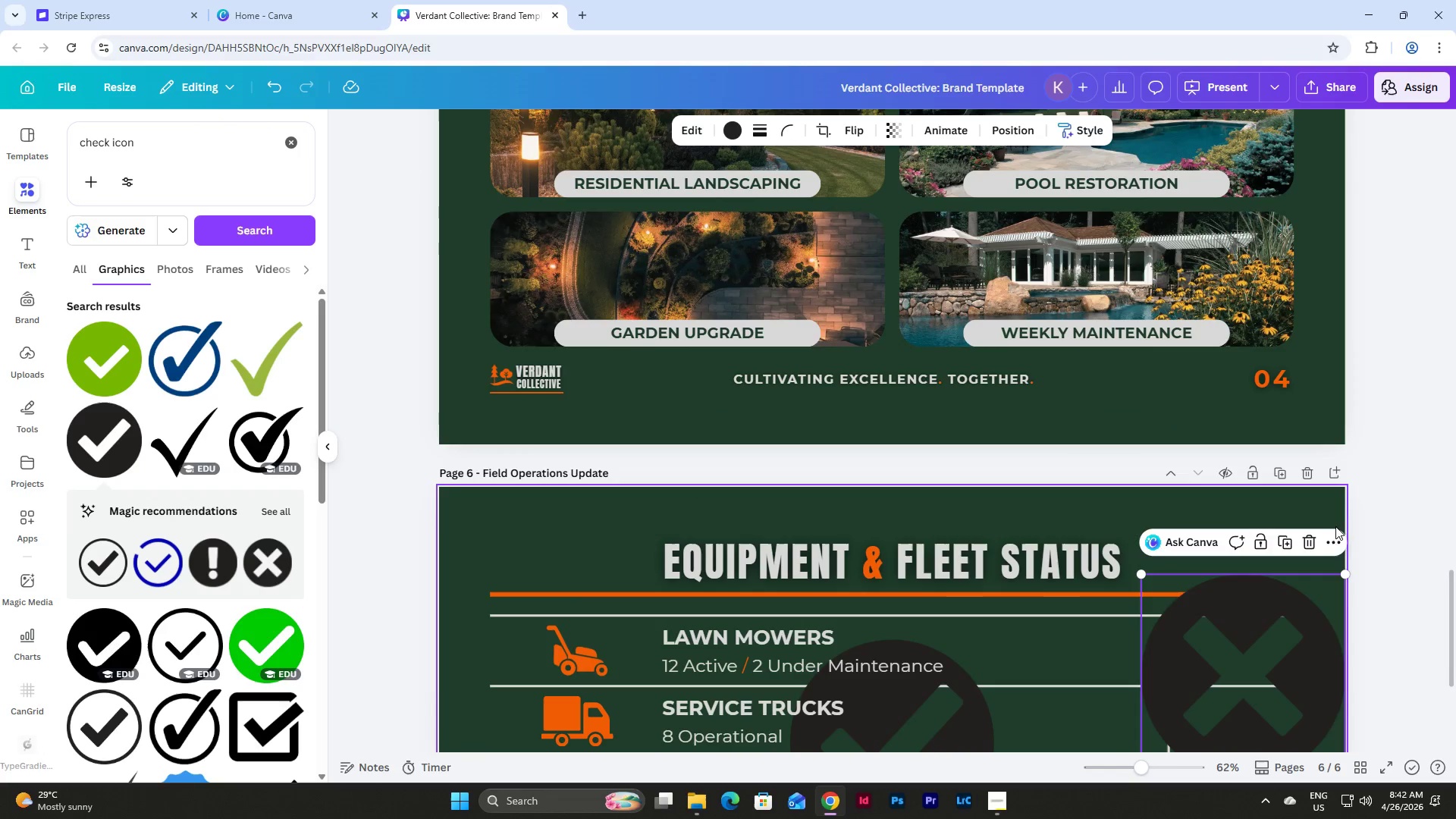 
scroll: coordinate [1335, 526], scroll_direction: down, amount: 1.0
 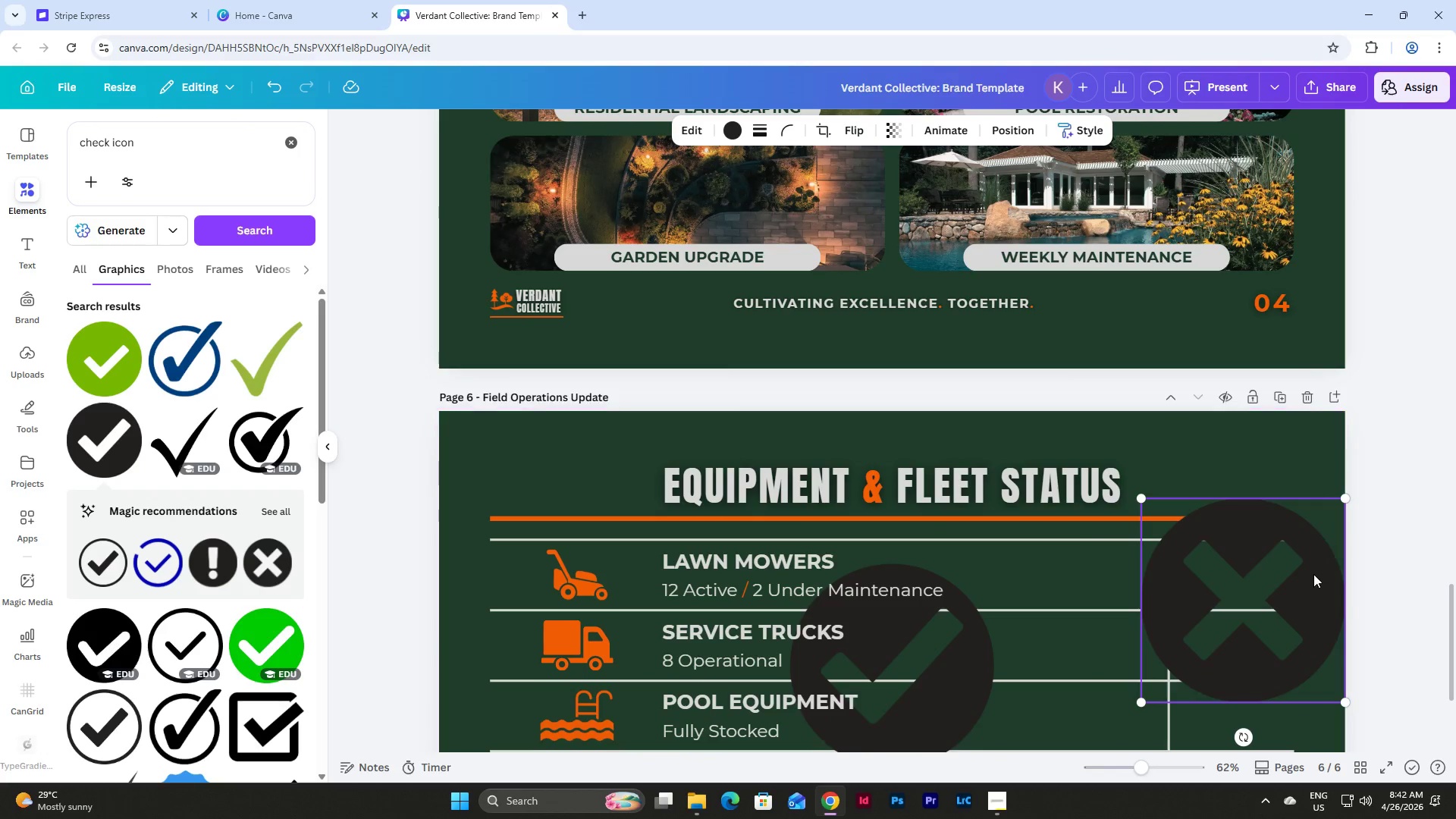 
left_click_drag(start_coordinate=[1313, 574], to_coordinate=[1090, 231])
 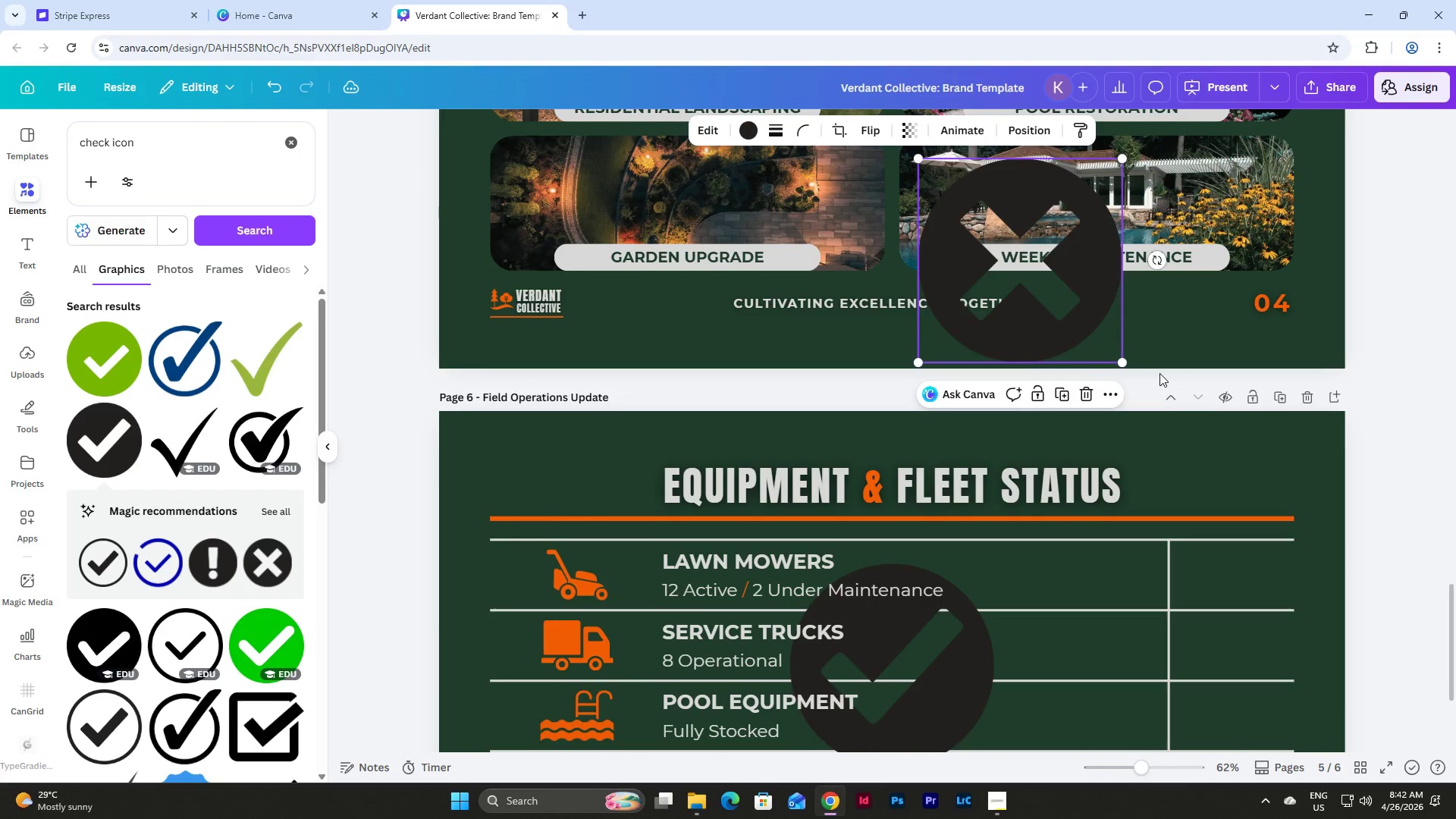 
scroll: coordinate [1159, 373], scroll_direction: down, amount: 3.0
 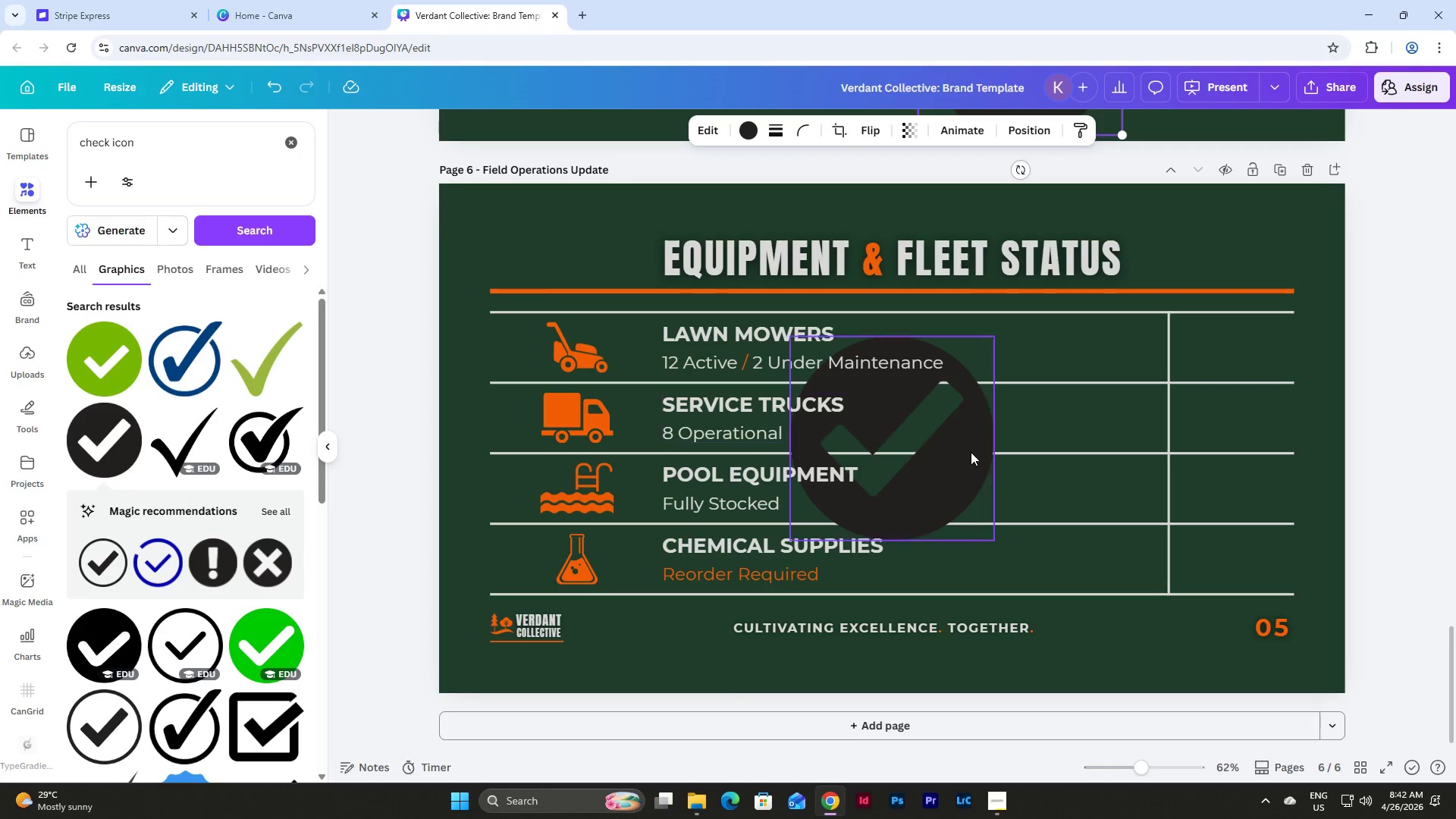 
left_click_drag(start_coordinate=[971, 455], to_coordinate=[1298, 462])
 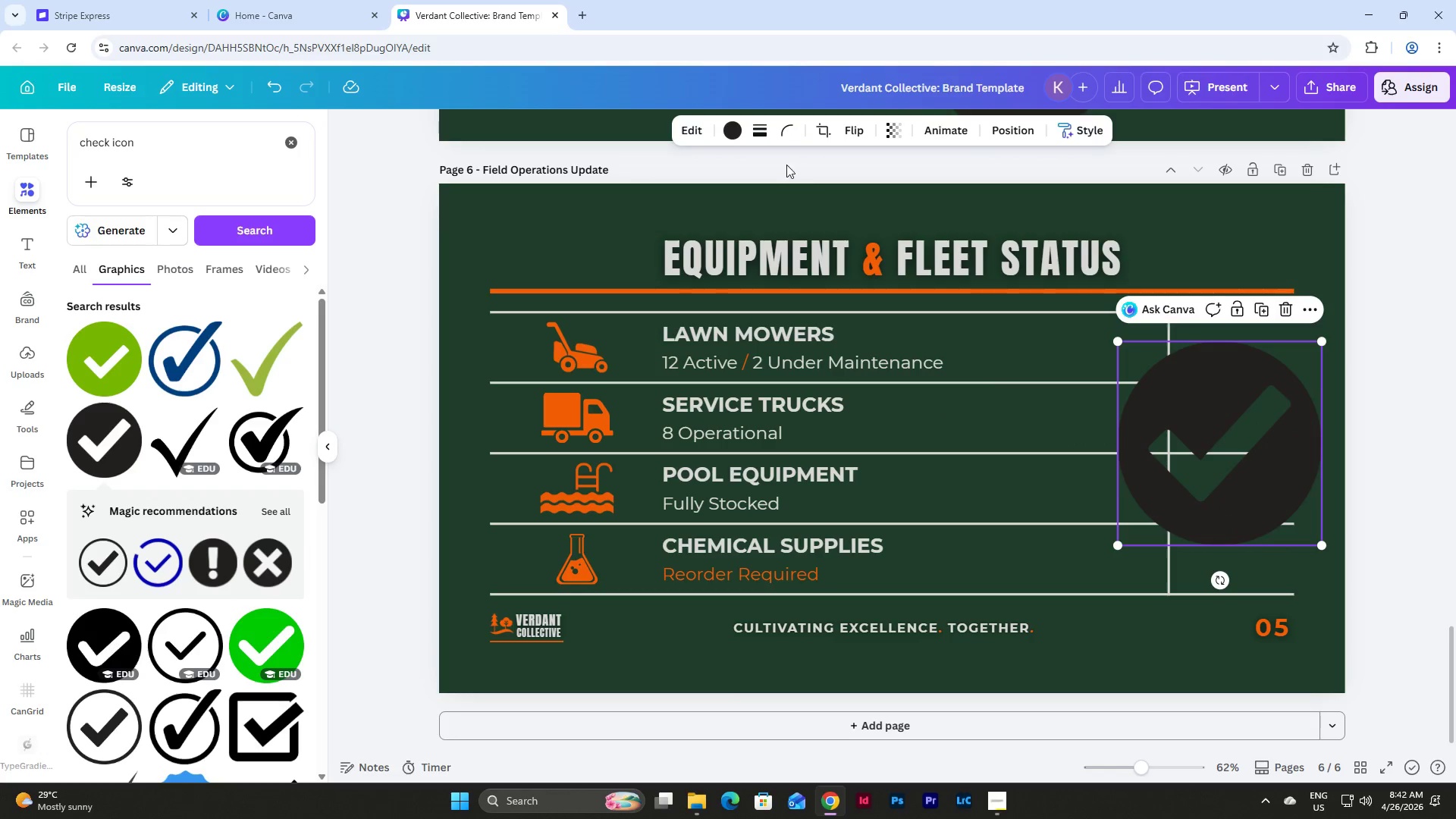 
left_click([723, 135])
 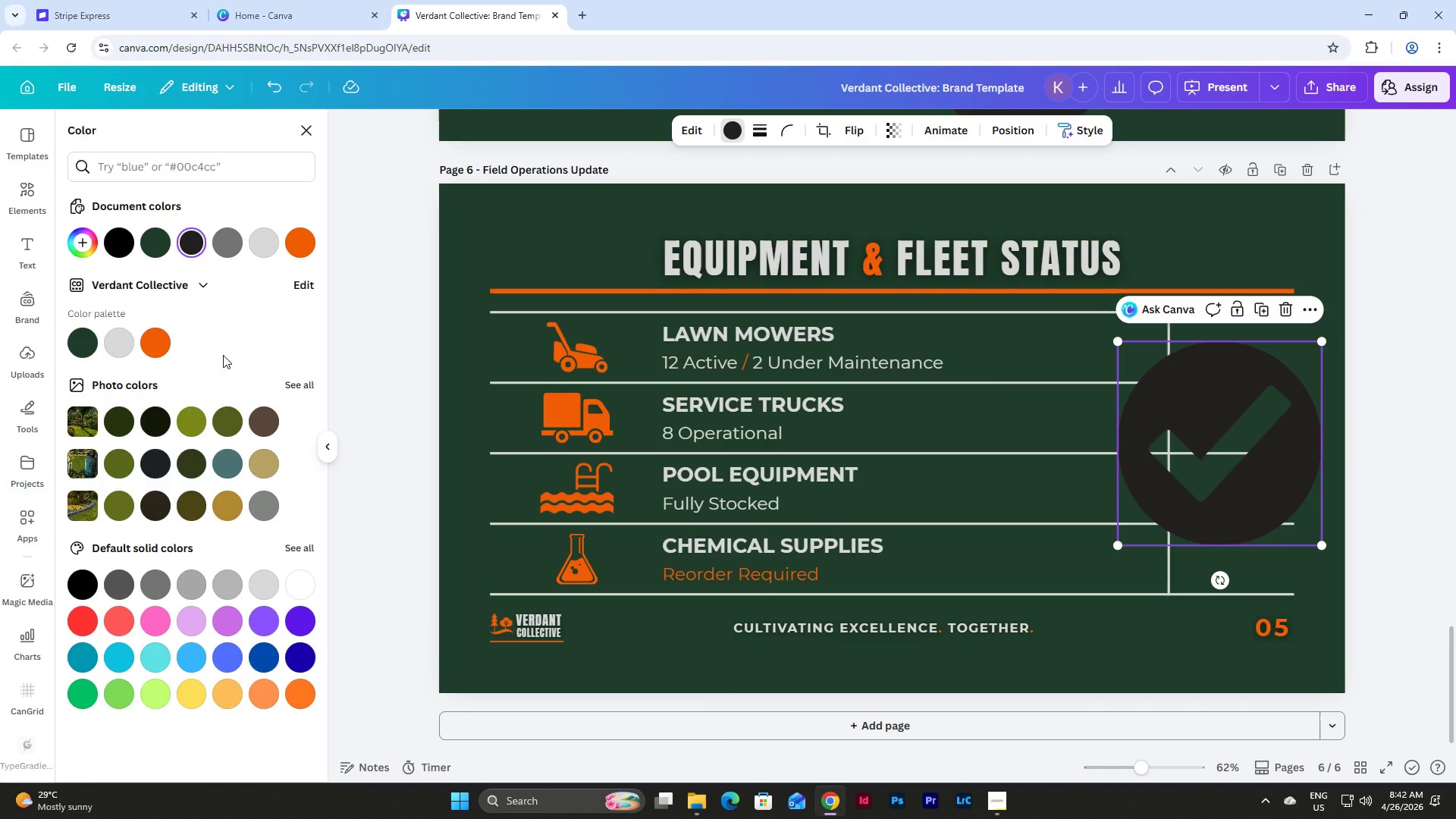 
wait(6.38)
 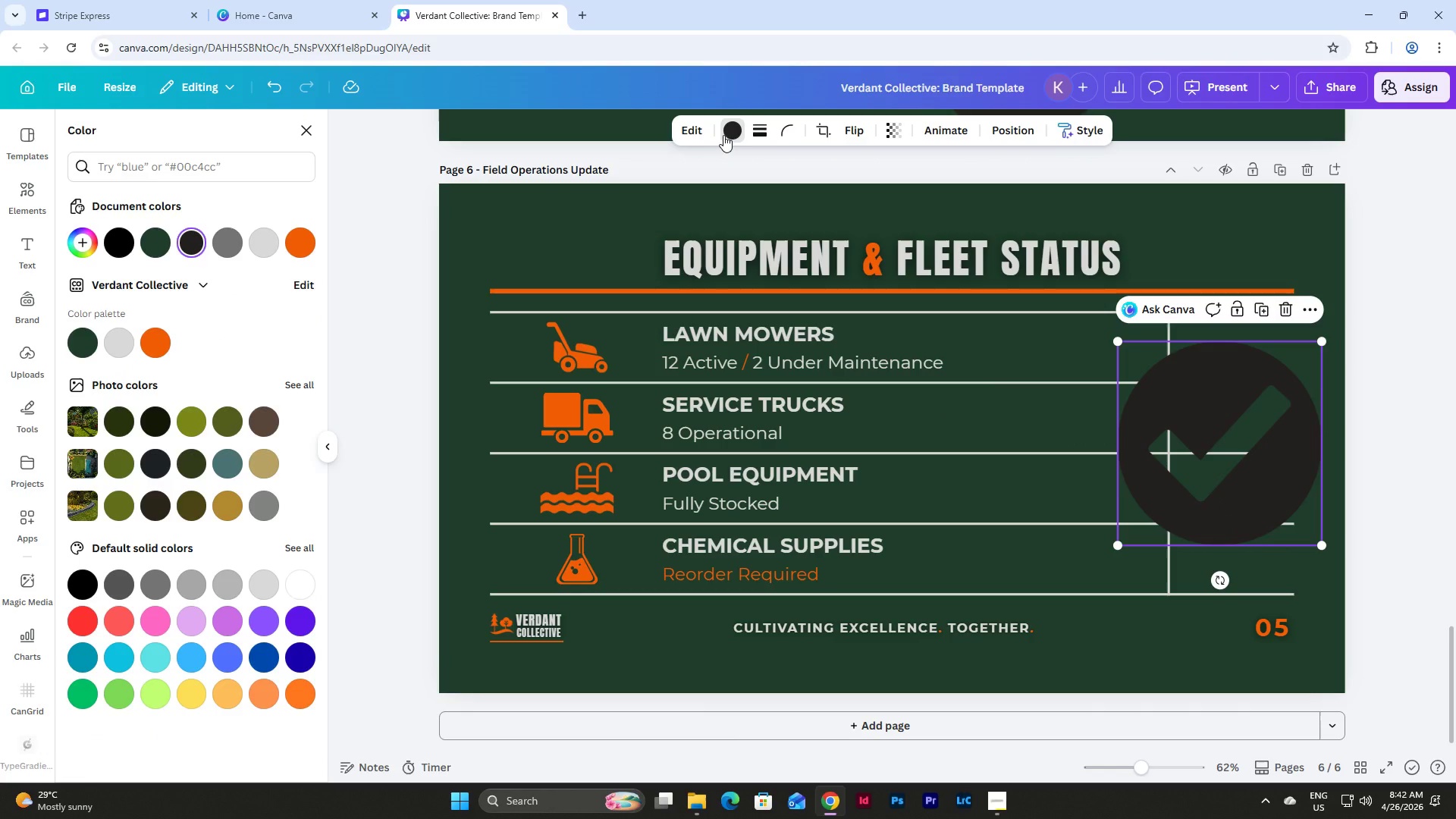 
left_click([182, 431])
 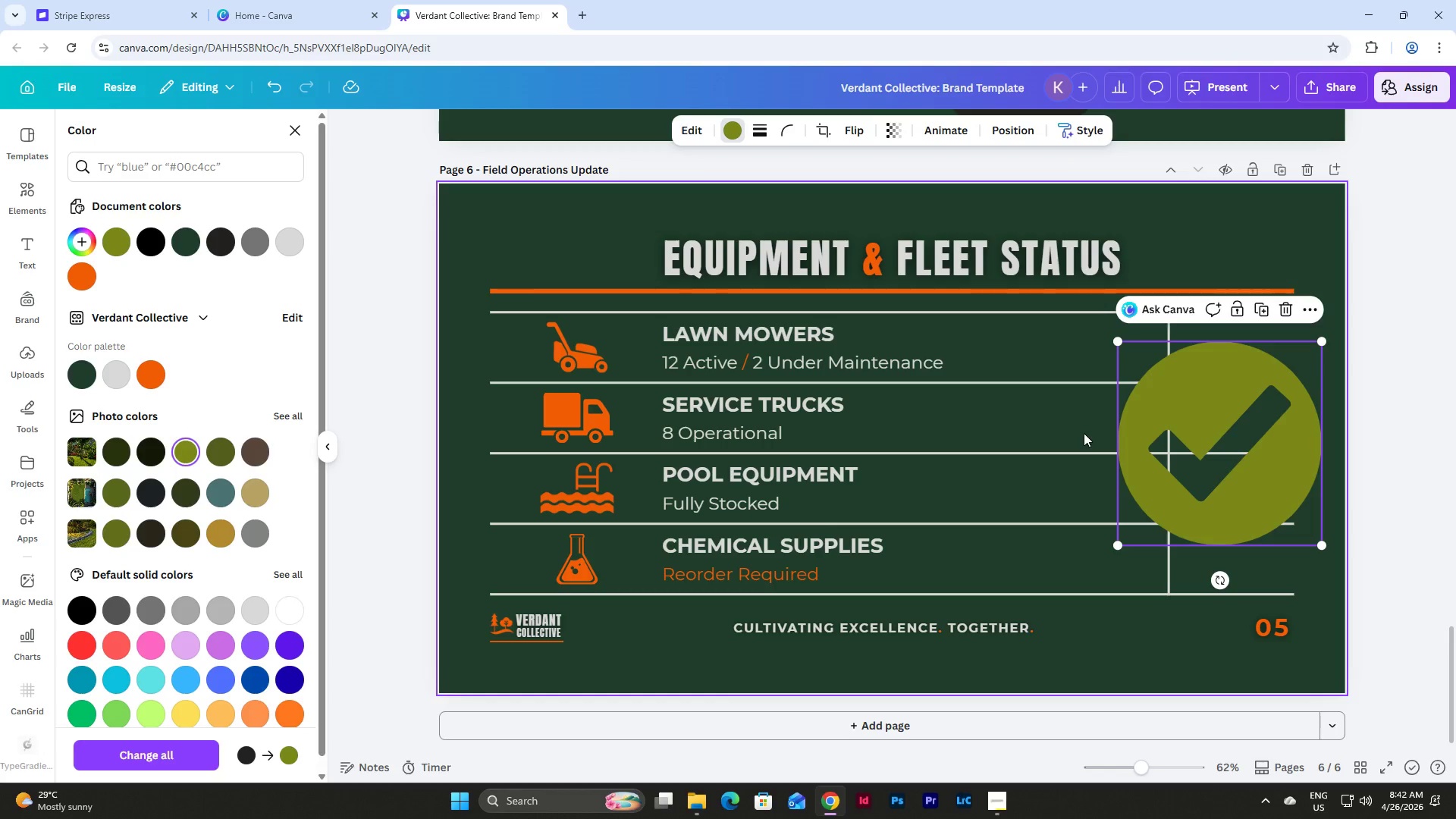 
left_click_drag(start_coordinate=[1119, 342], to_coordinate=[1276, 479])
 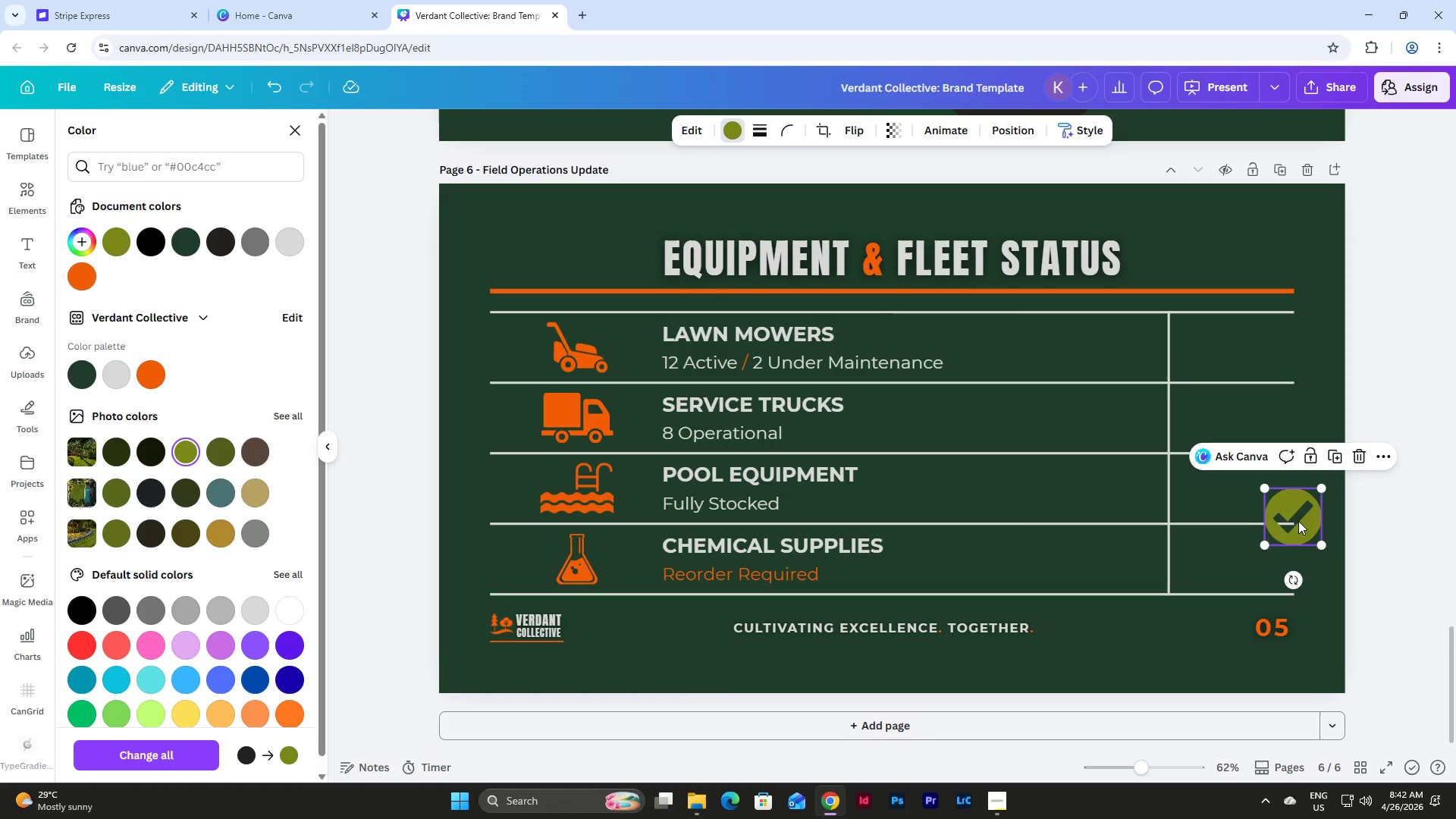 
left_click_drag(start_coordinate=[1298, 521], to_coordinate=[1228, 349])
 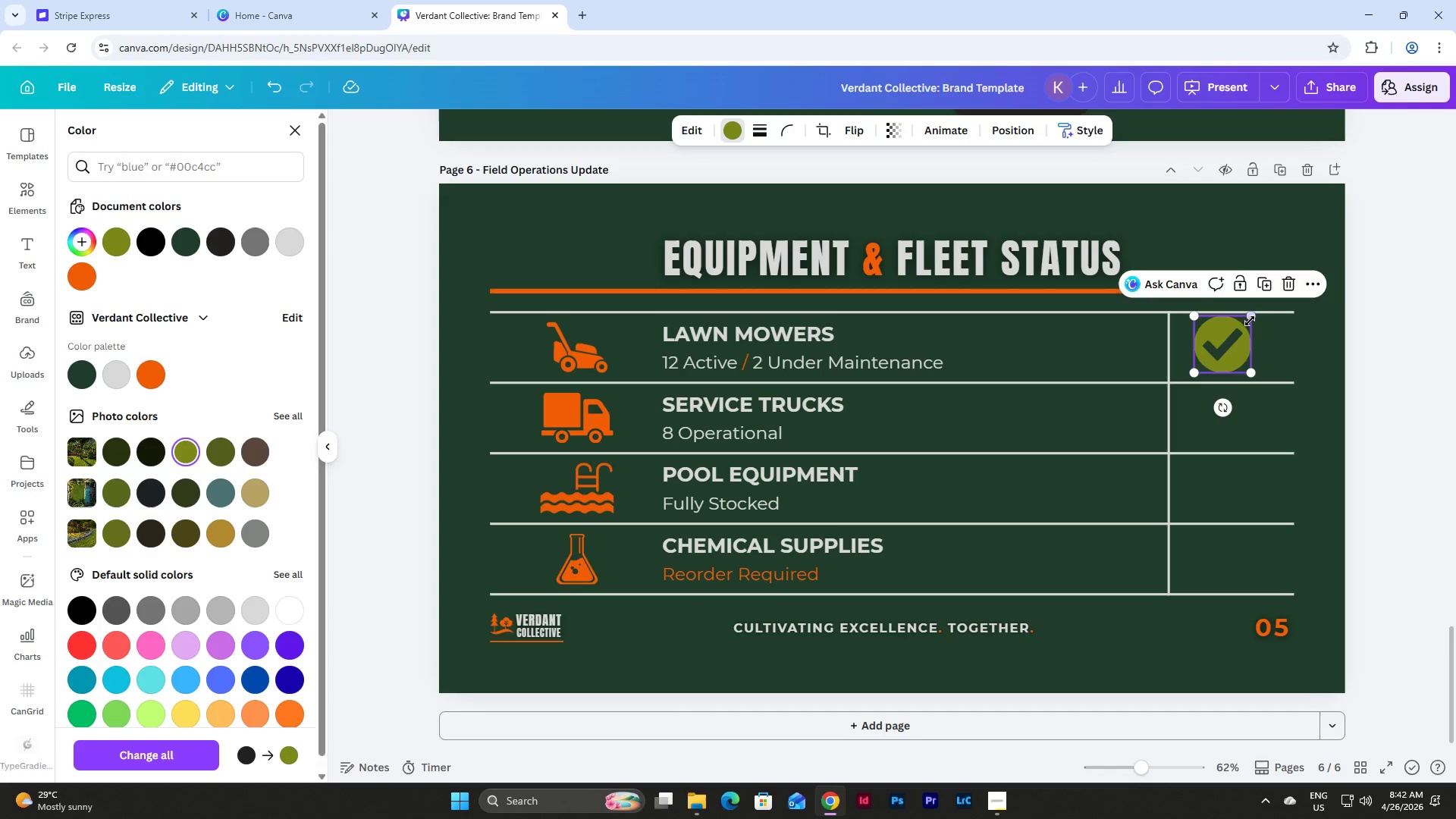 
left_click_drag(start_coordinate=[1251, 316], to_coordinate=[1245, 323])
 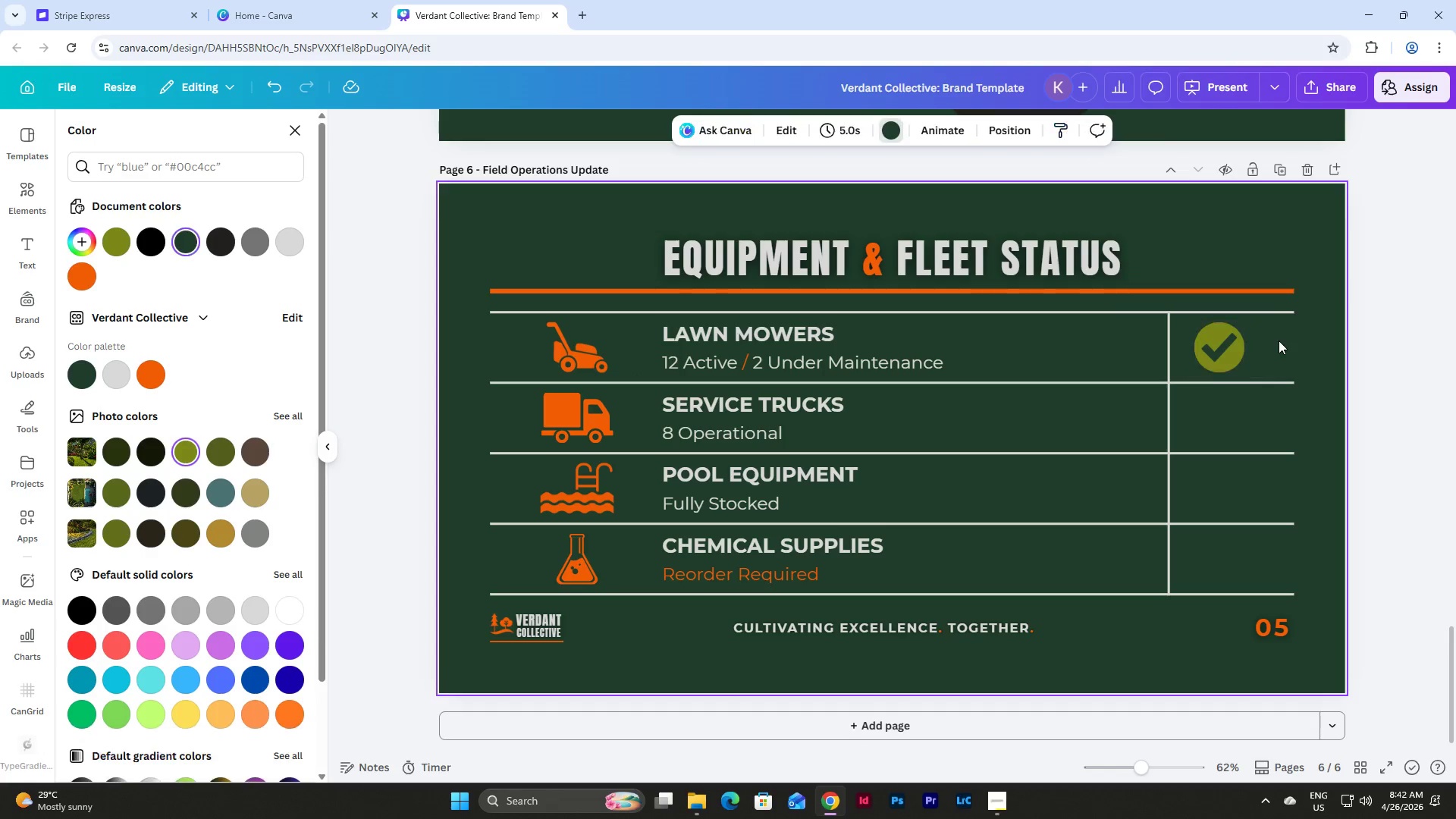 
double_click([1225, 343])
 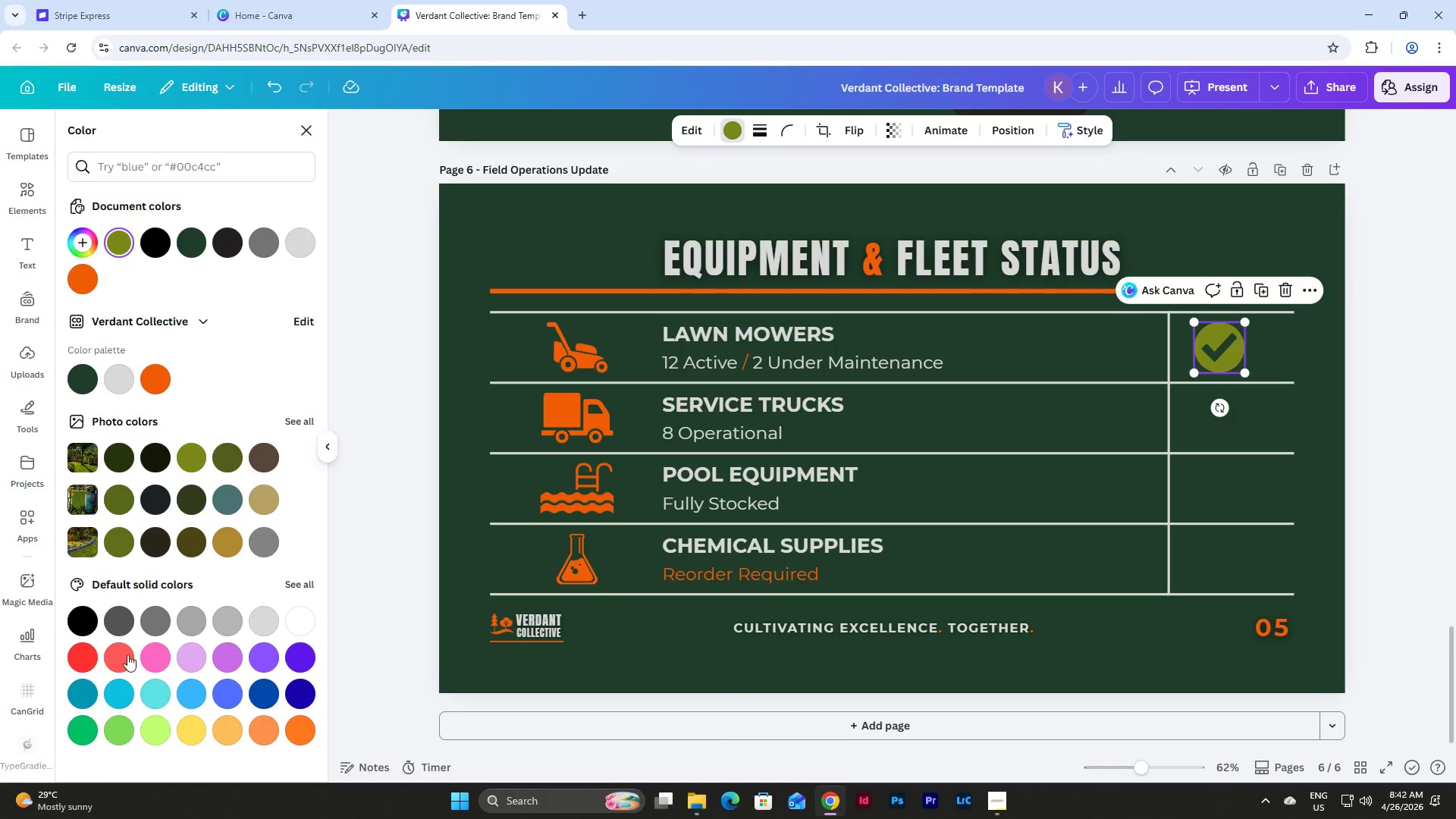 
left_click([115, 729])
 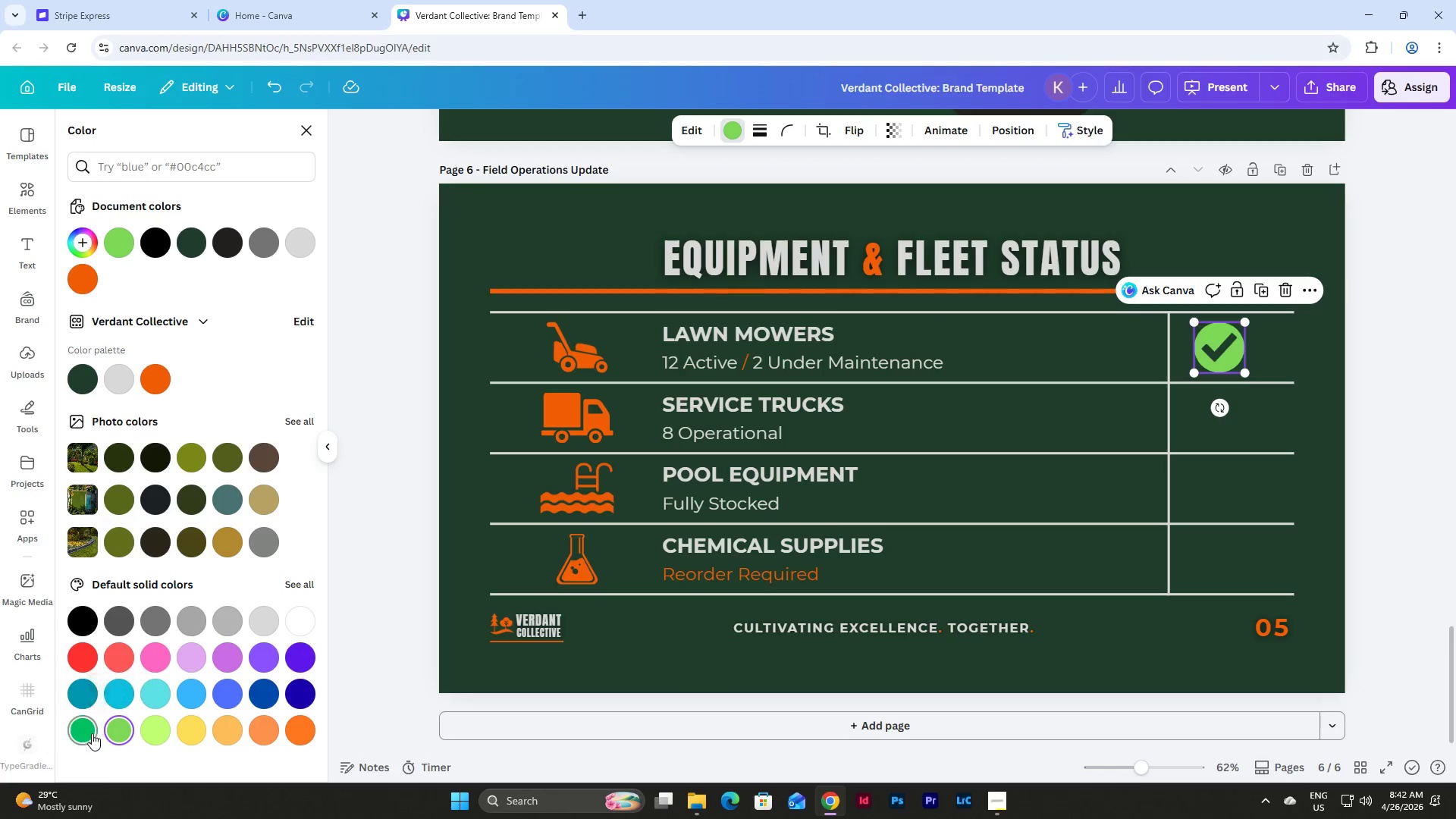 
double_click([115, 733])
 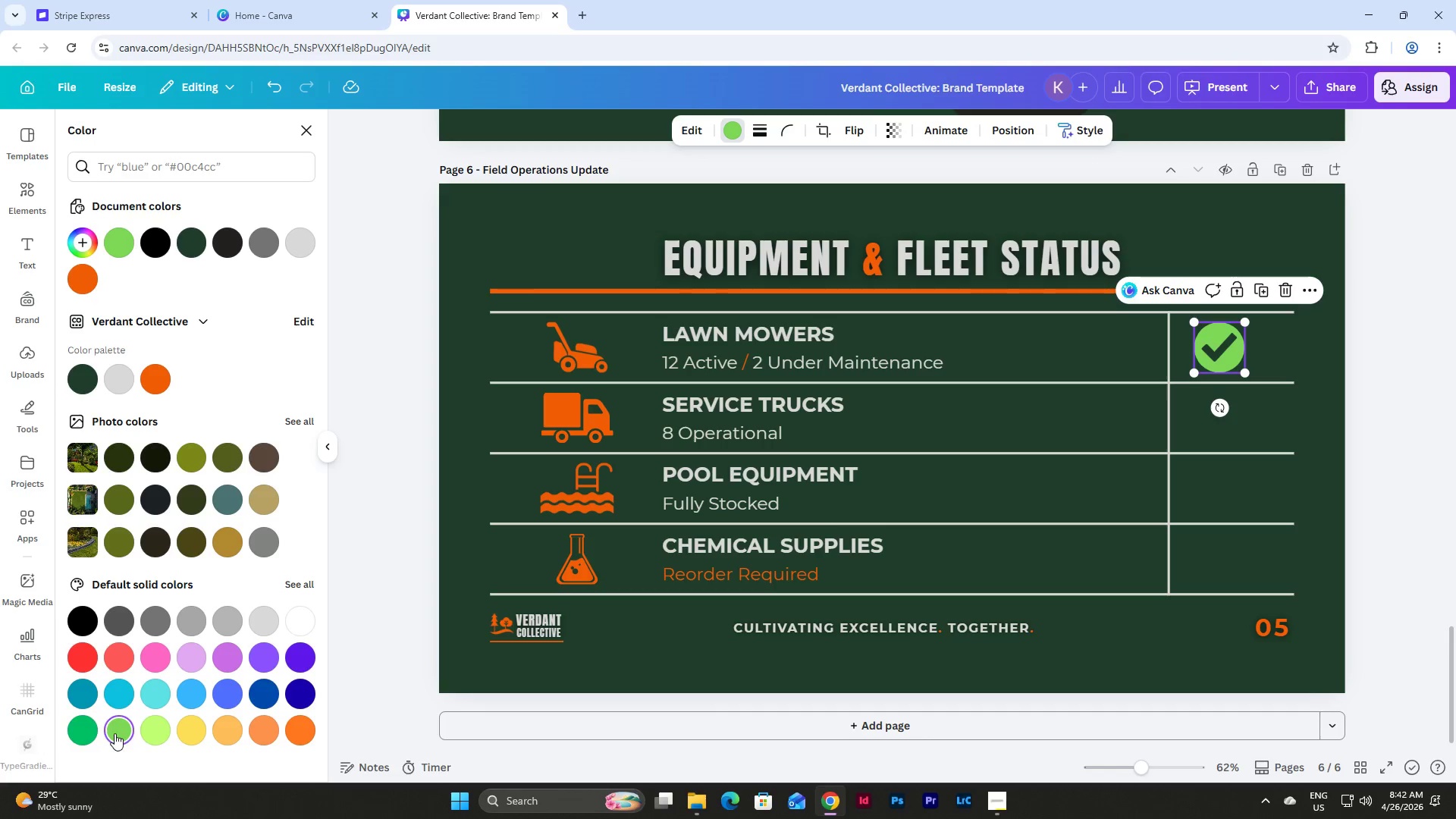 
left_click([95, 731])
 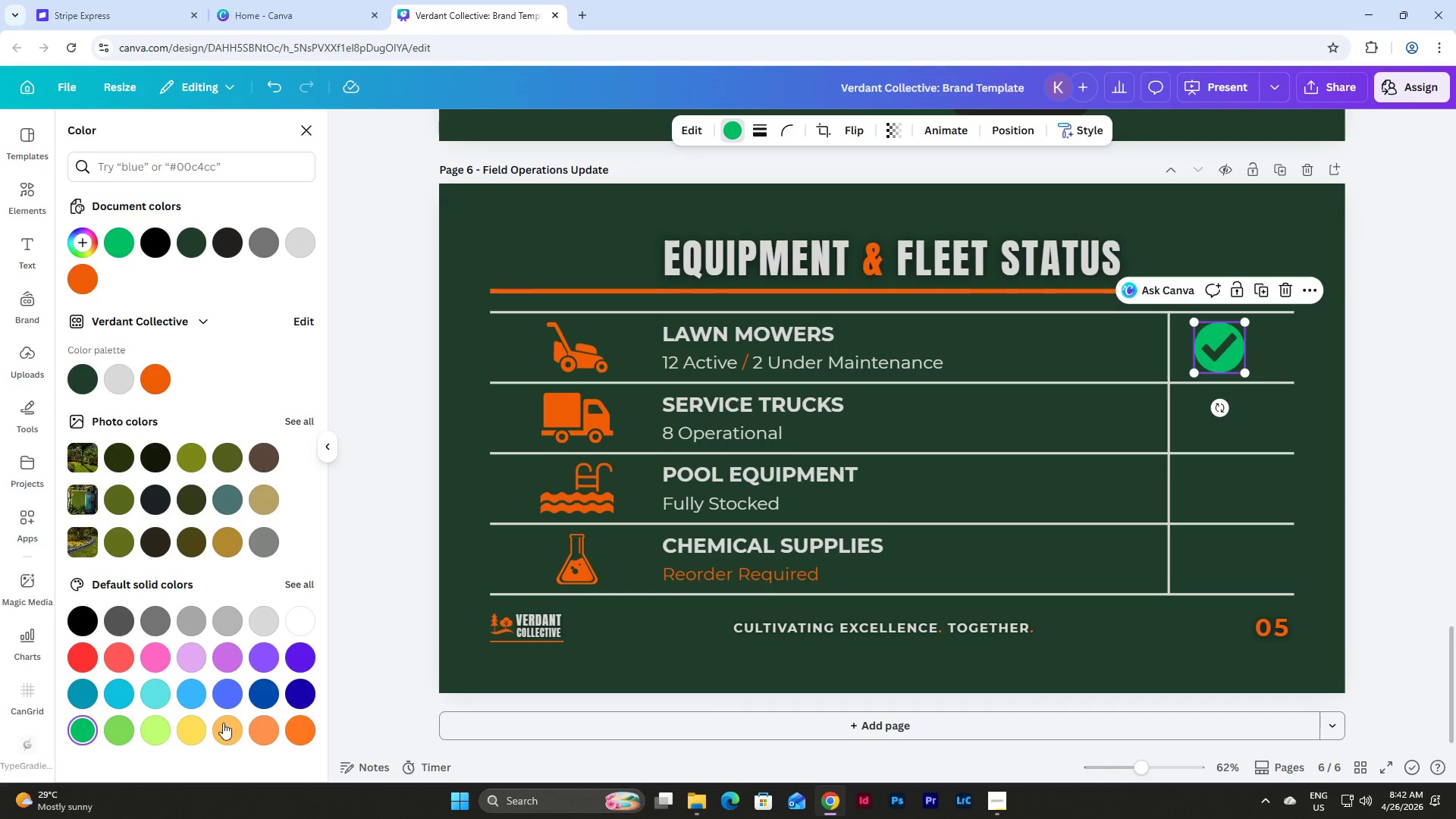 
left_click([115, 733])
 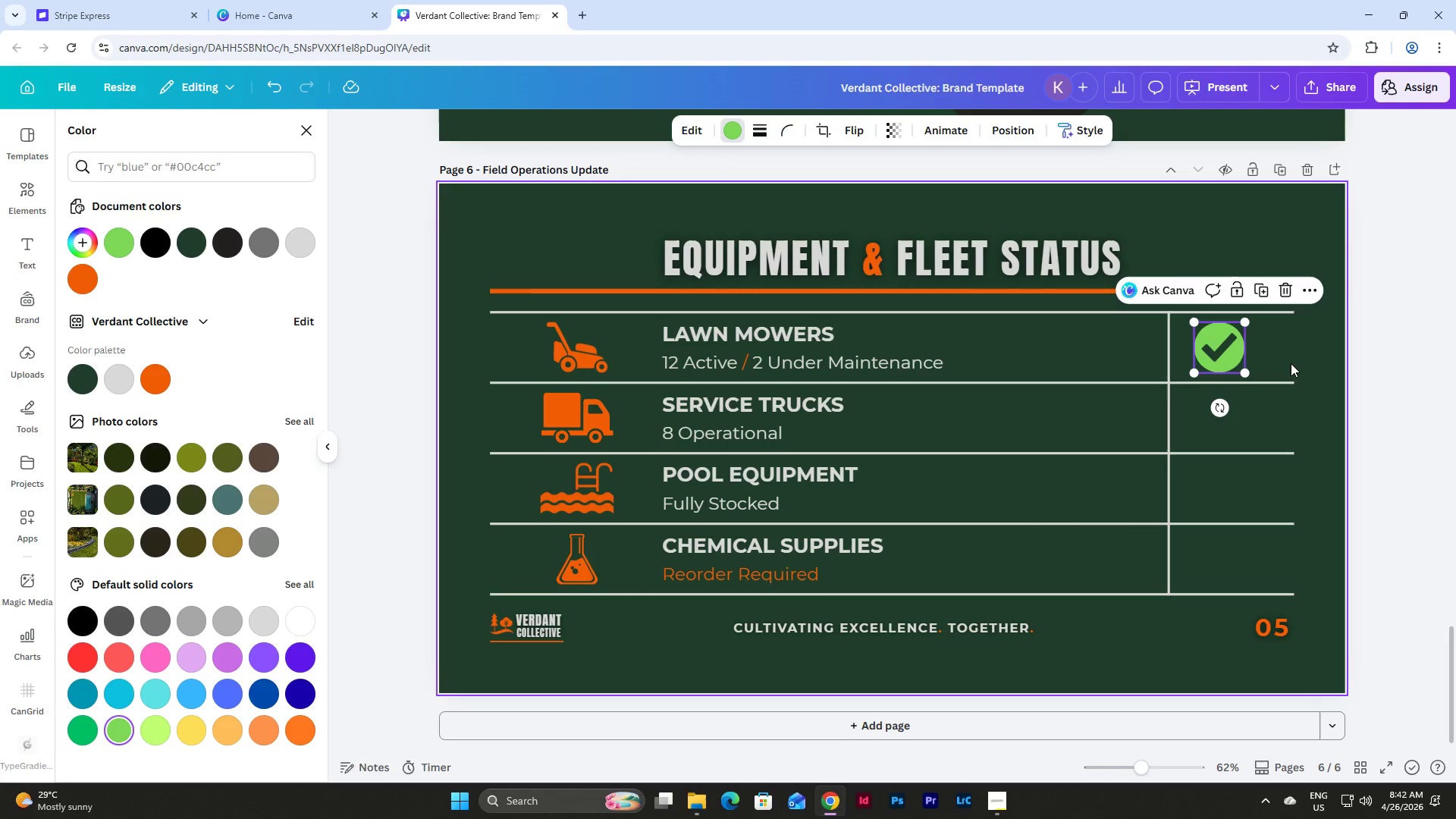 
left_click([1289, 344])
 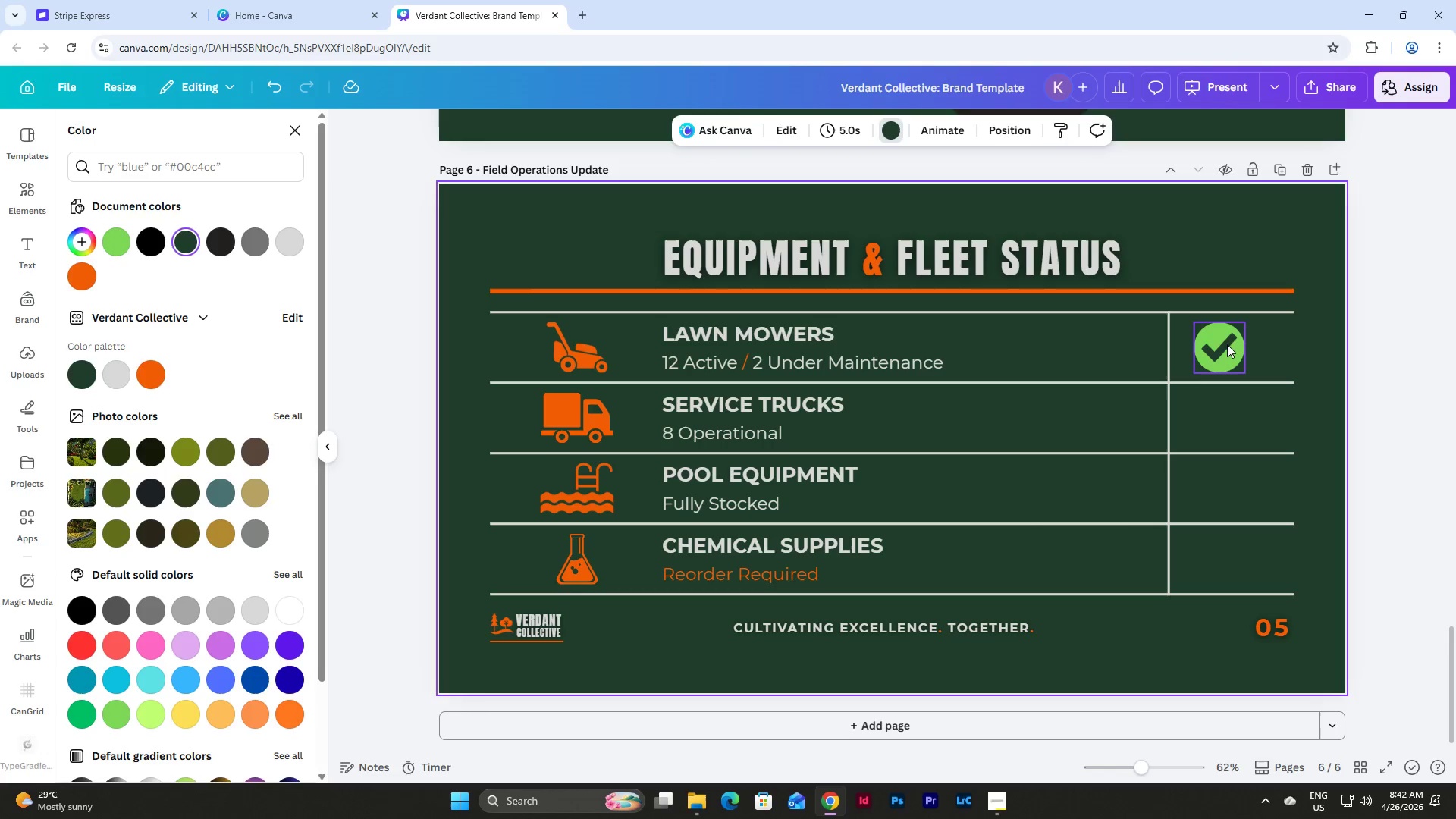 
left_click([1225, 344])
 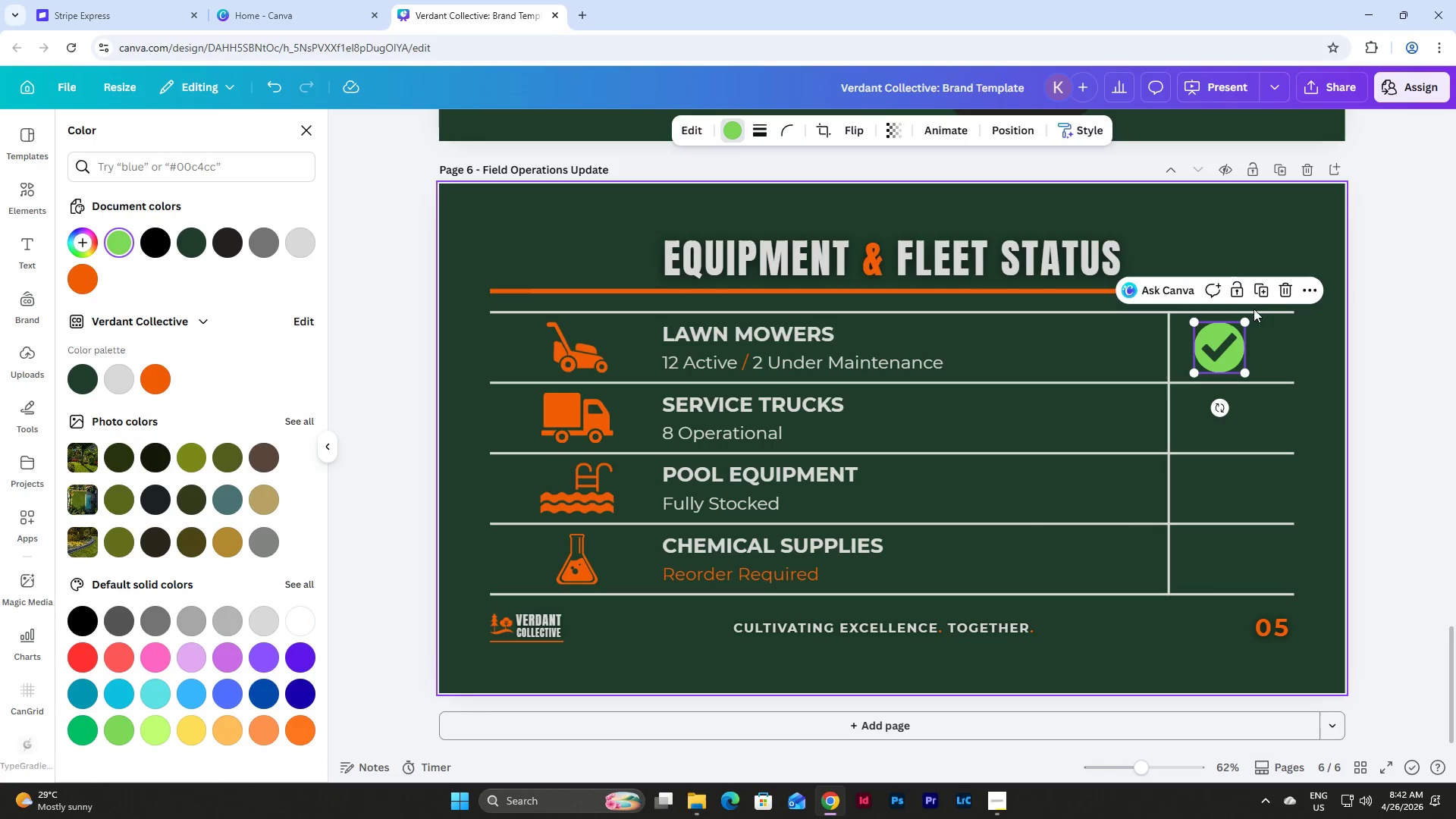 
left_click([1262, 284])
 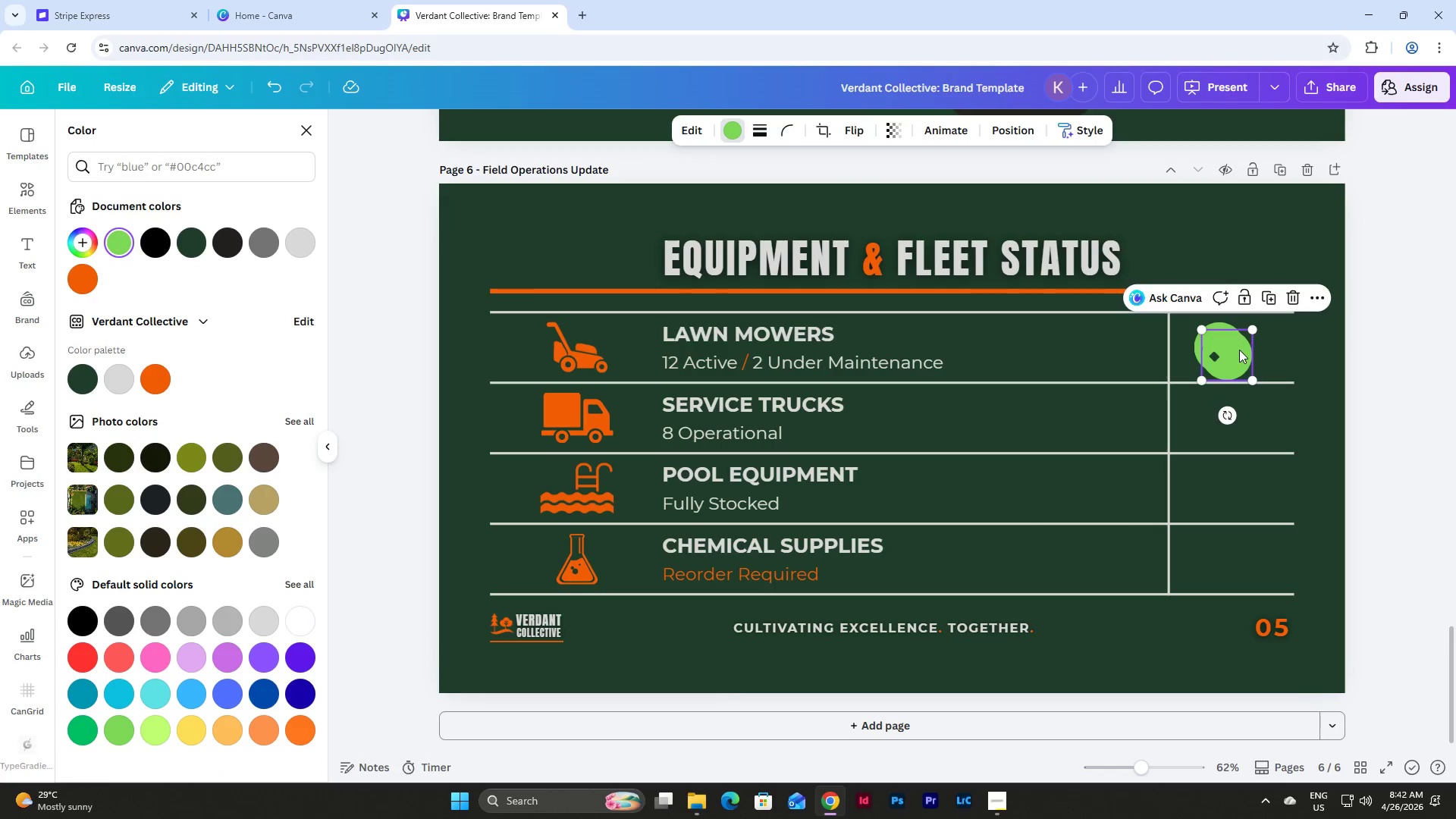 
left_click_drag(start_coordinate=[1239, 350], to_coordinate=[1232, 414])
 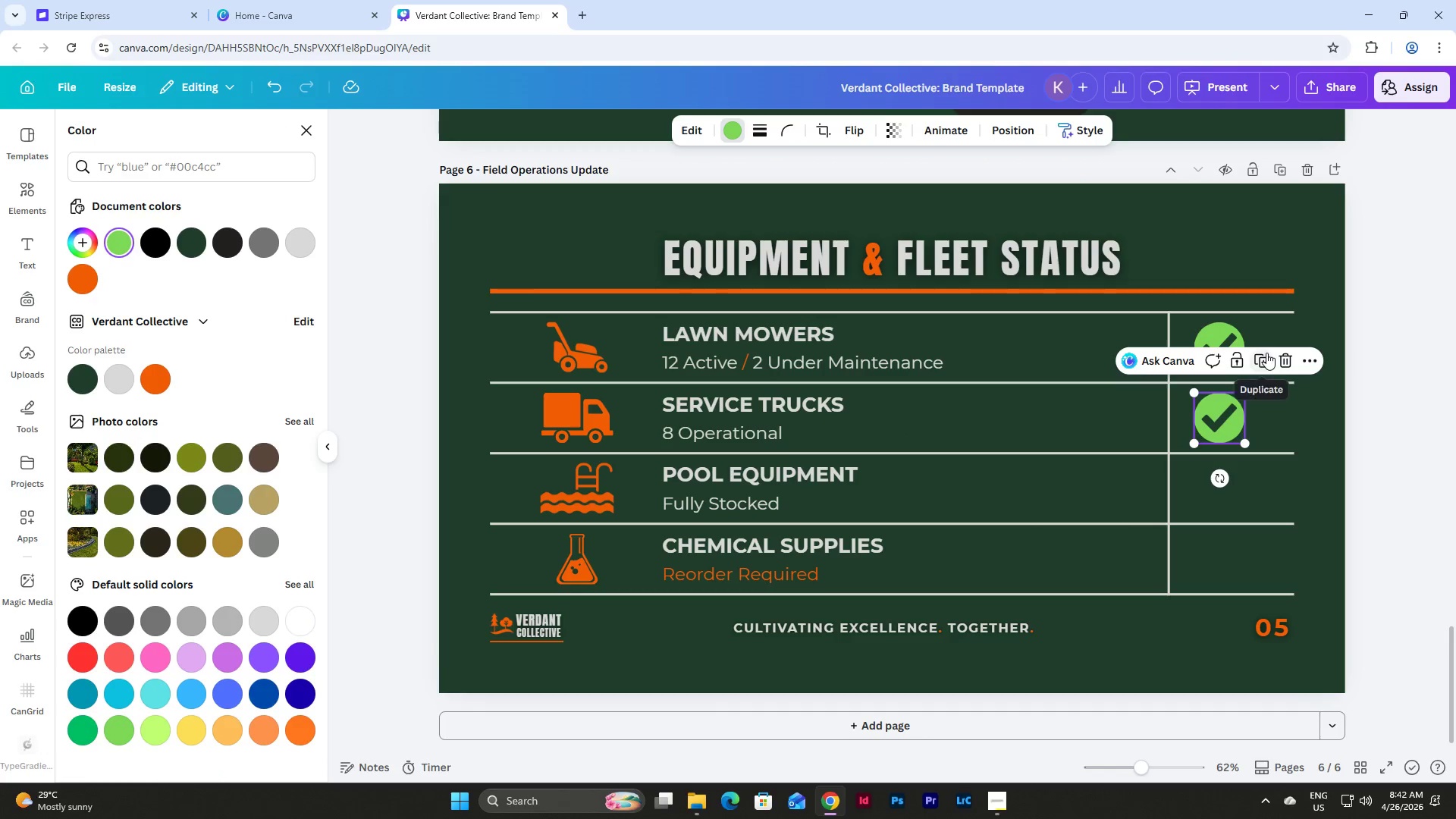 
left_click([1262, 360])
 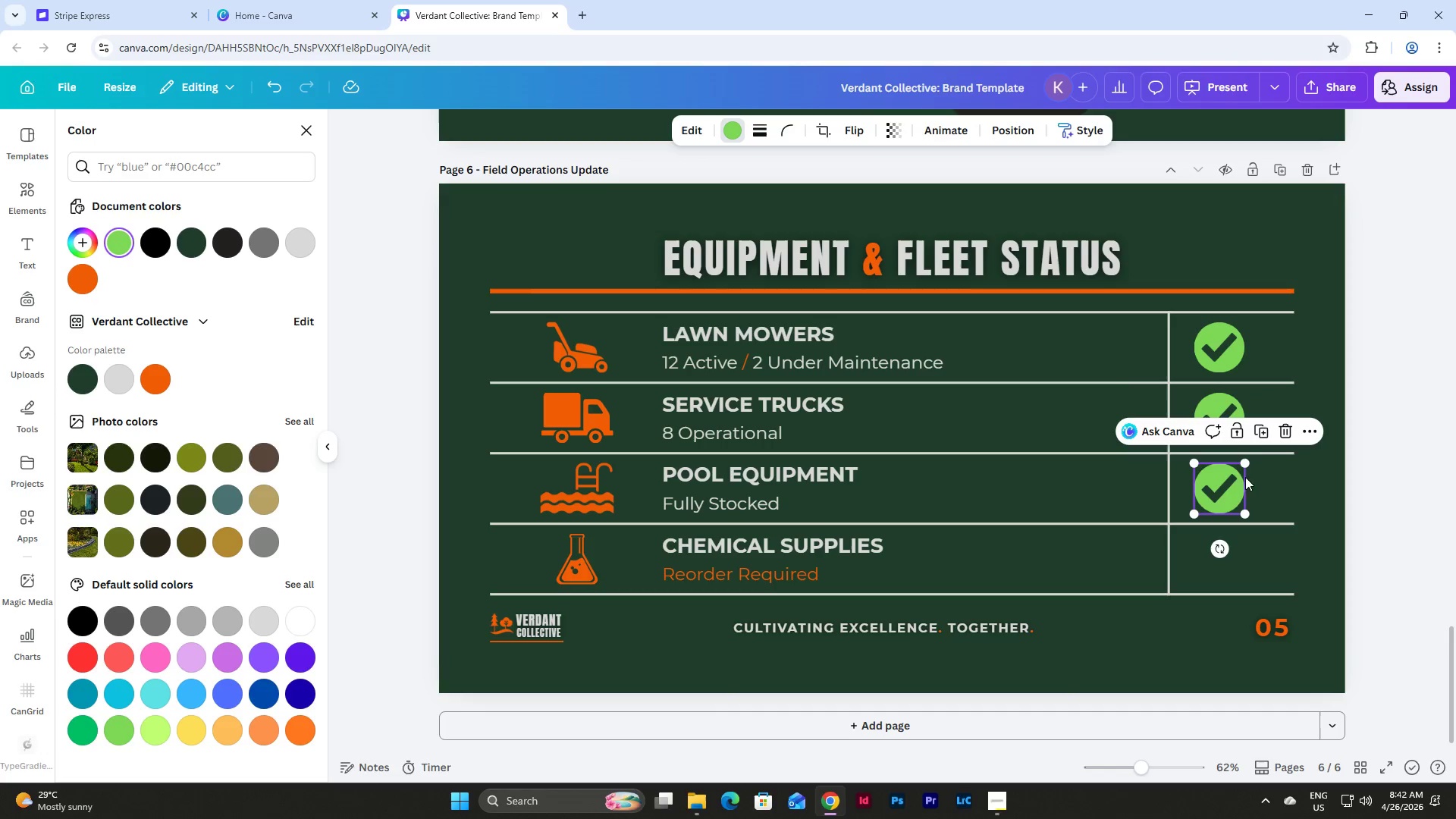 
wait(5.48)
 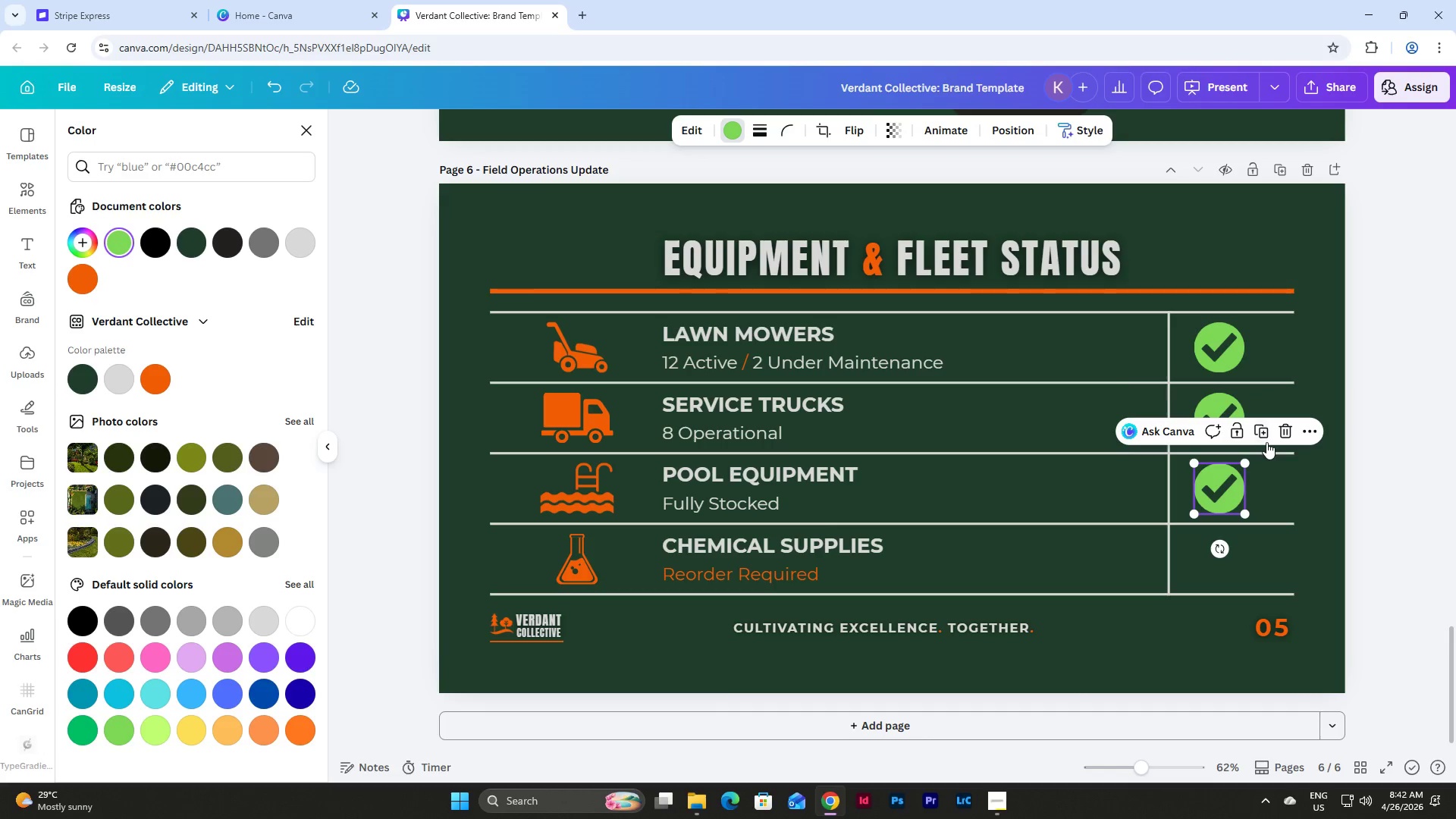 
left_click([1261, 437])
 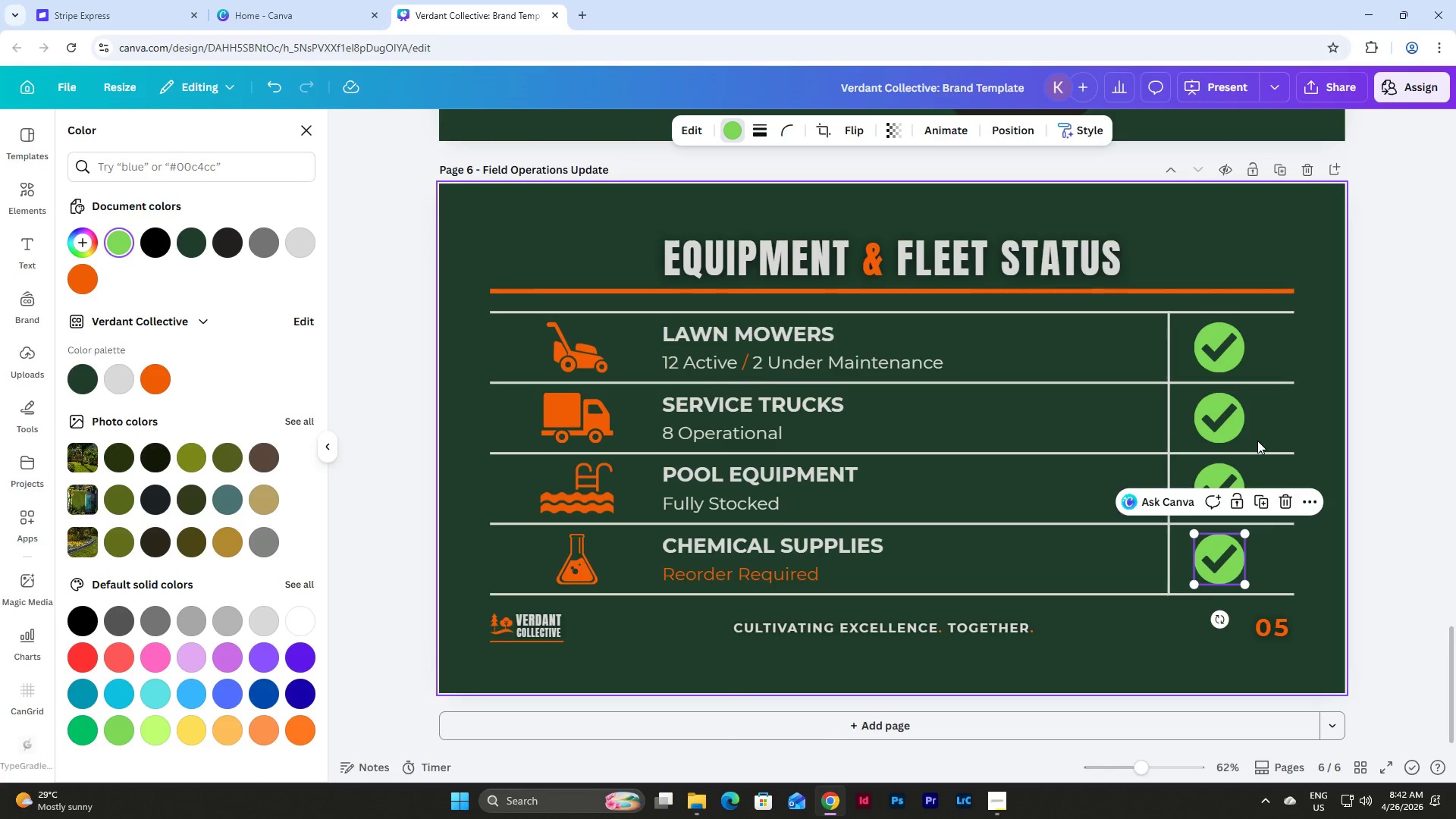 
scroll: coordinate [1257, 441], scroll_direction: up, amount: 4.0
 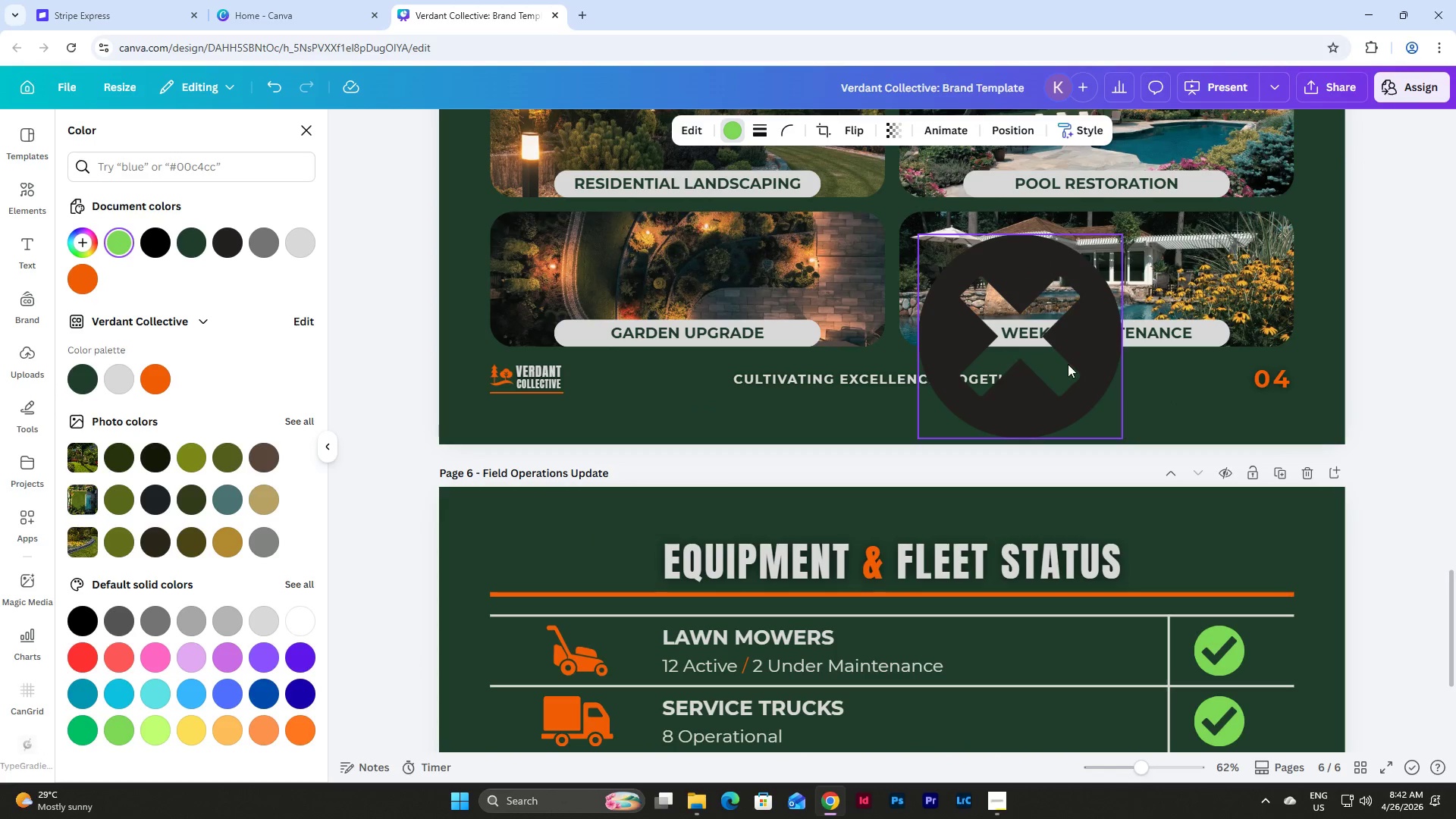 
left_click([1070, 366])
 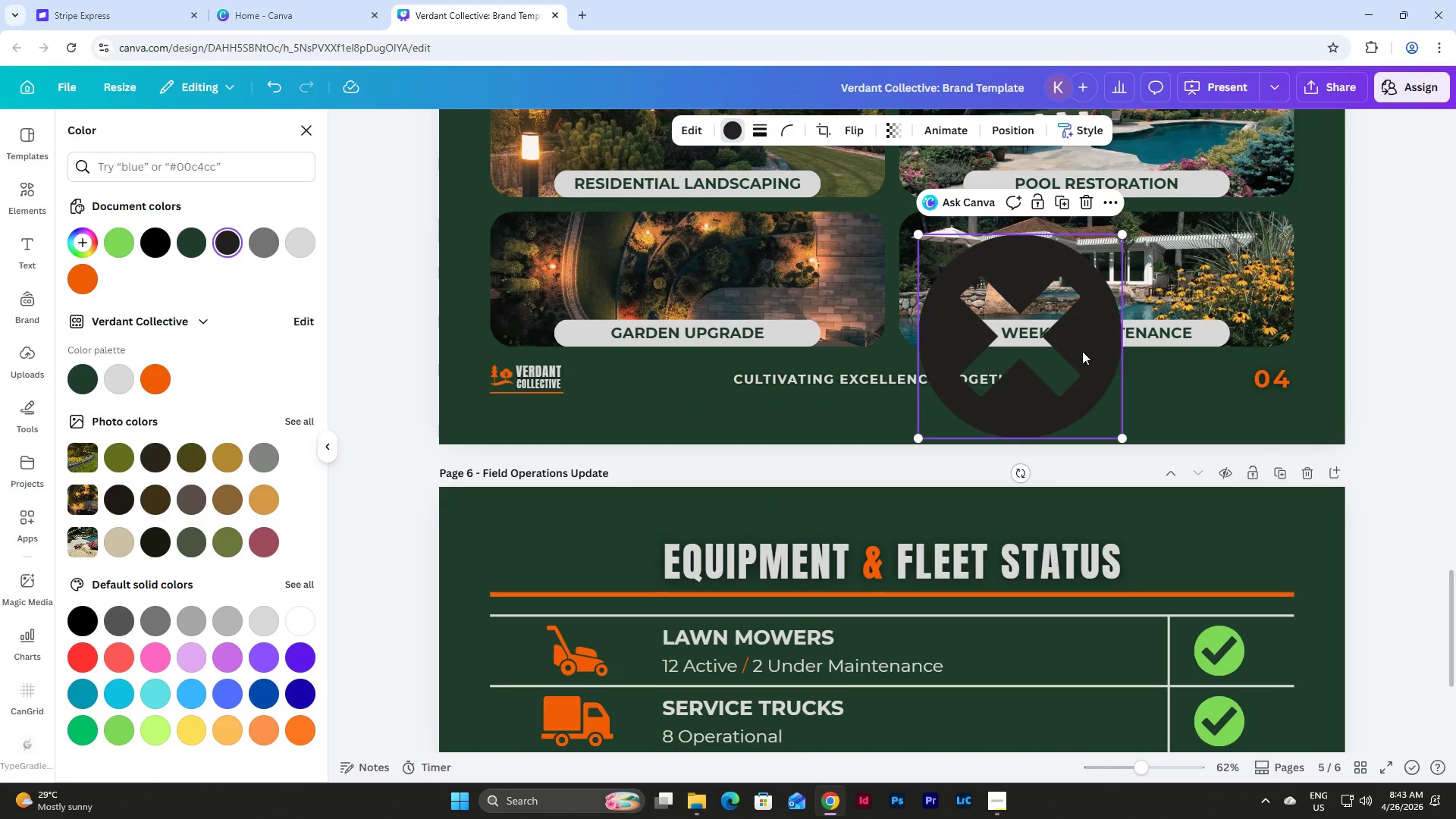 
left_click_drag(start_coordinate=[1082, 351], to_coordinate=[1122, 497])
 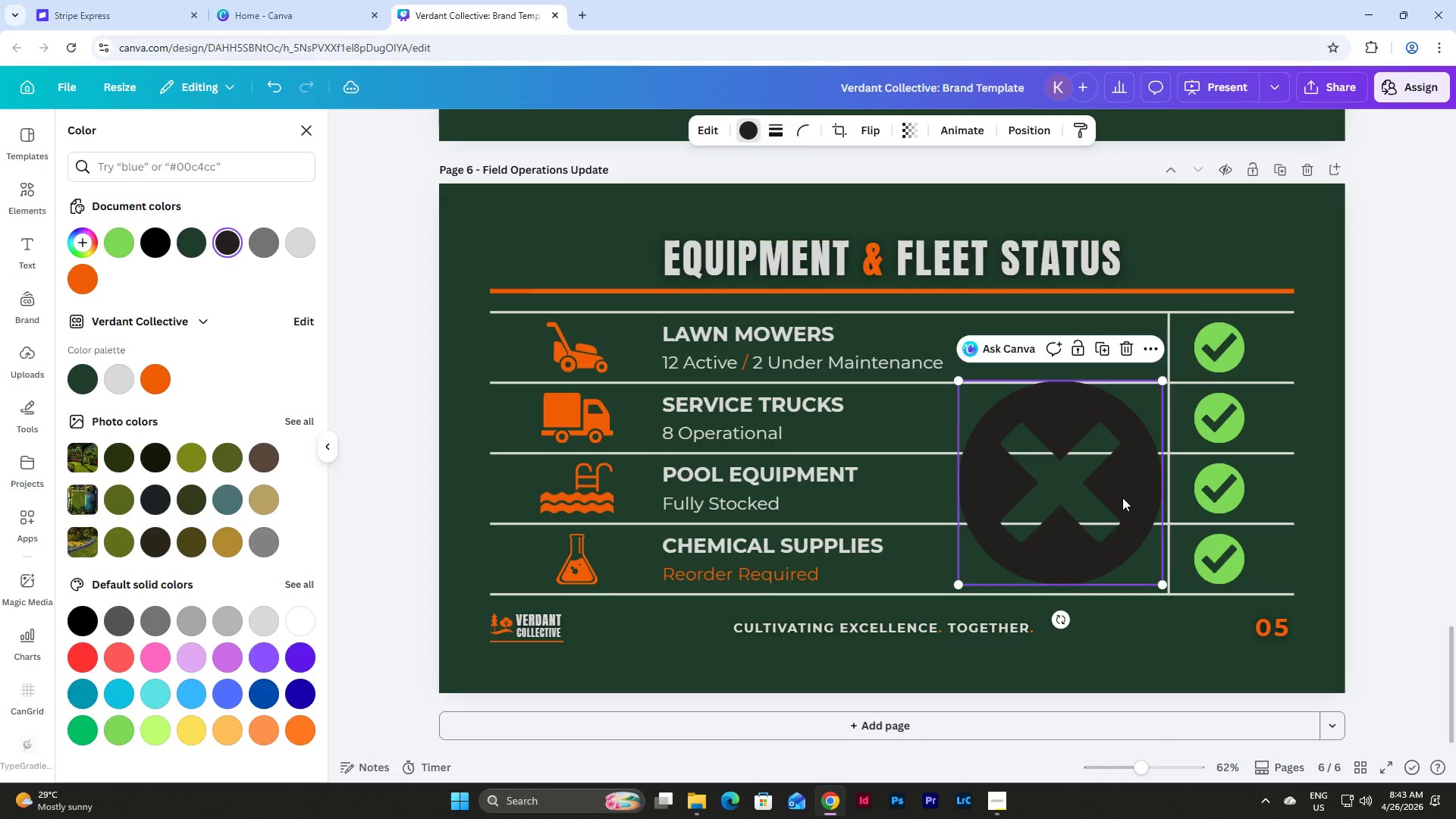 
scroll: coordinate [1110, 459], scroll_direction: down, amount: 6.0
 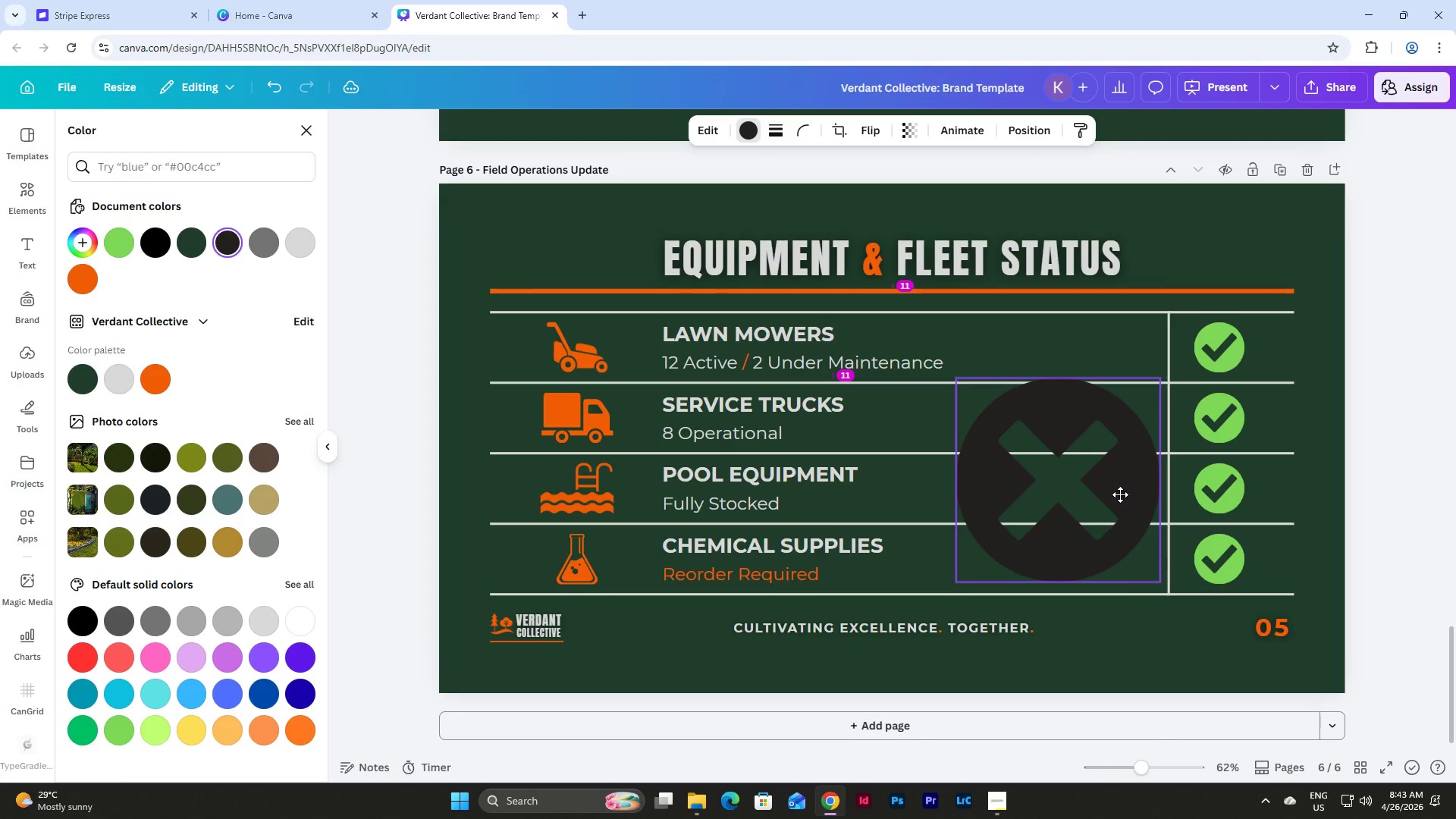 
wait(7.8)
 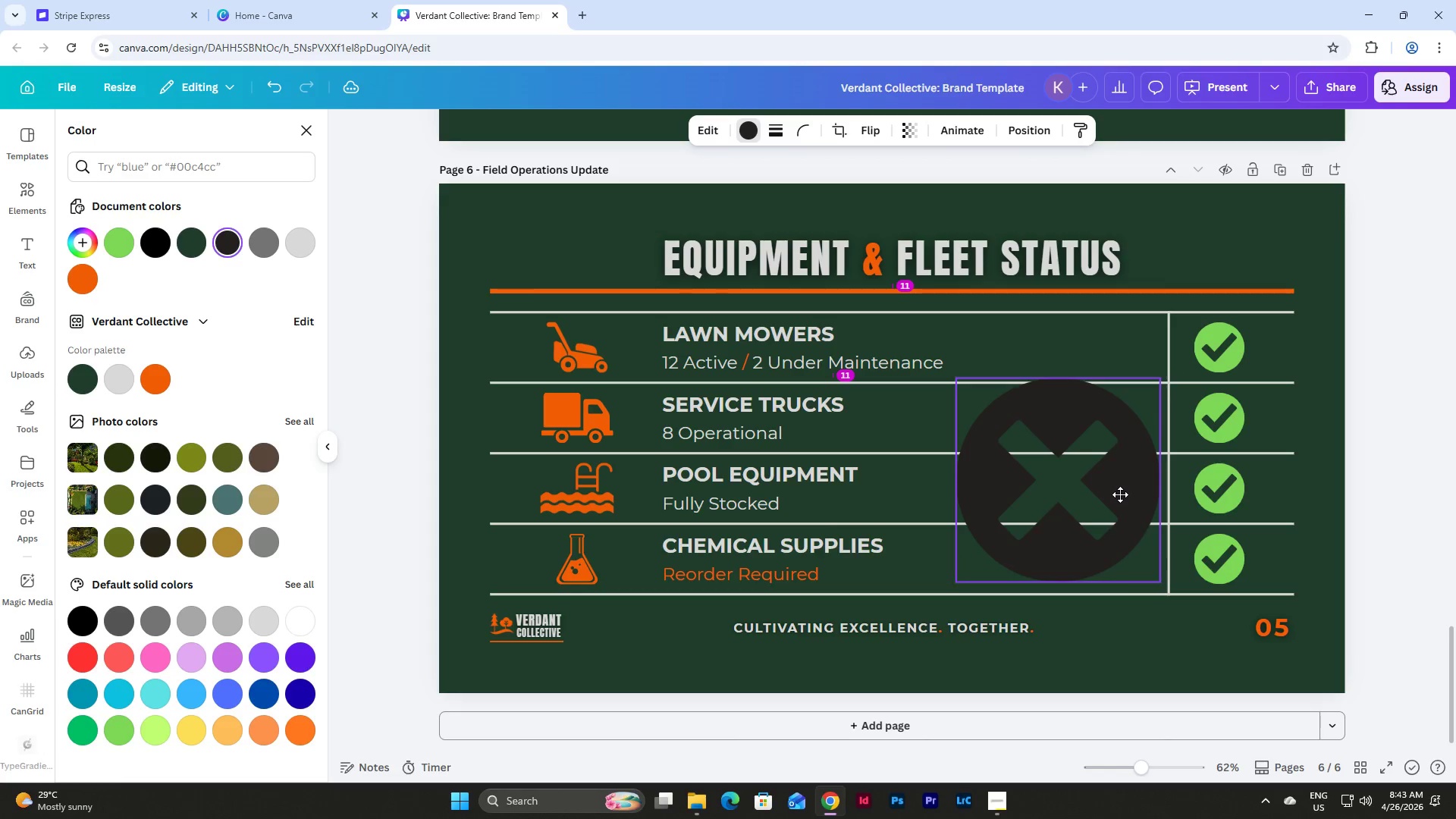 
left_click_drag(start_coordinate=[960, 381], to_coordinate=[1100, 552])
 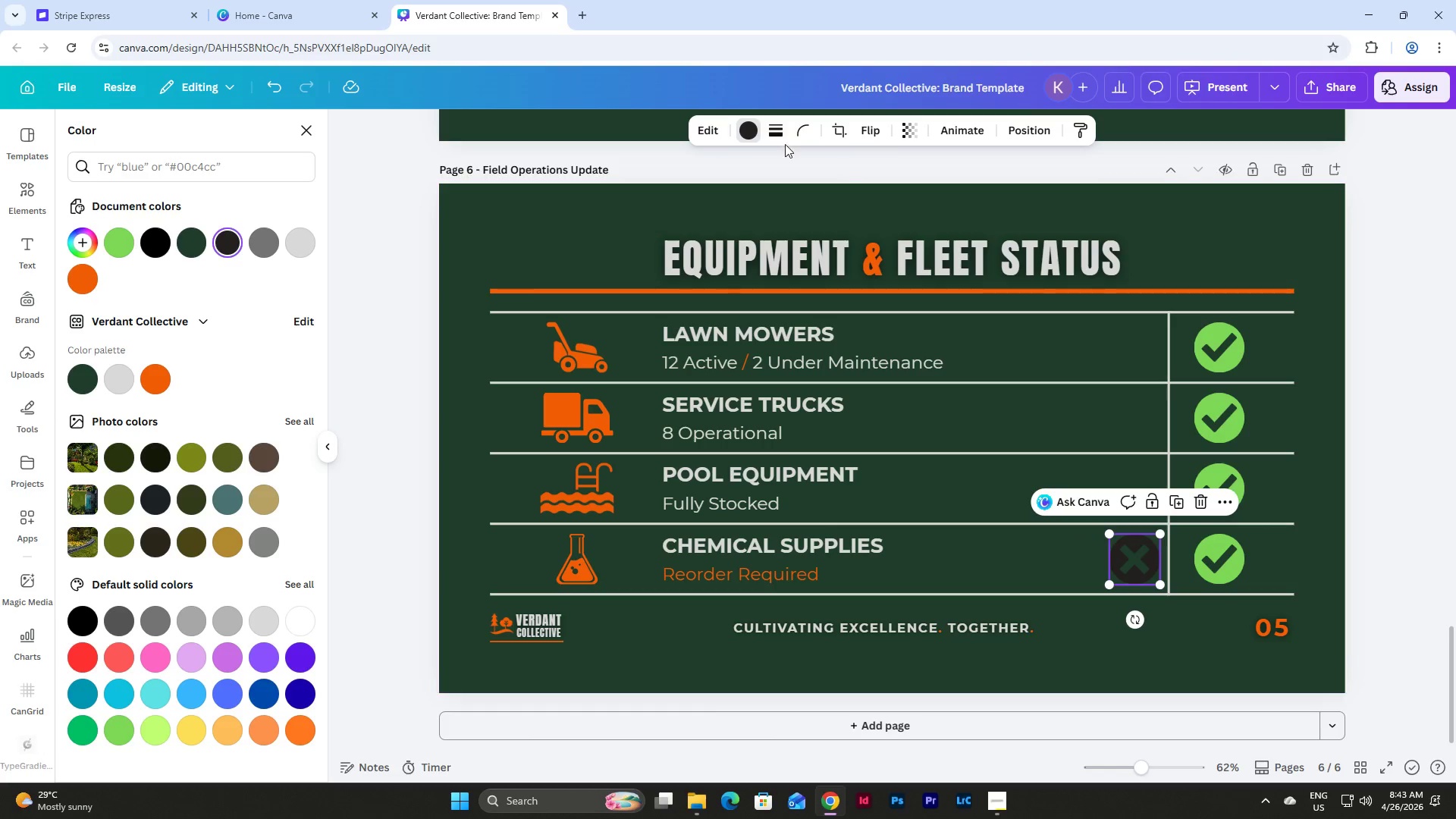 
left_click([746, 126])
 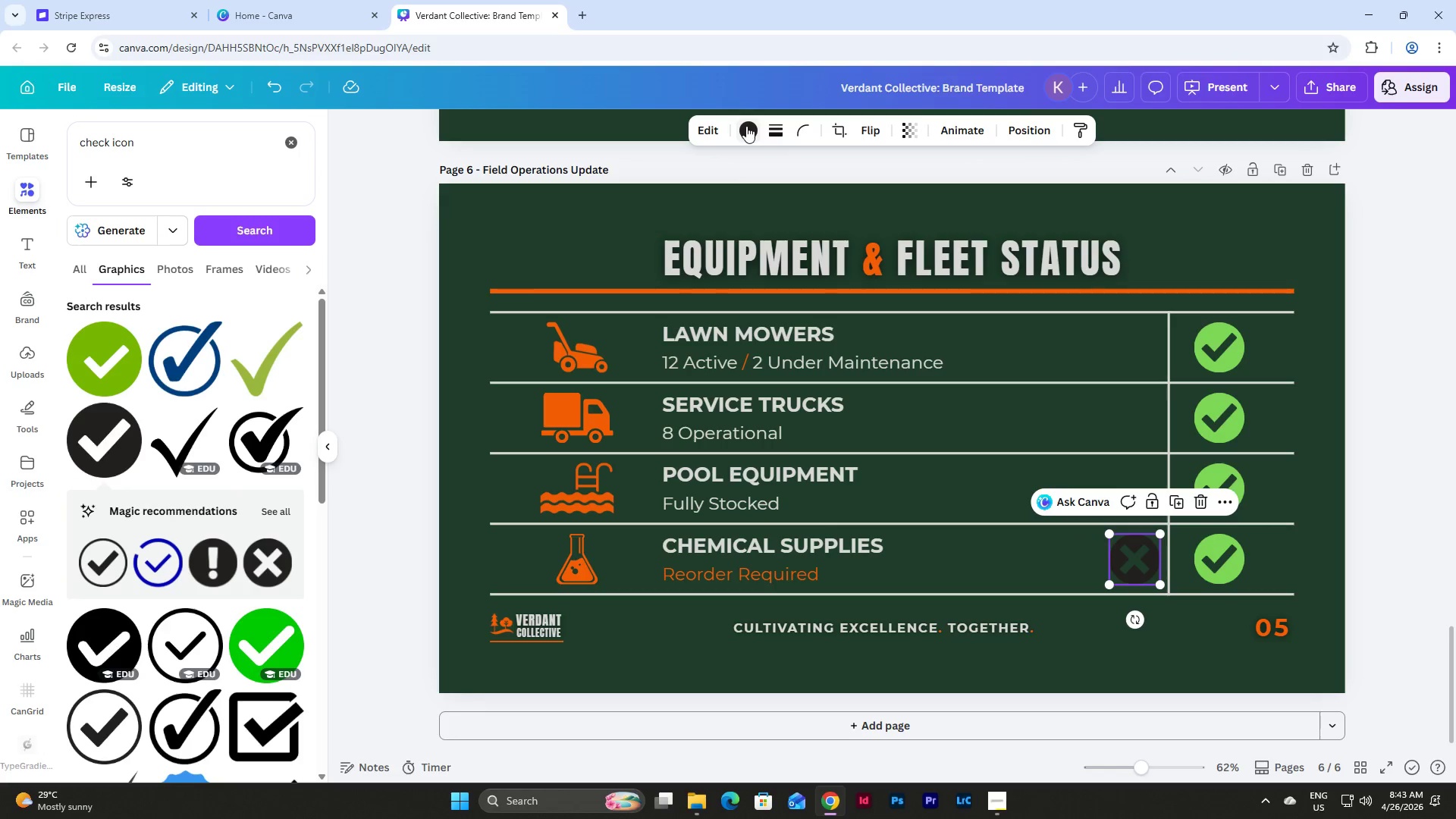 
left_click([746, 126])
 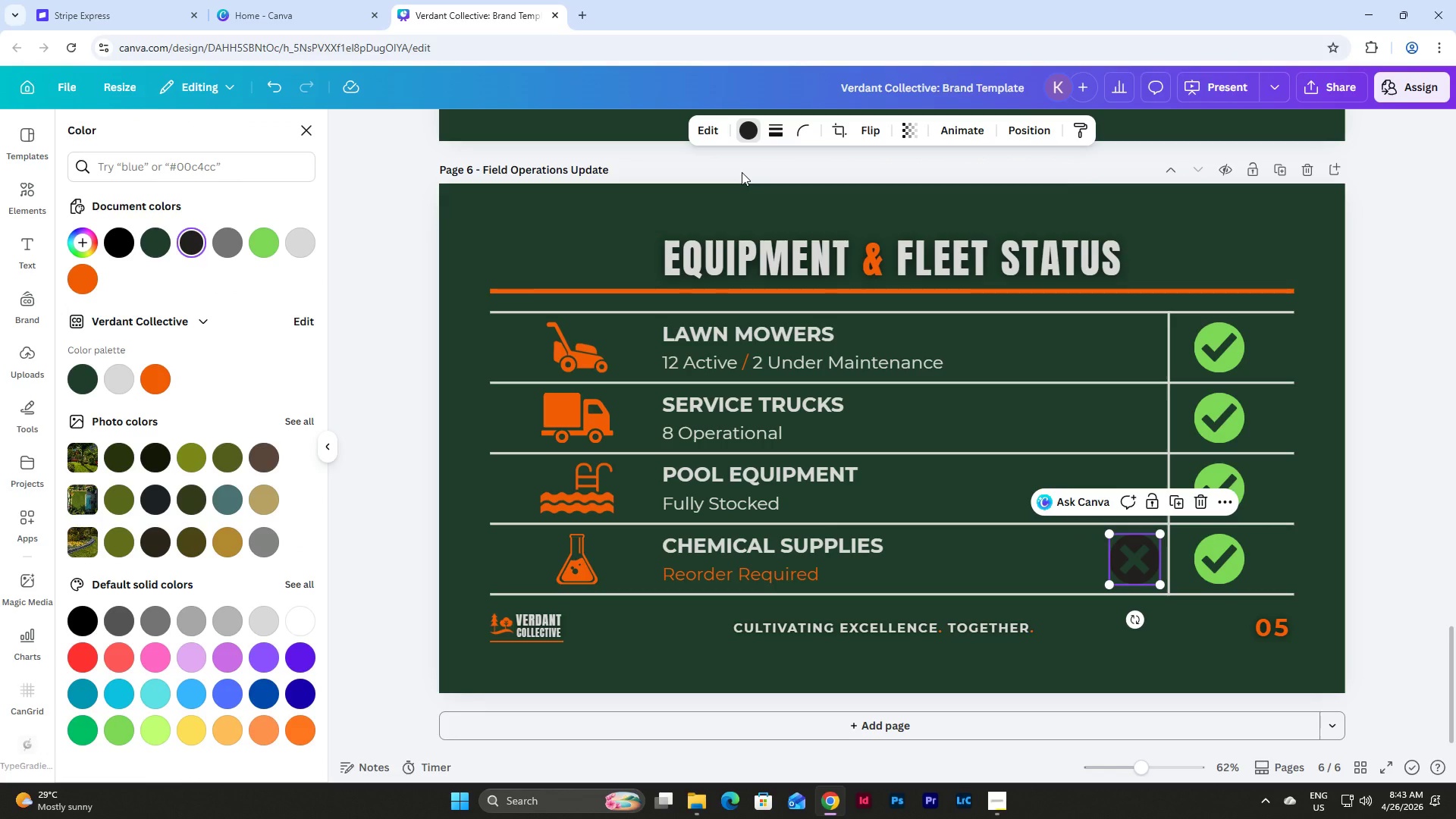 
left_click([33, 191])
 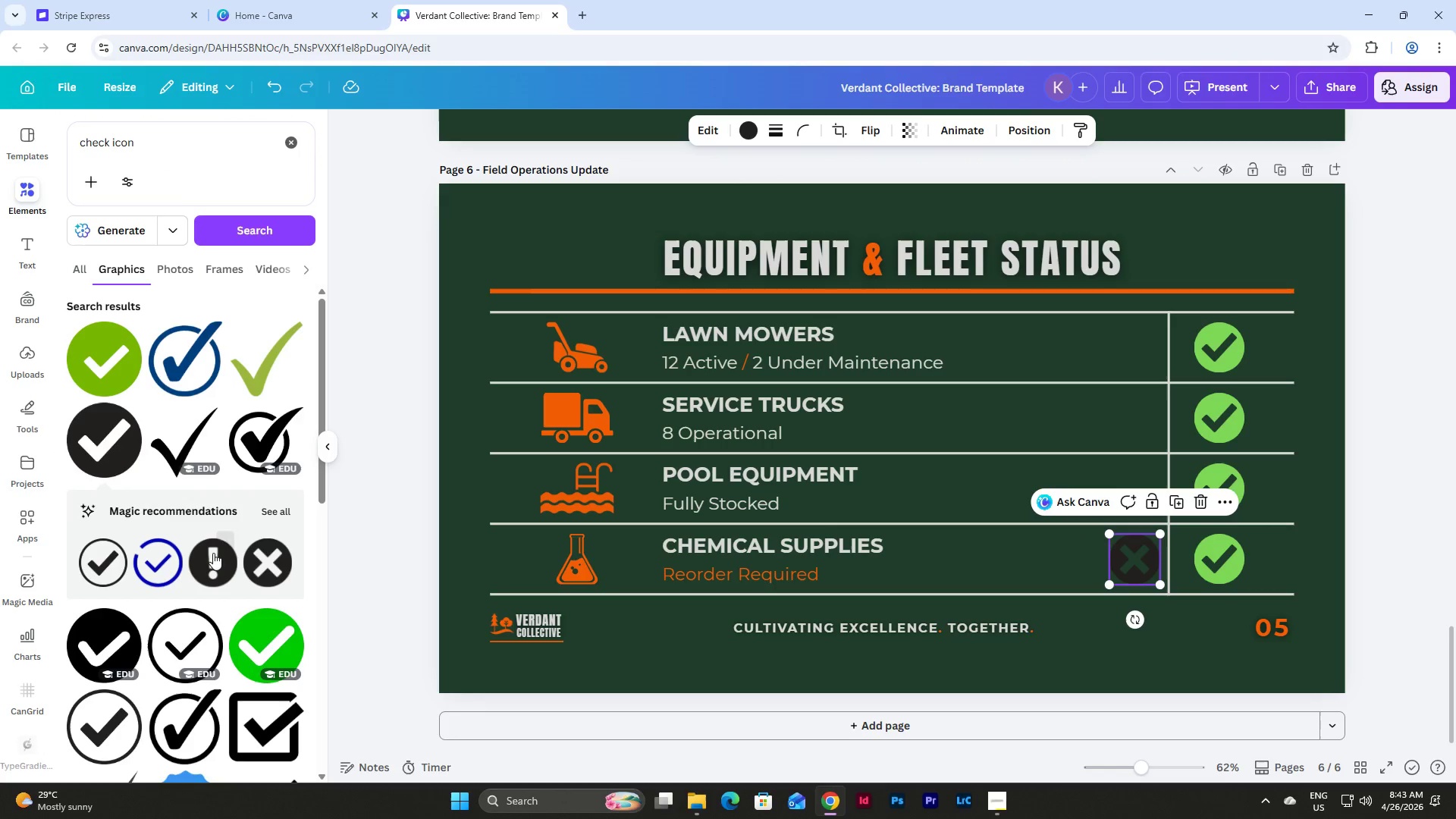 
left_click([208, 555])
 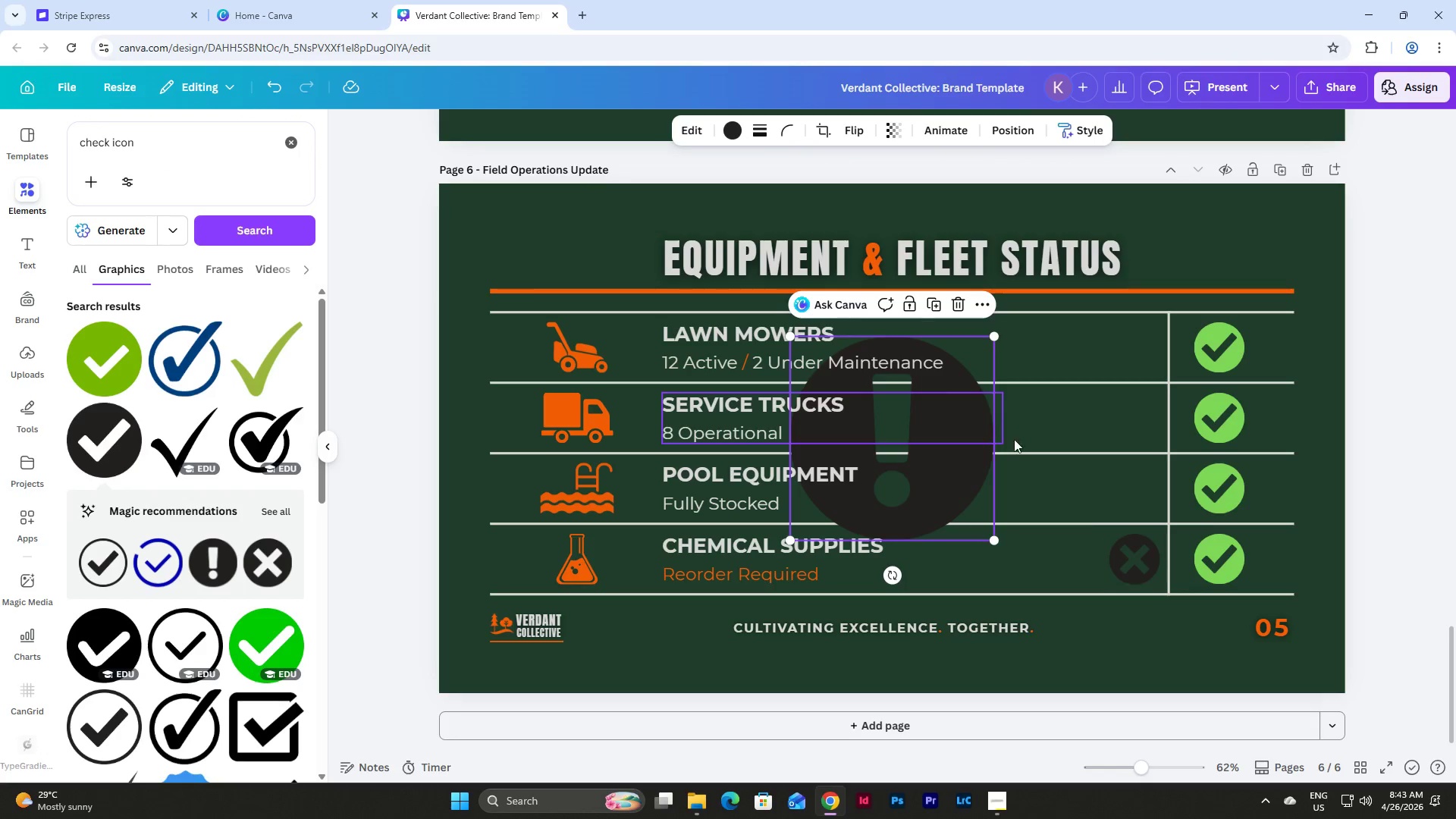 
left_click([1127, 553])
 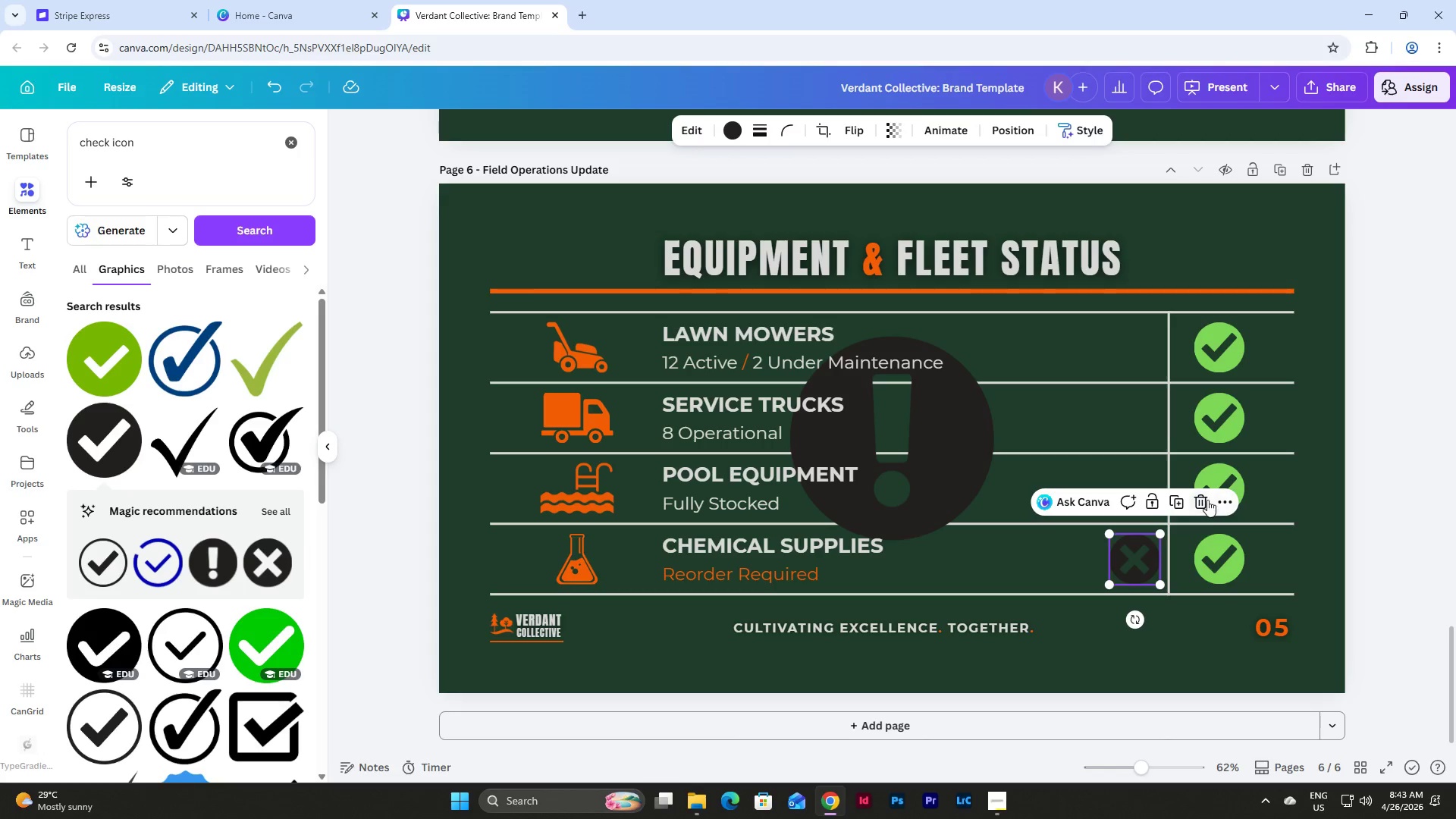 
left_click([1205, 500])
 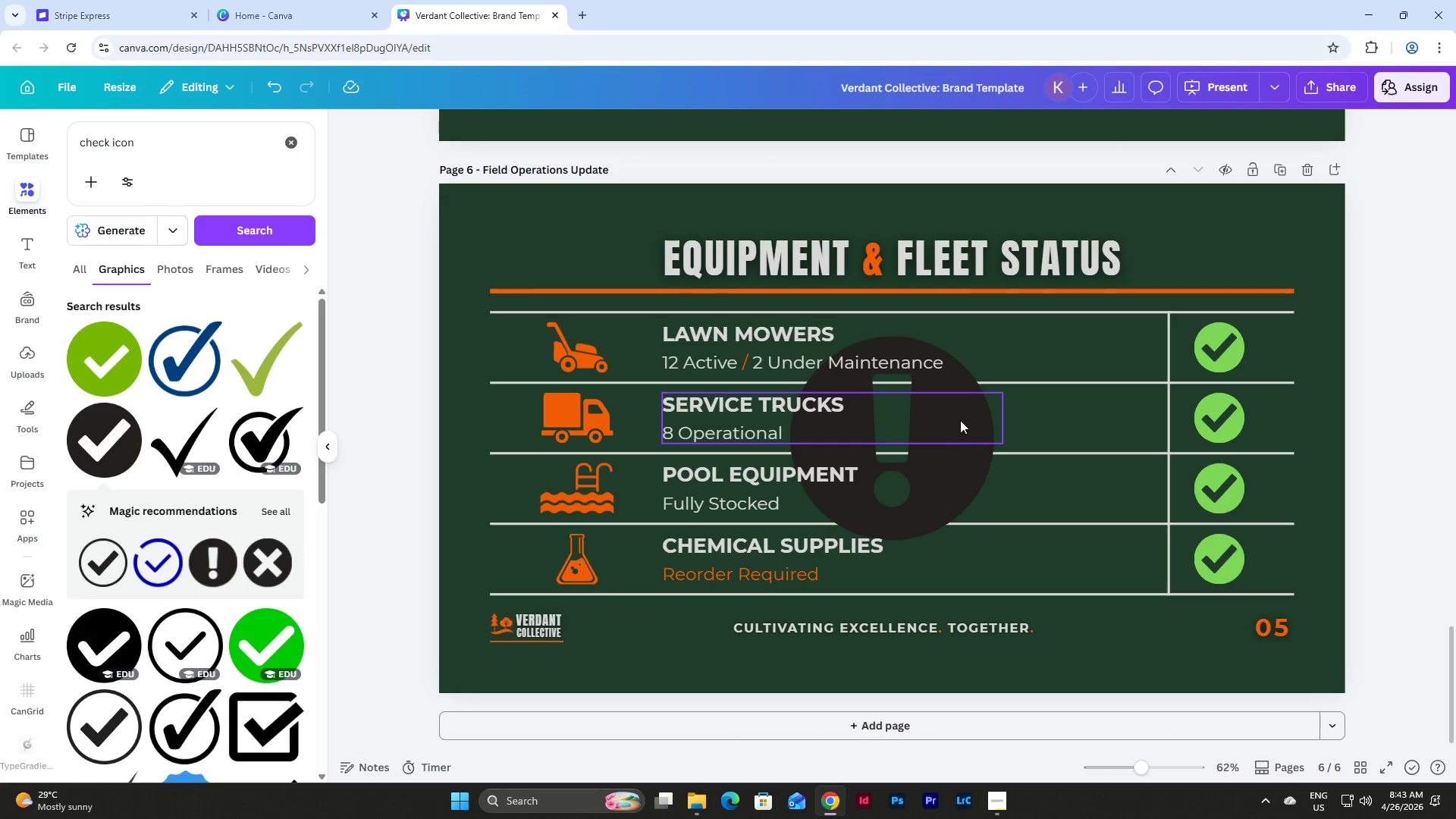 
left_click_drag(start_coordinate=[969, 460], to_coordinate=[1126, 503])
 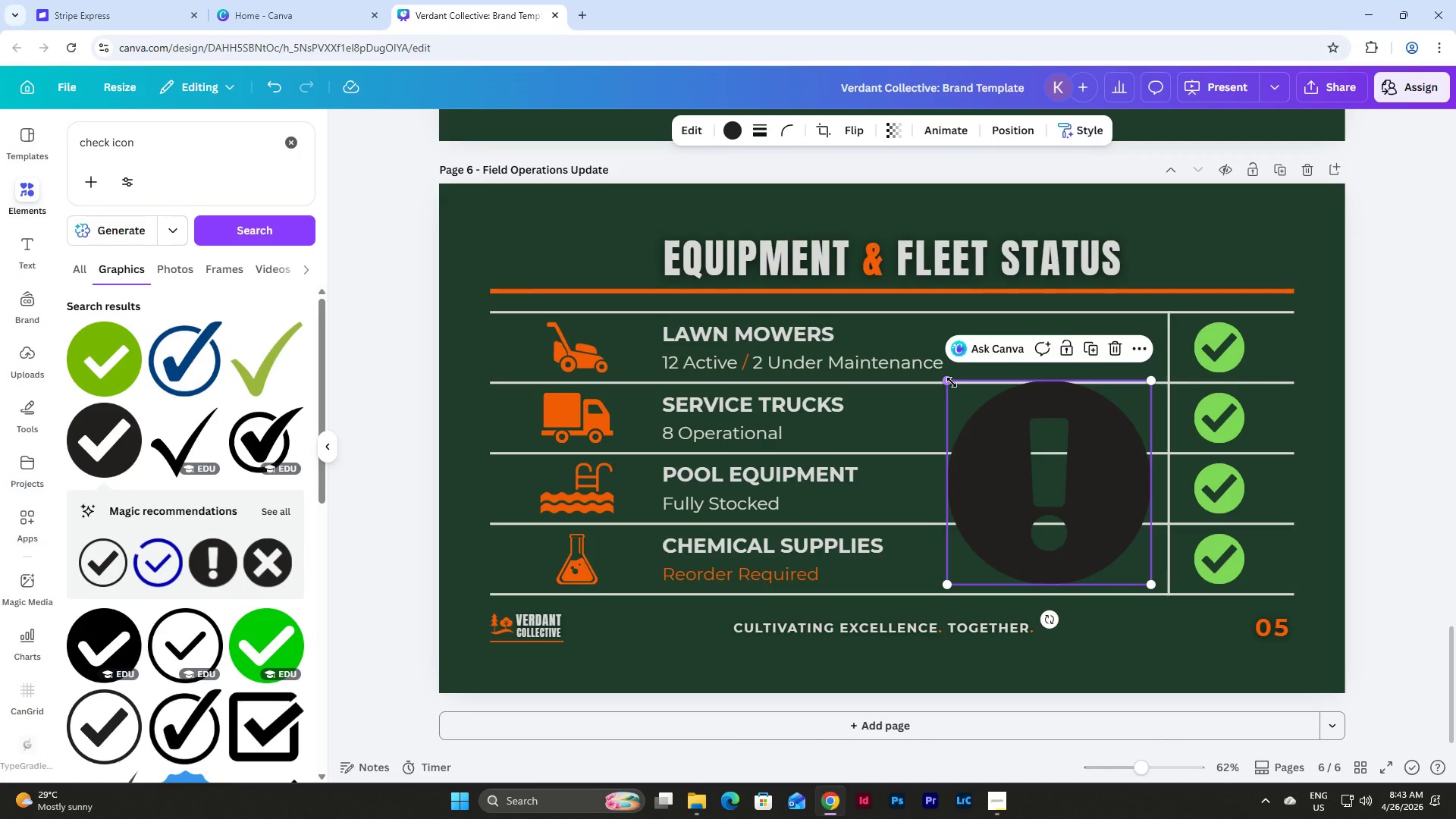 
left_click_drag(start_coordinate=[950, 381], to_coordinate=[1094, 546])
 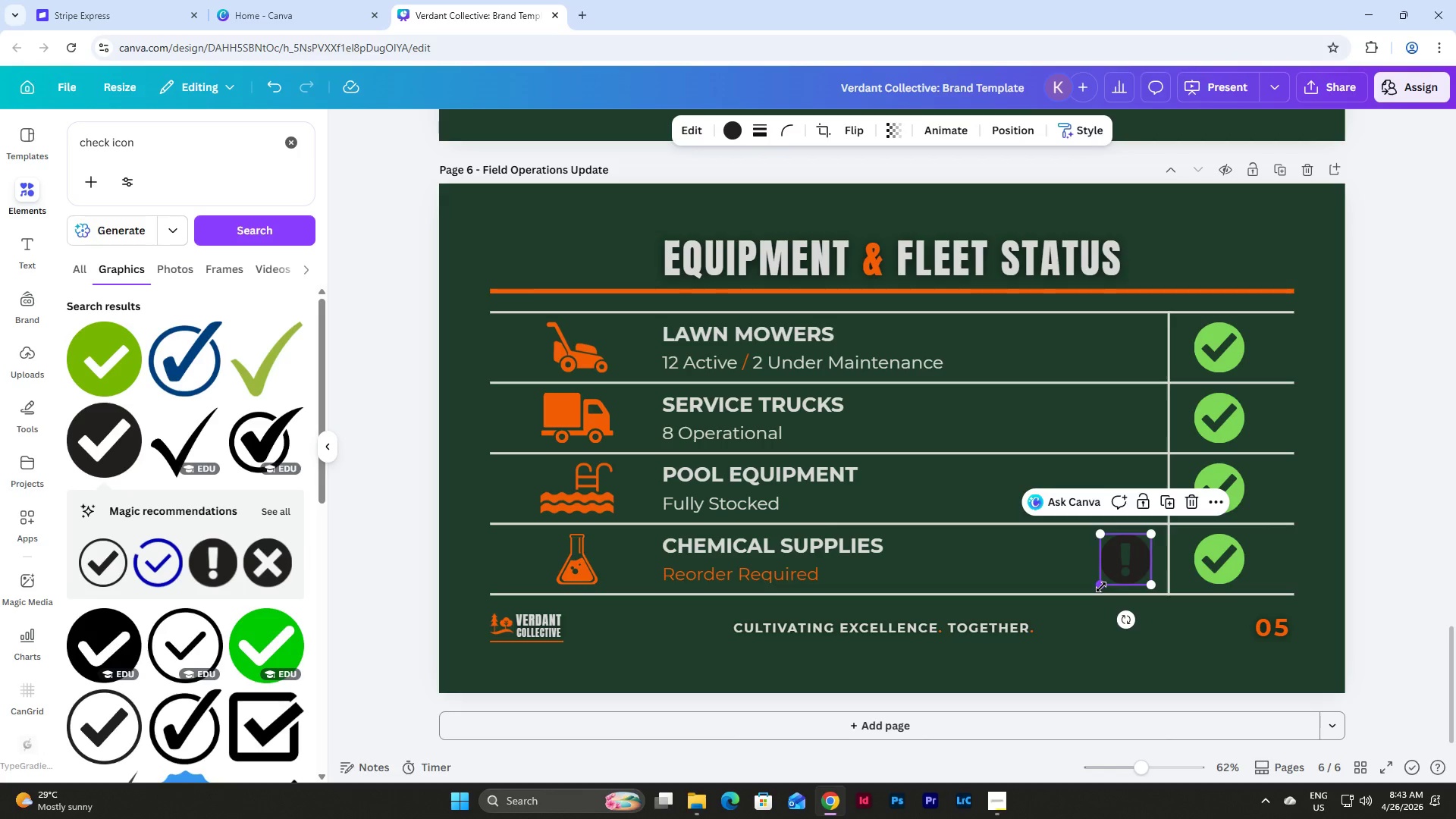 
left_click_drag(start_coordinate=[1124, 565], to_coordinate=[1073, 564])
 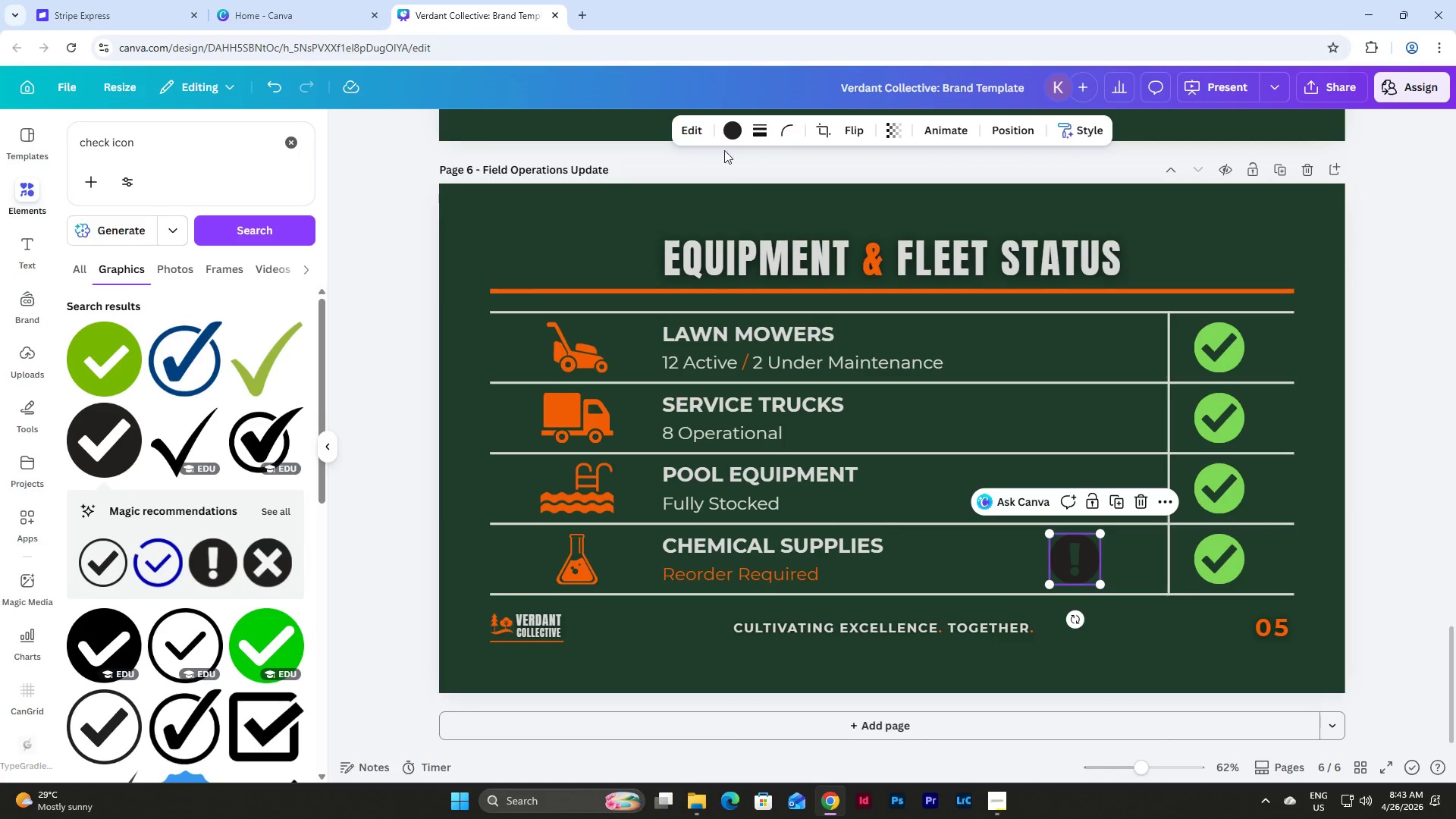 
left_click([733, 124])
 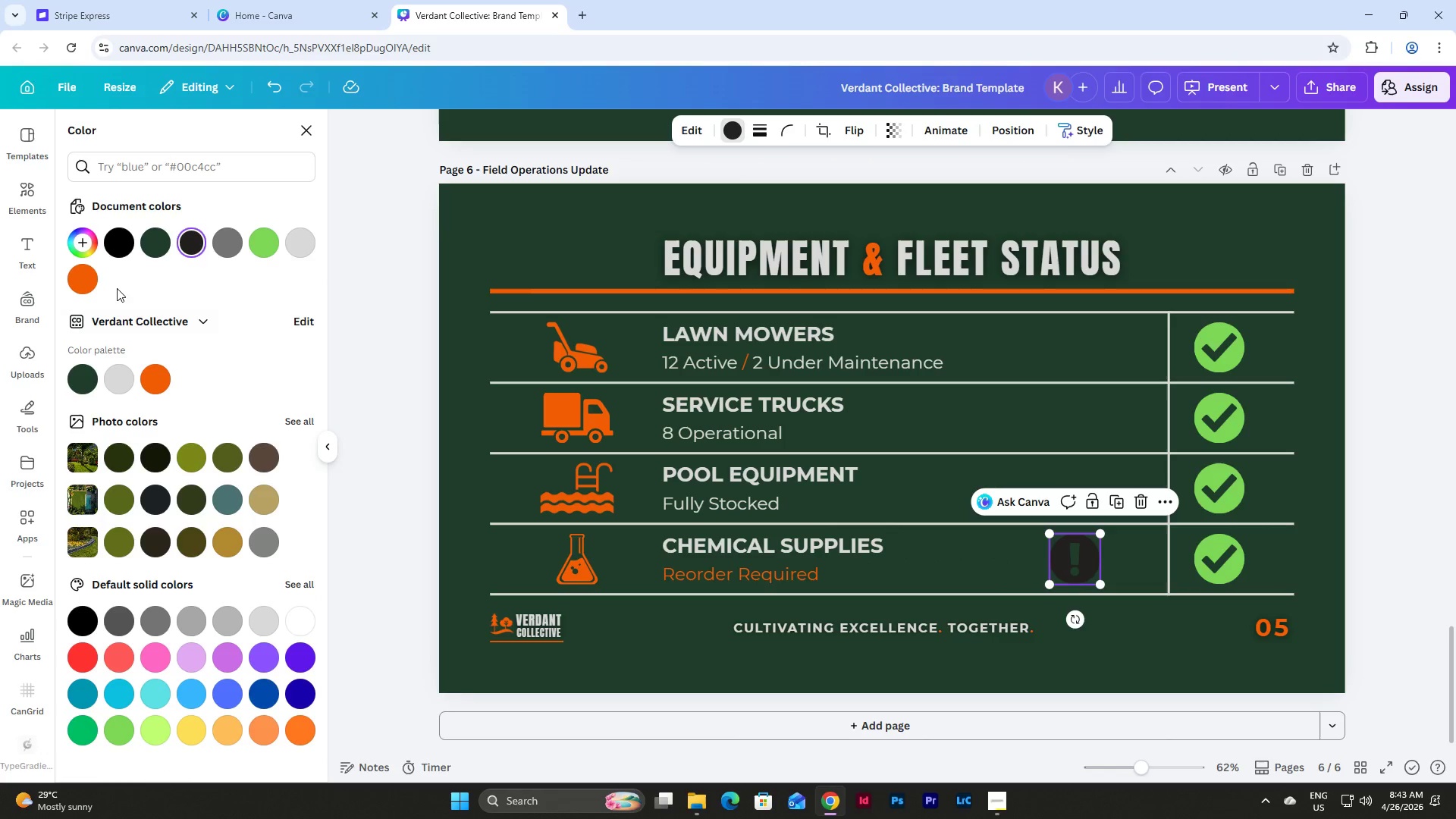 
left_click([80, 285])
 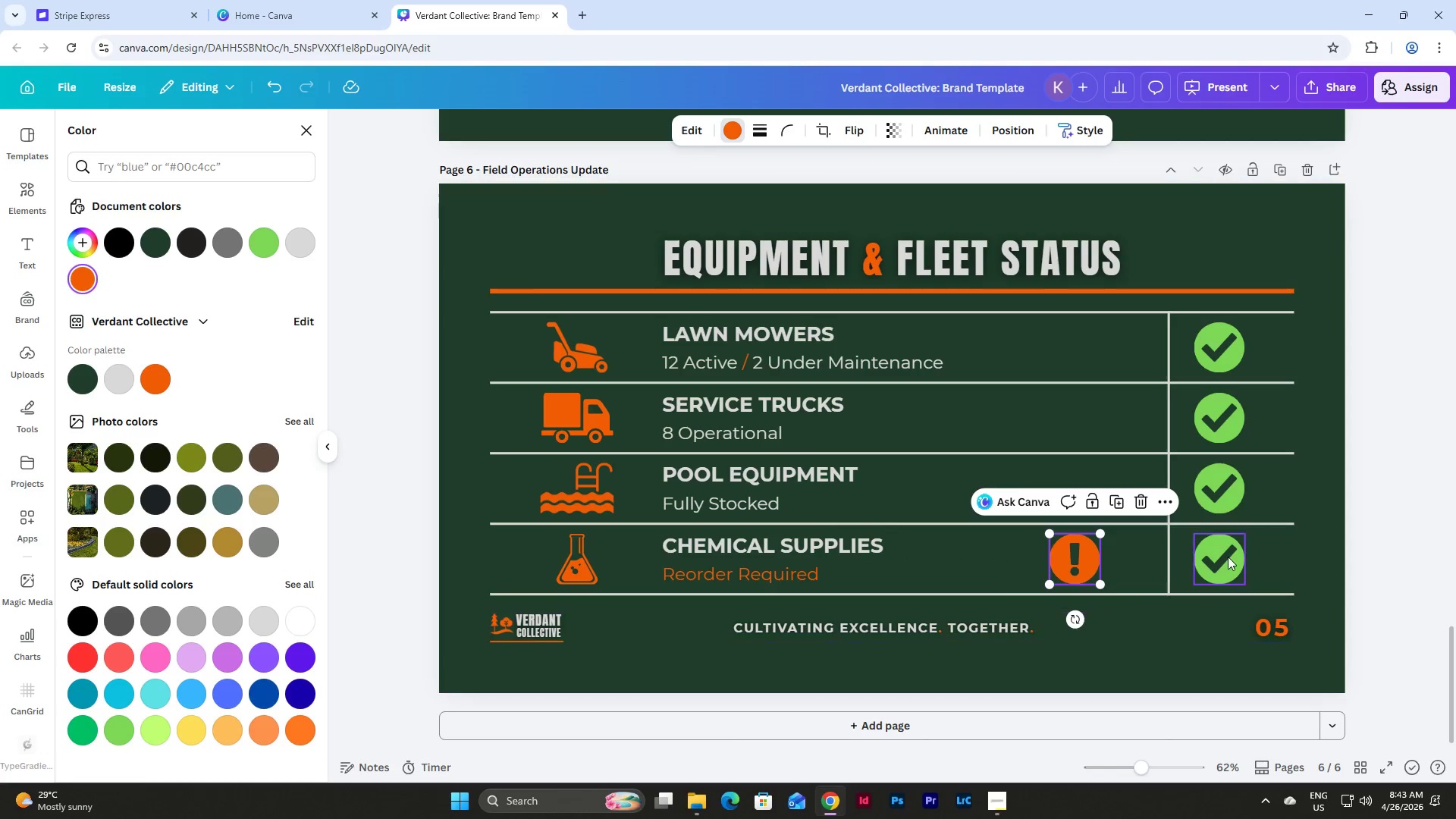 
left_click([1231, 556])
 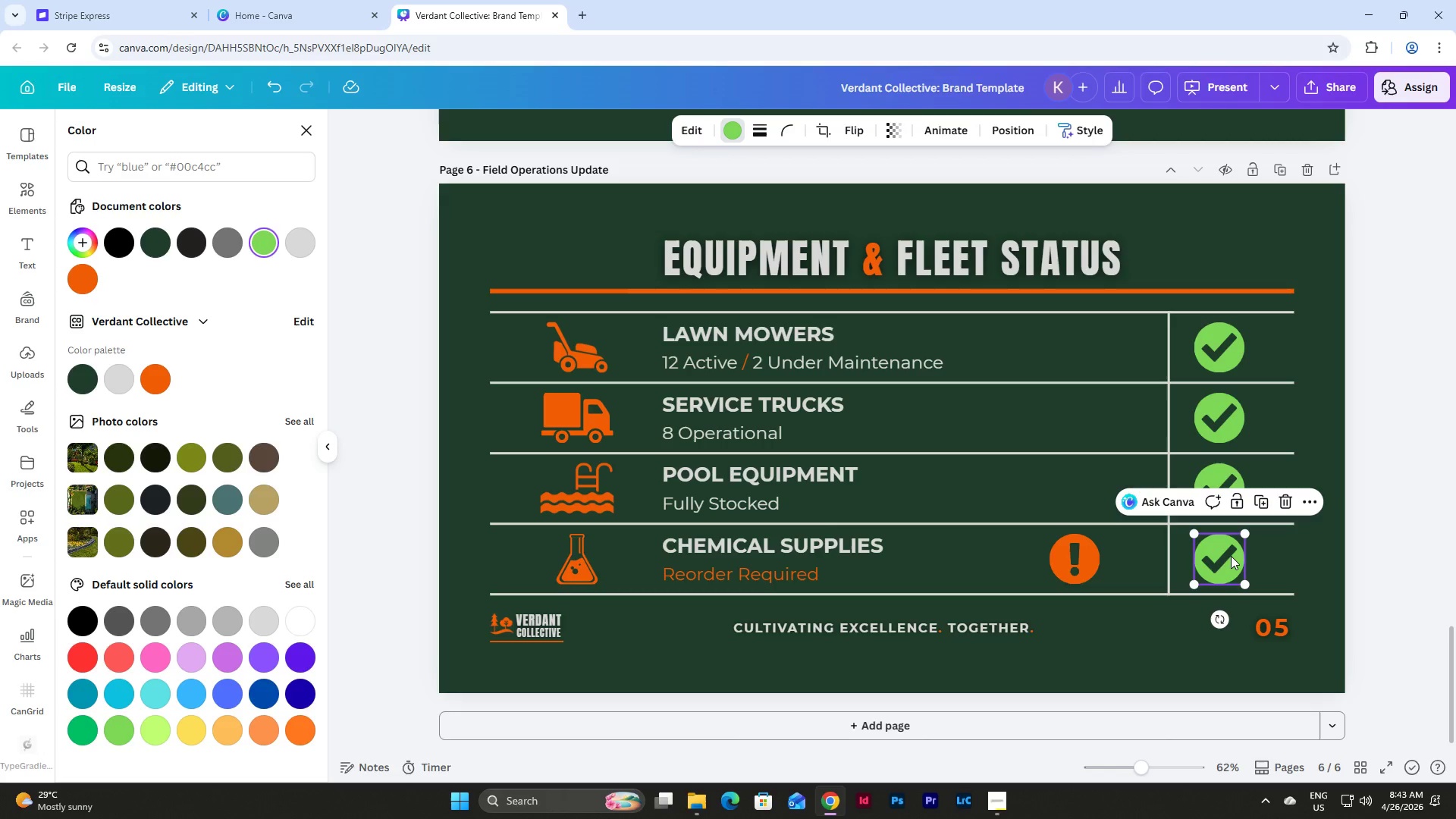 
key(Backspace)
 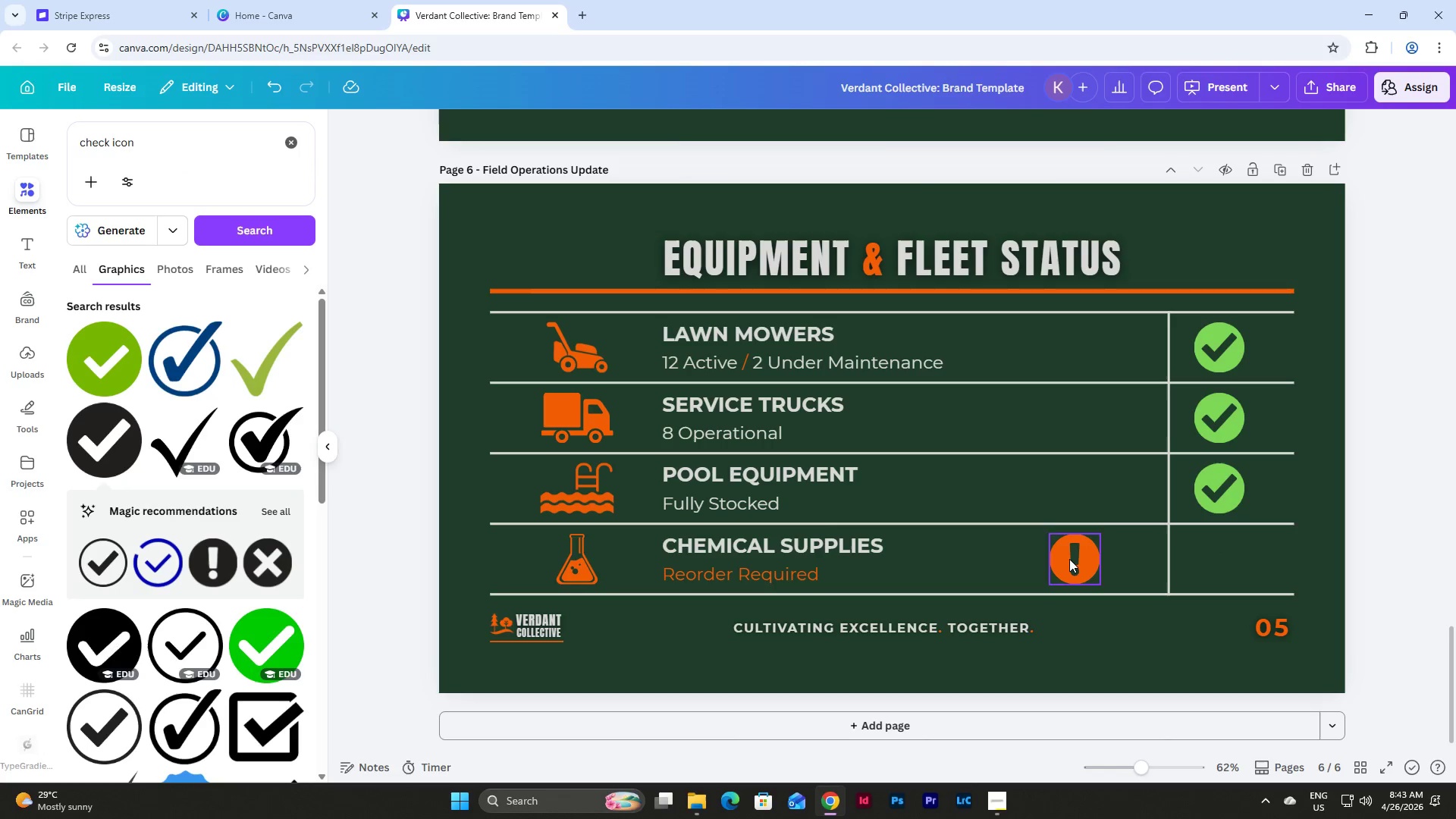 
left_click_drag(start_coordinate=[1069, 559], to_coordinate=[1214, 562])
 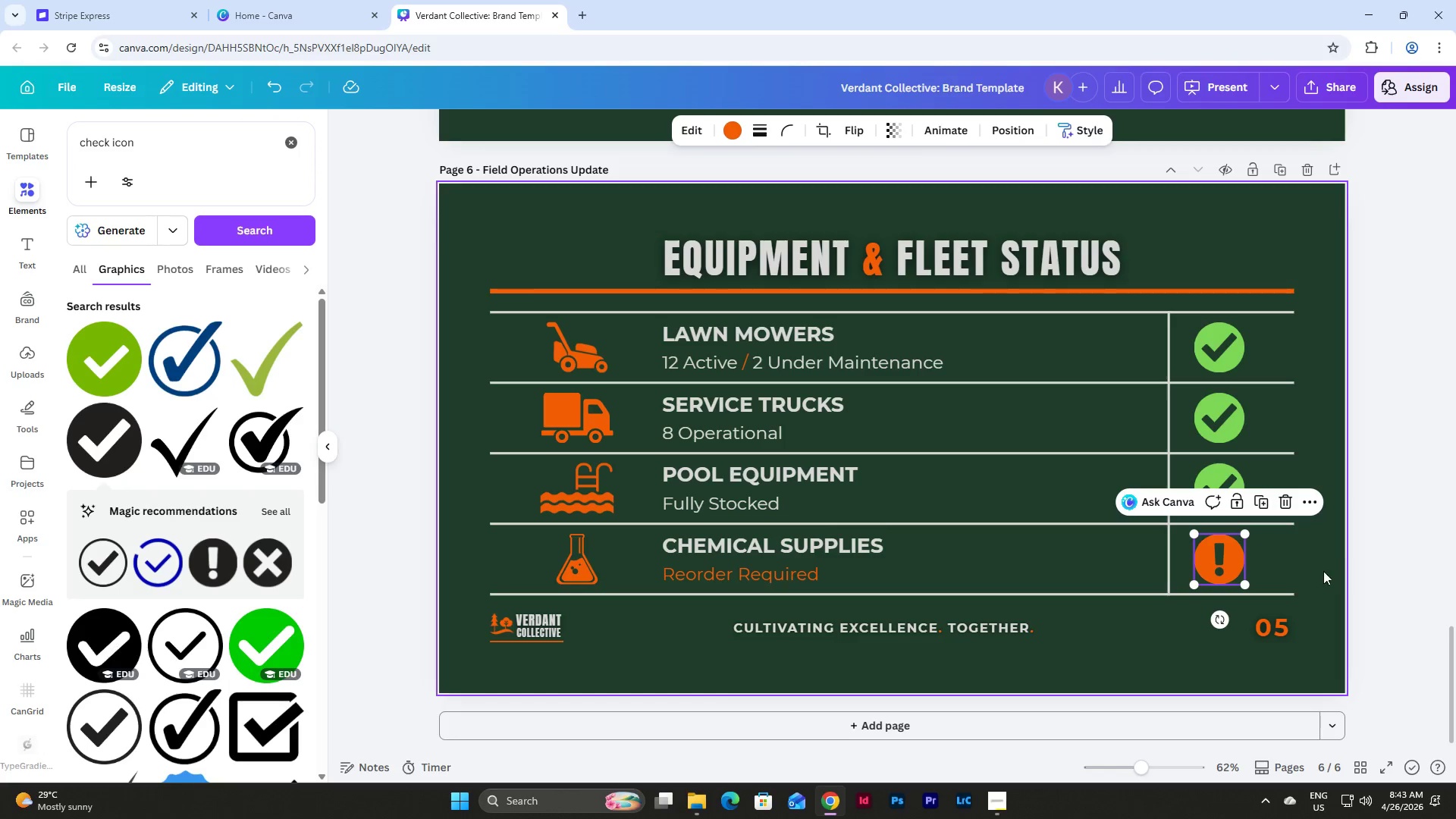 
left_click([1305, 557])
 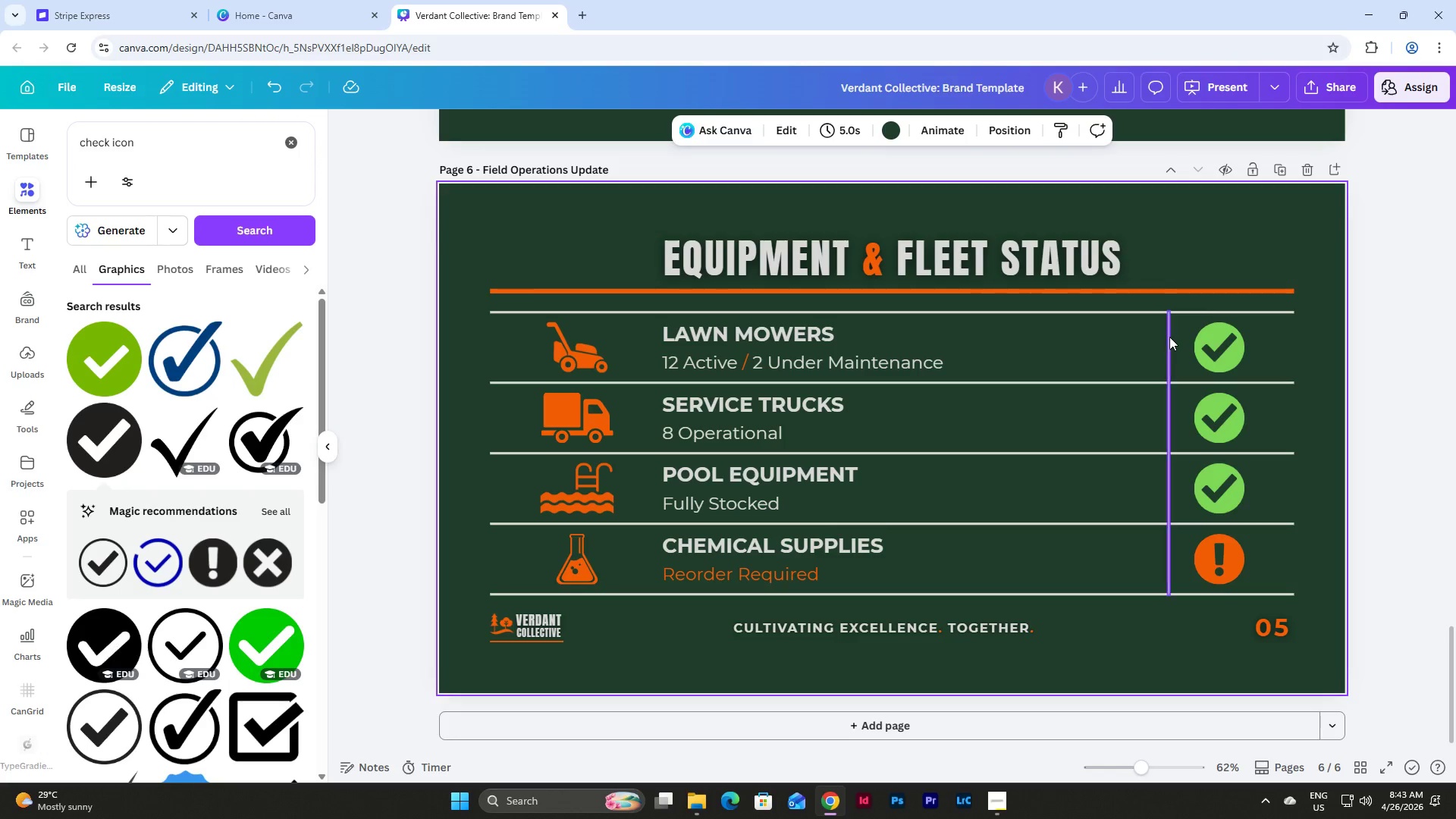 
left_click([1169, 339])
 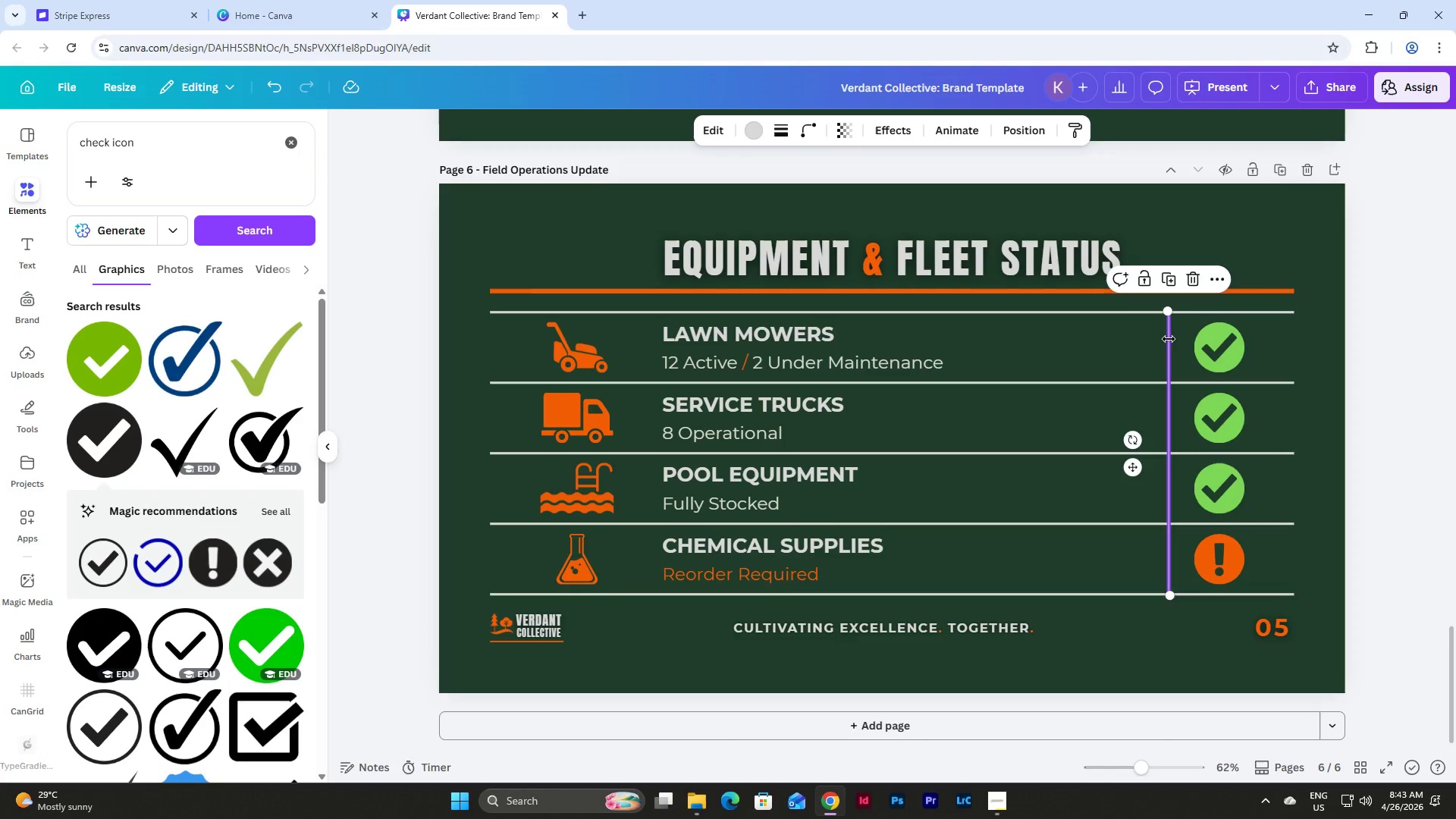 
key(Backspace)
 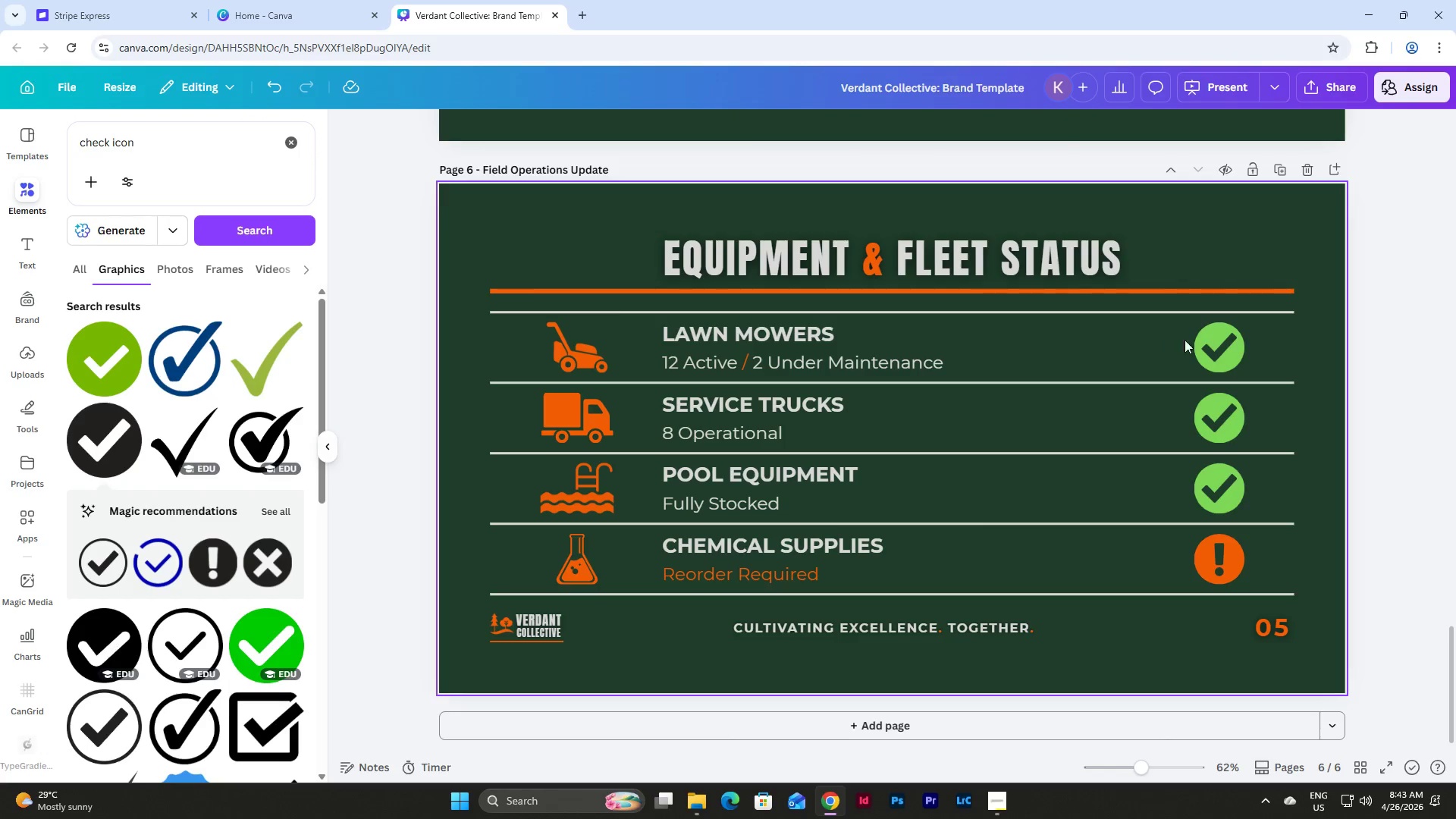 
left_click([1235, 341])
 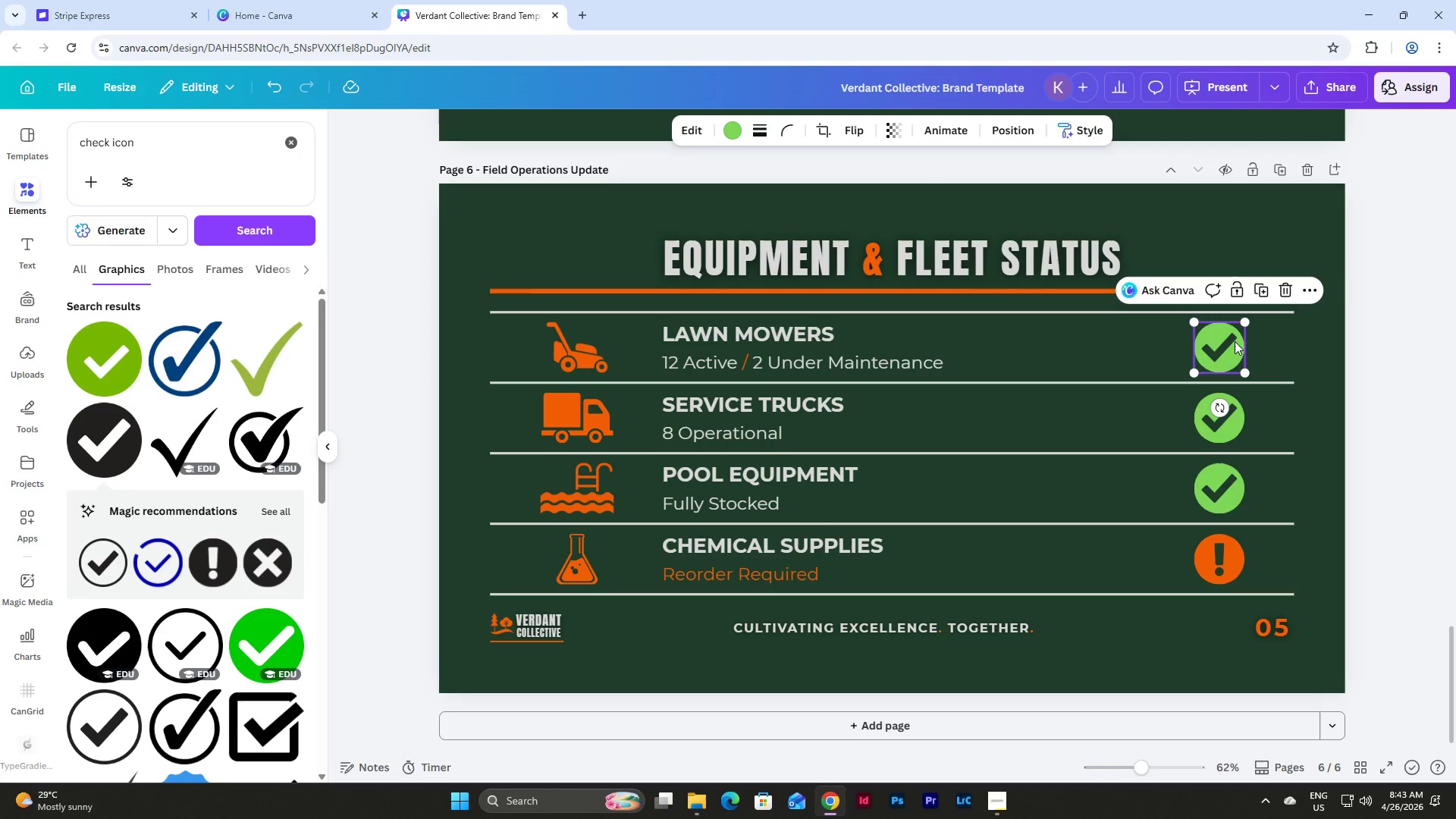 
hold_key(key=ShiftLeft, duration=2.08)
left_click([1234, 419])
 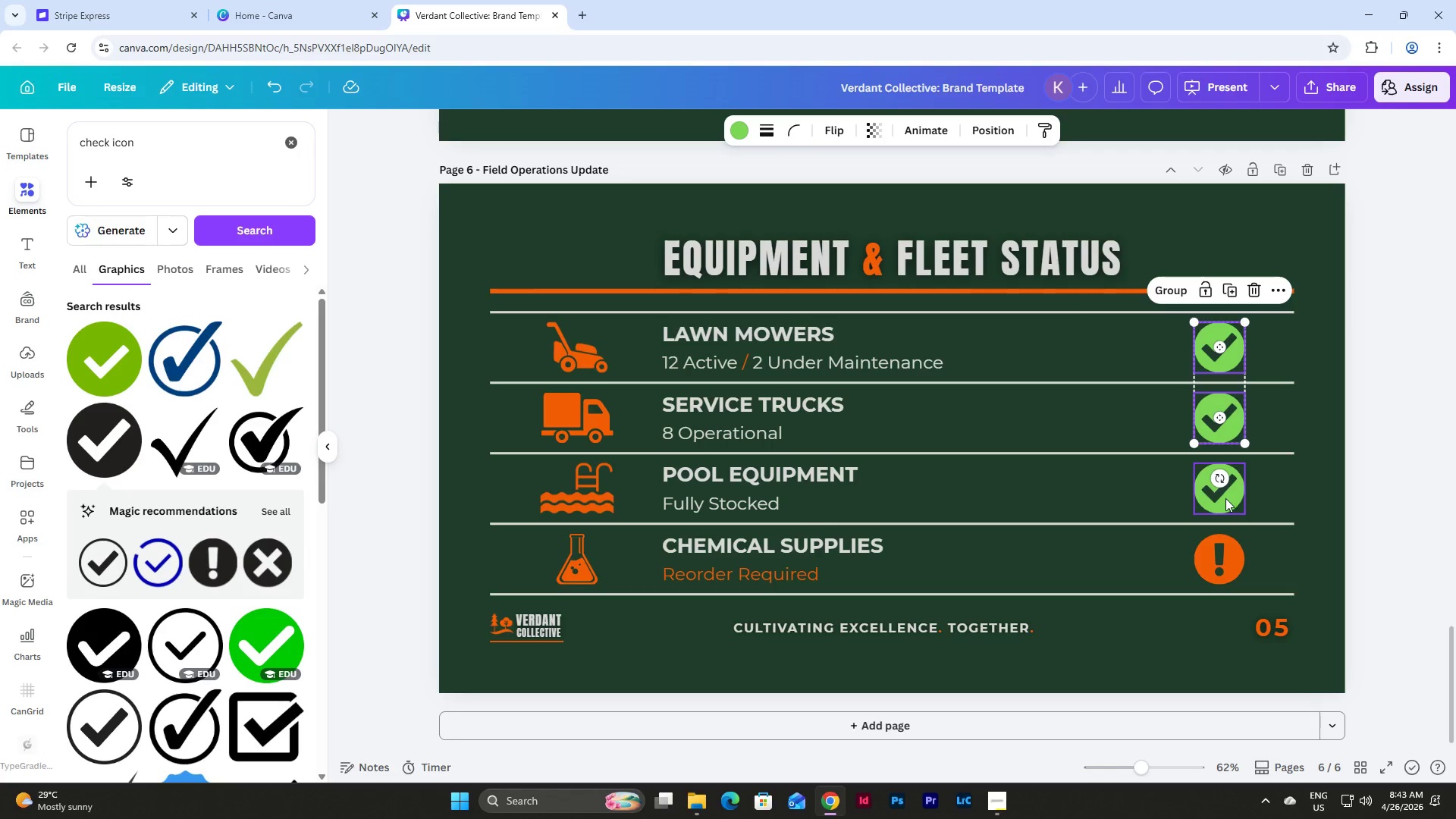 
left_click([1225, 498])
 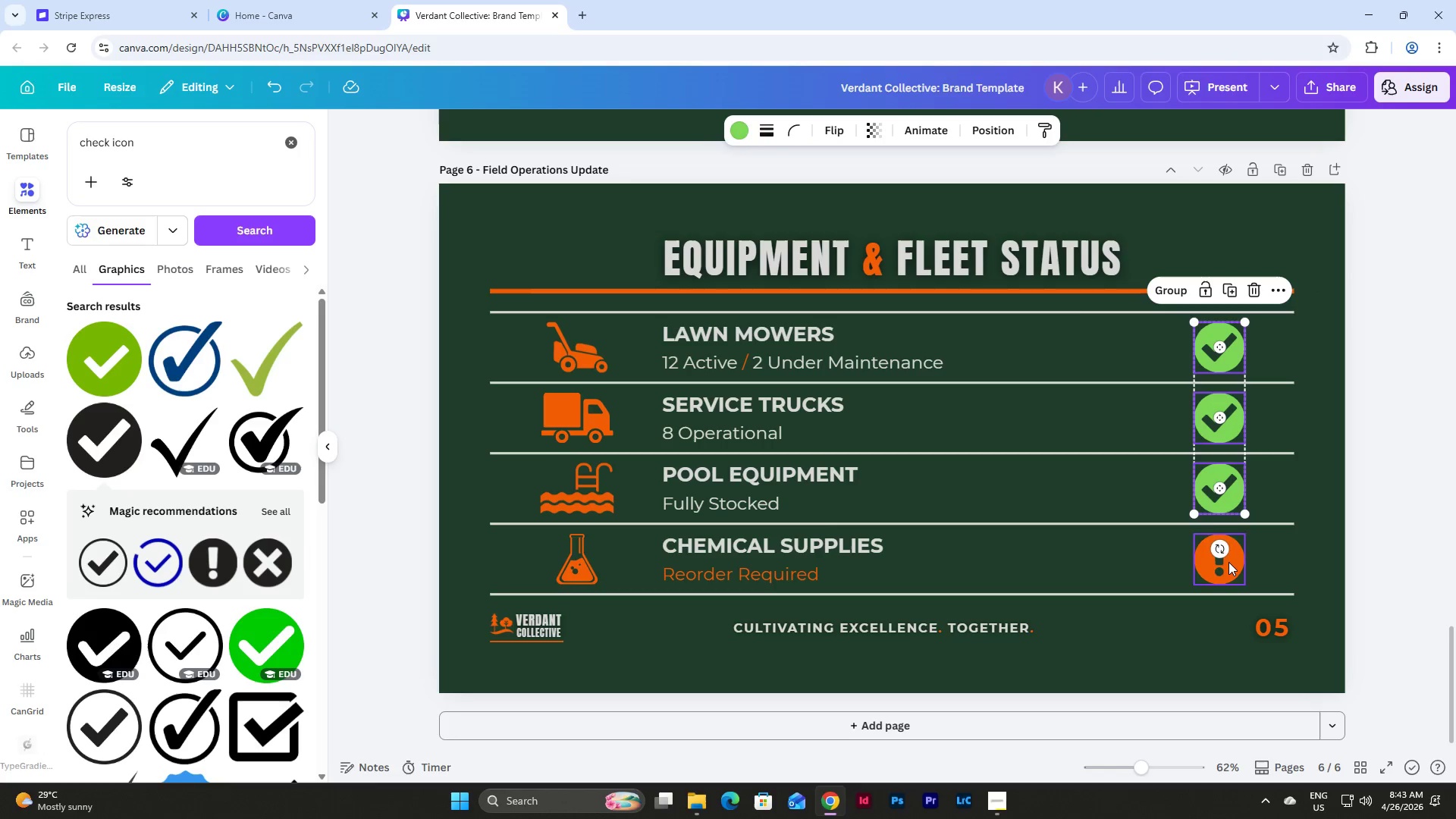 
left_click([1228, 562])
 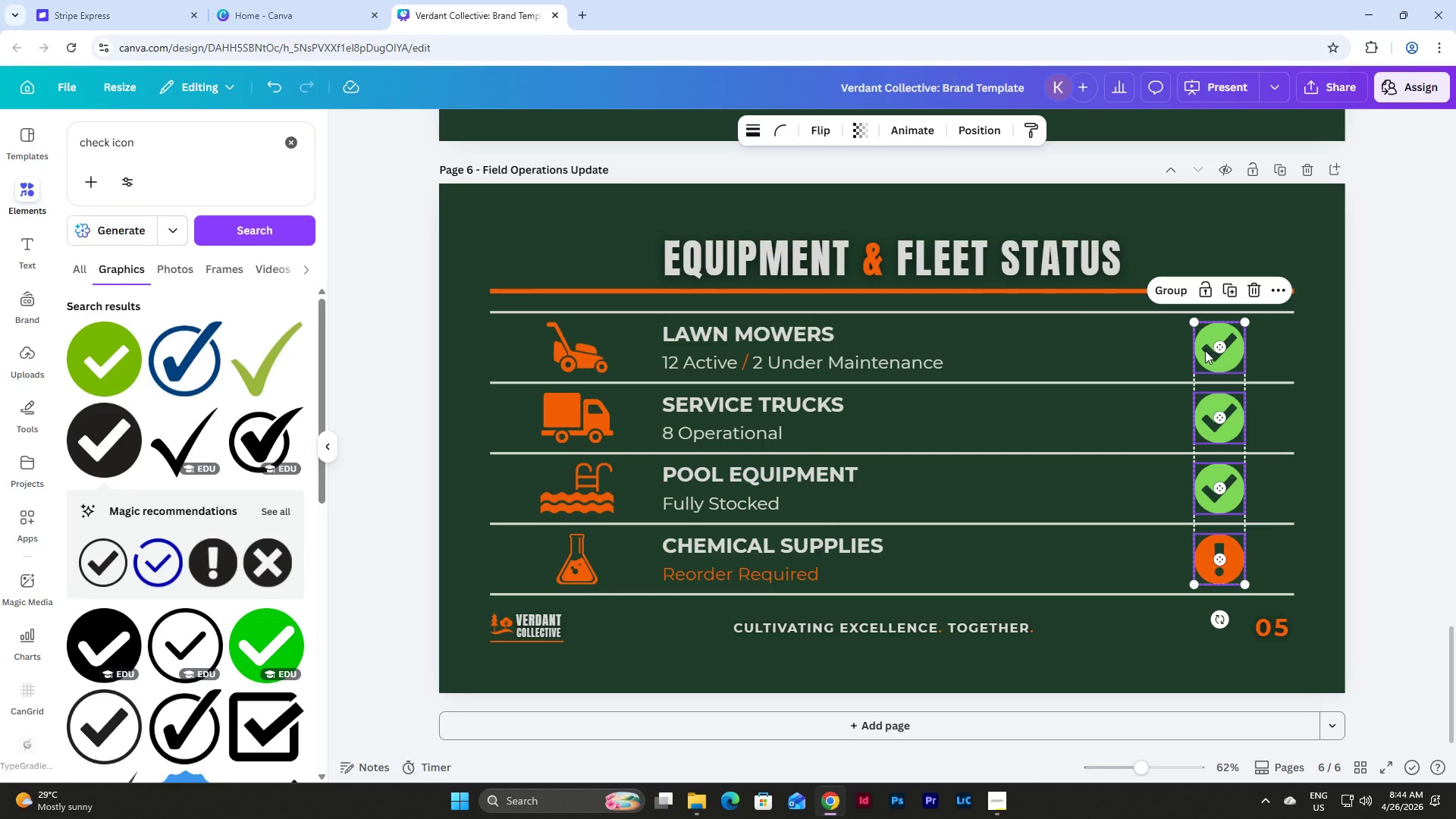 
key(Shift+ArrowLeft)
 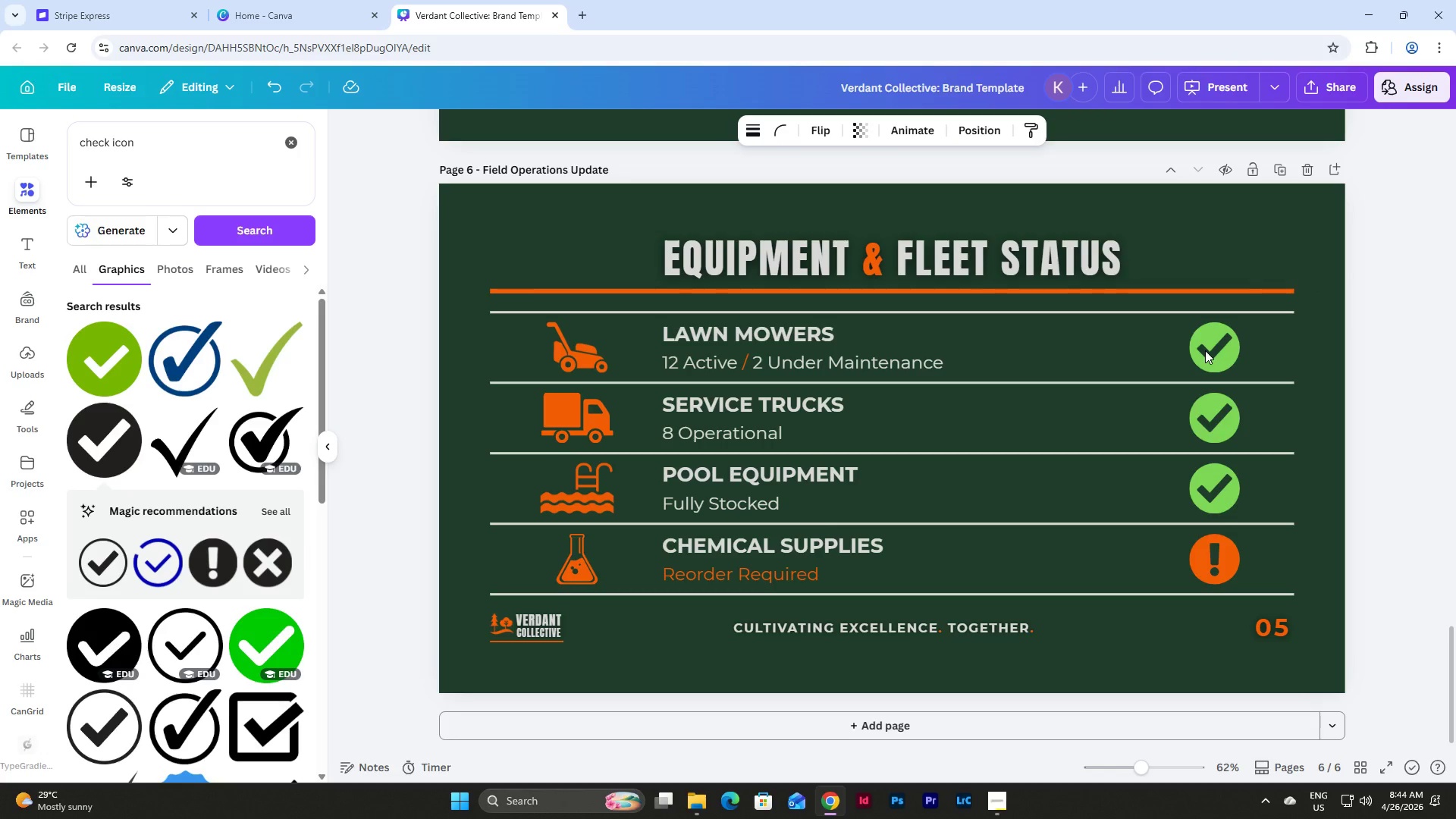 
key(Shift+ArrowLeft)
 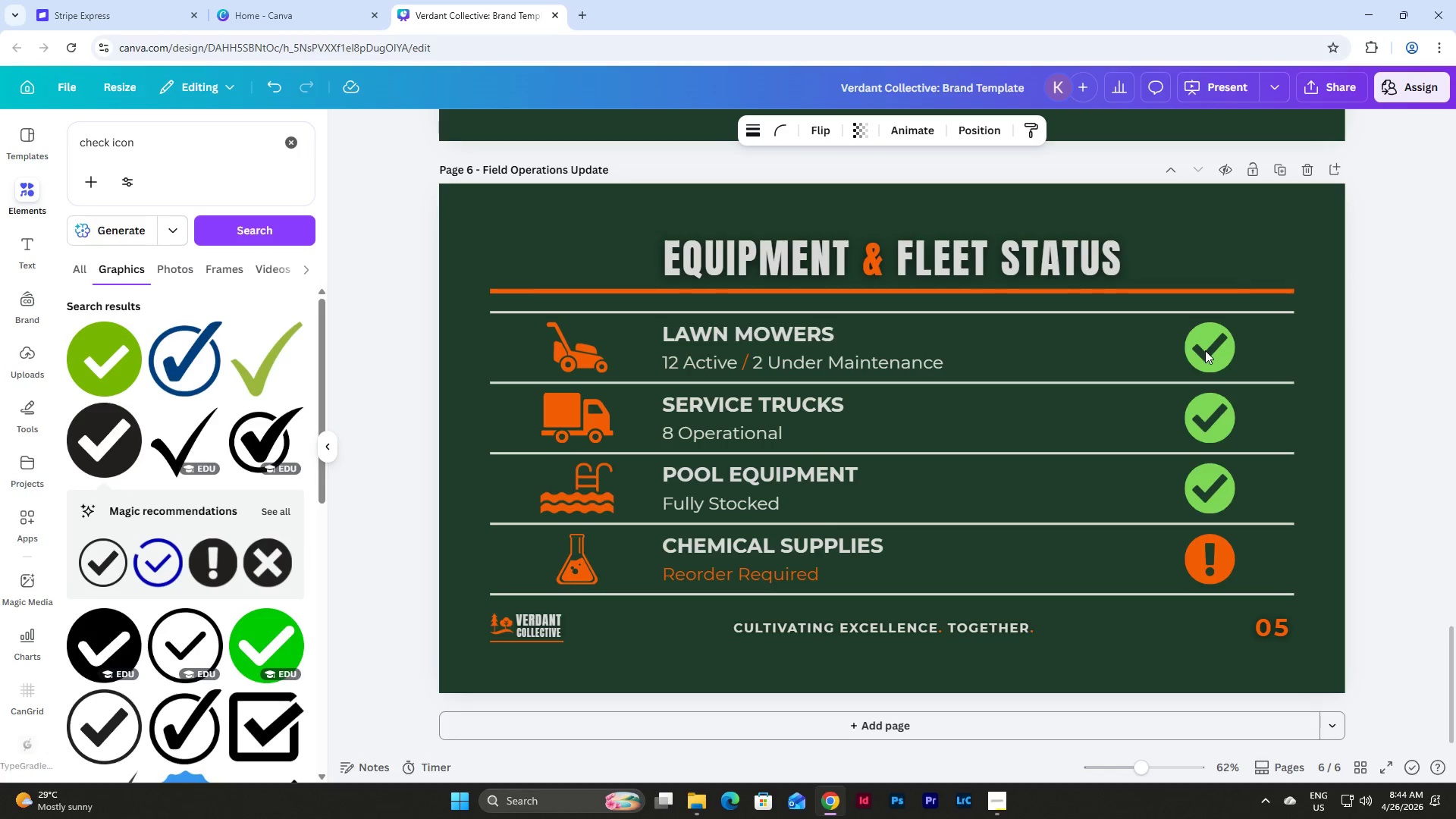 
key(Shift+ArrowLeft)
 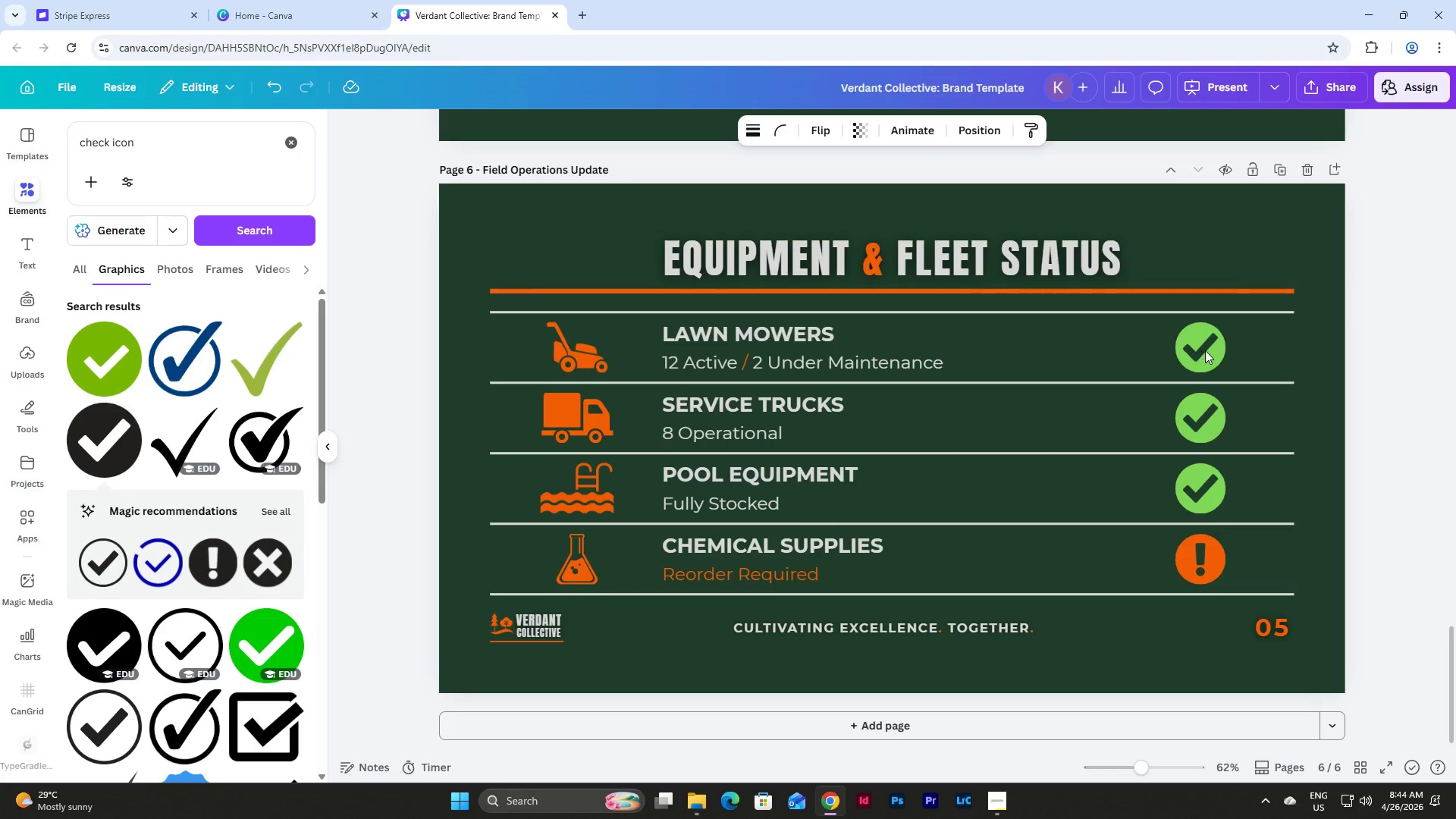 
key(Shift+ArrowLeft)
 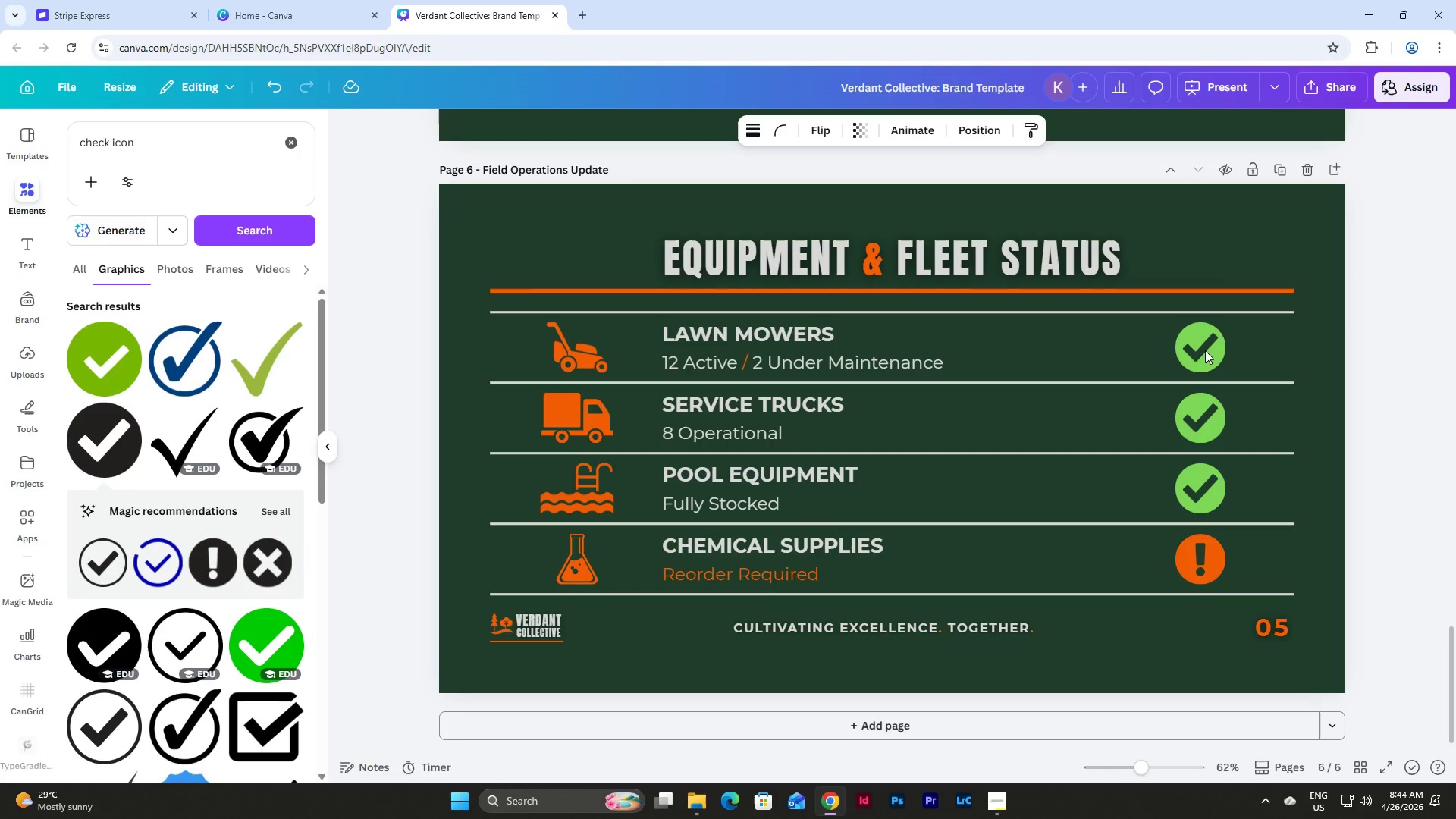 
key(Shift+ArrowLeft)
 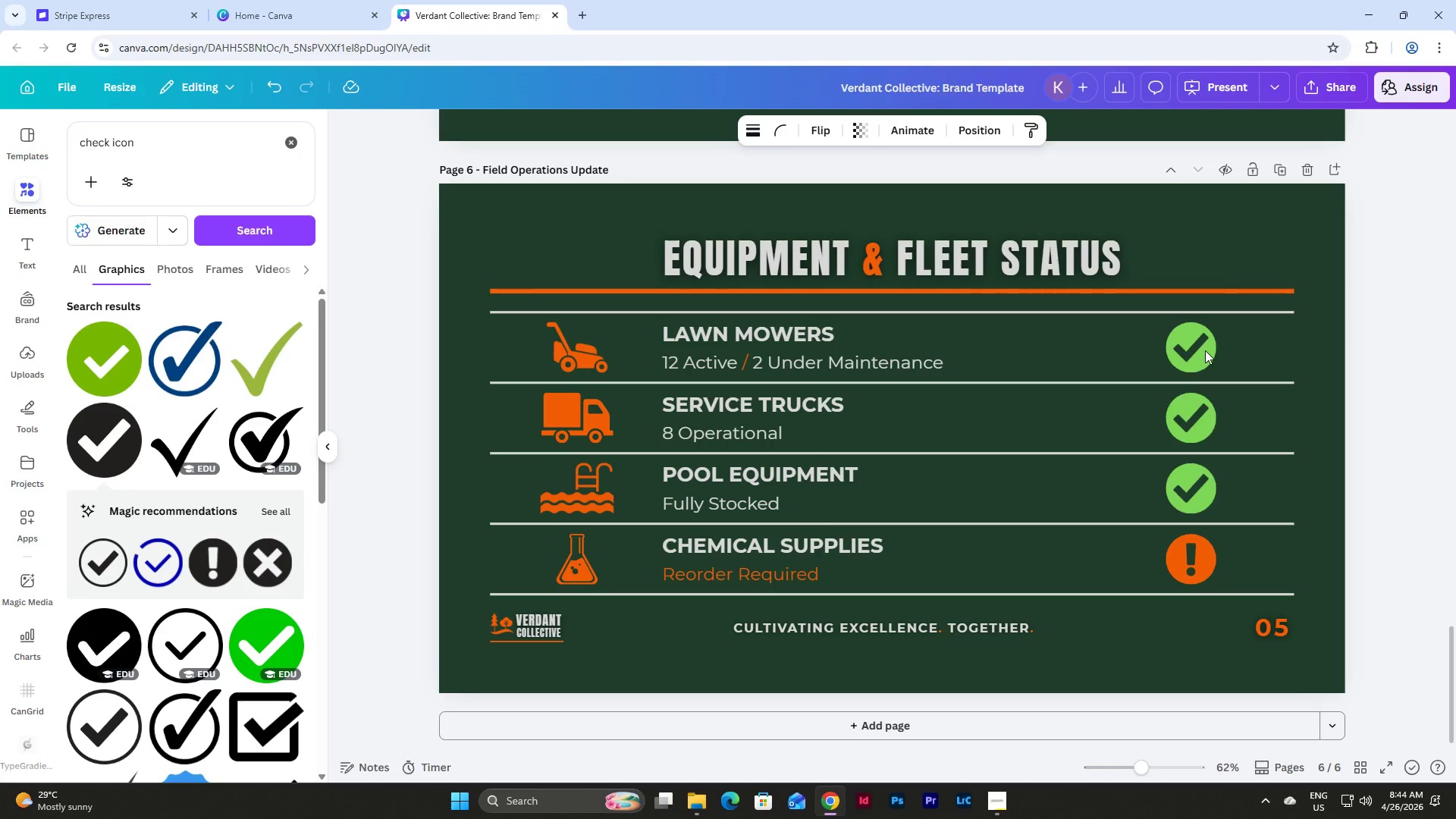 
key(Shift+ArrowLeft)
 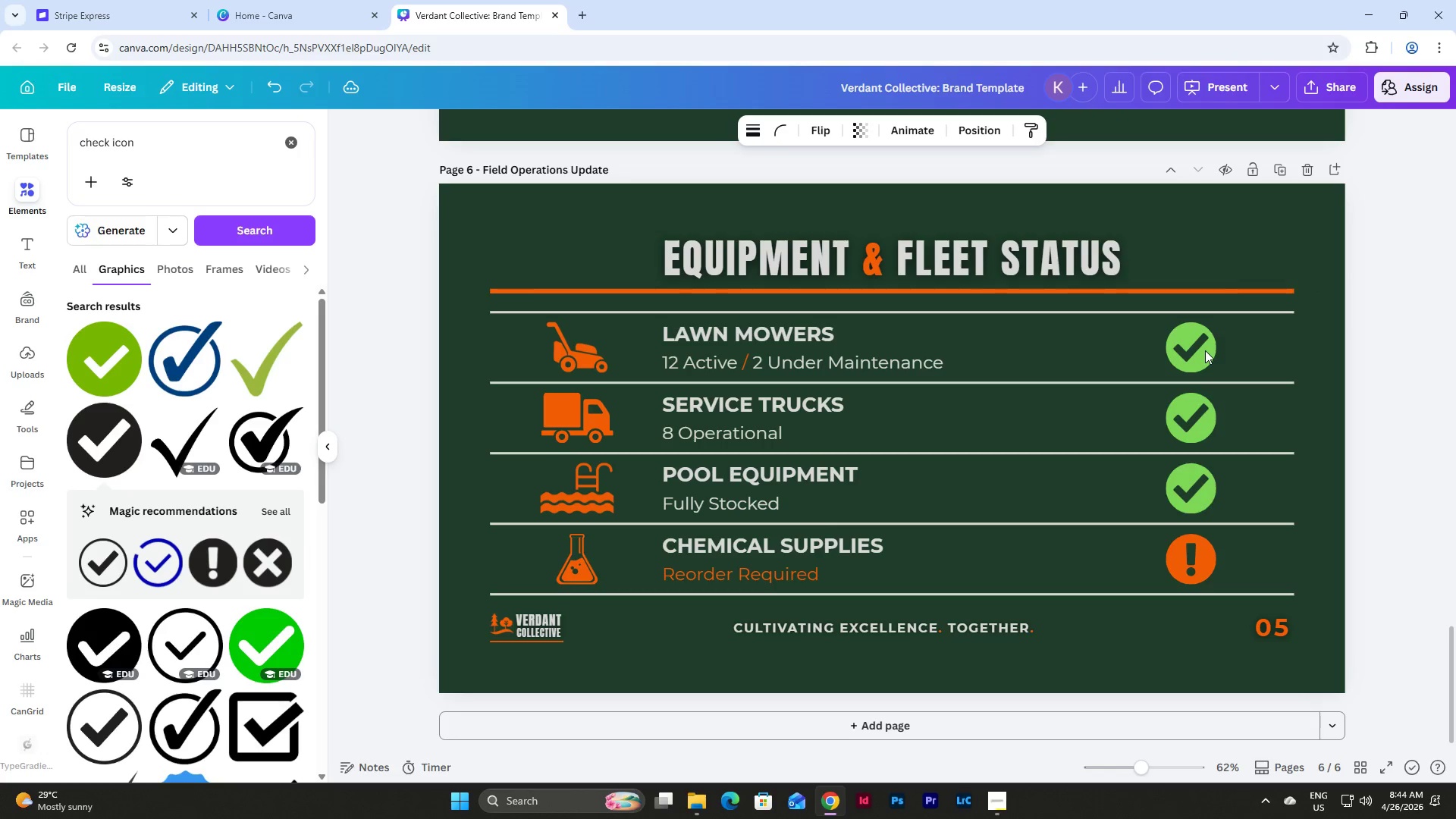 
key(Shift+ArrowLeft)
 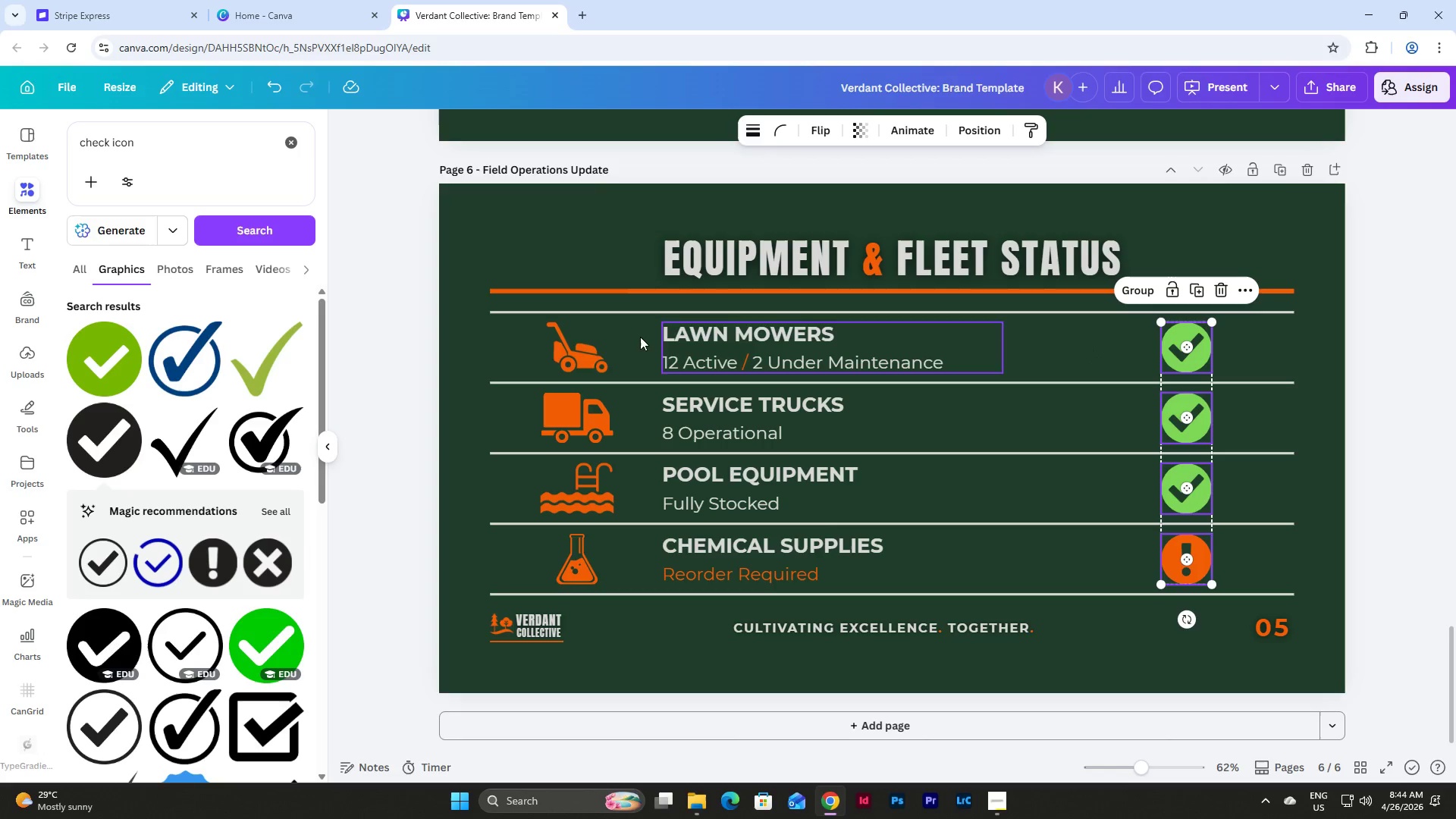 
left_click([569, 344])
 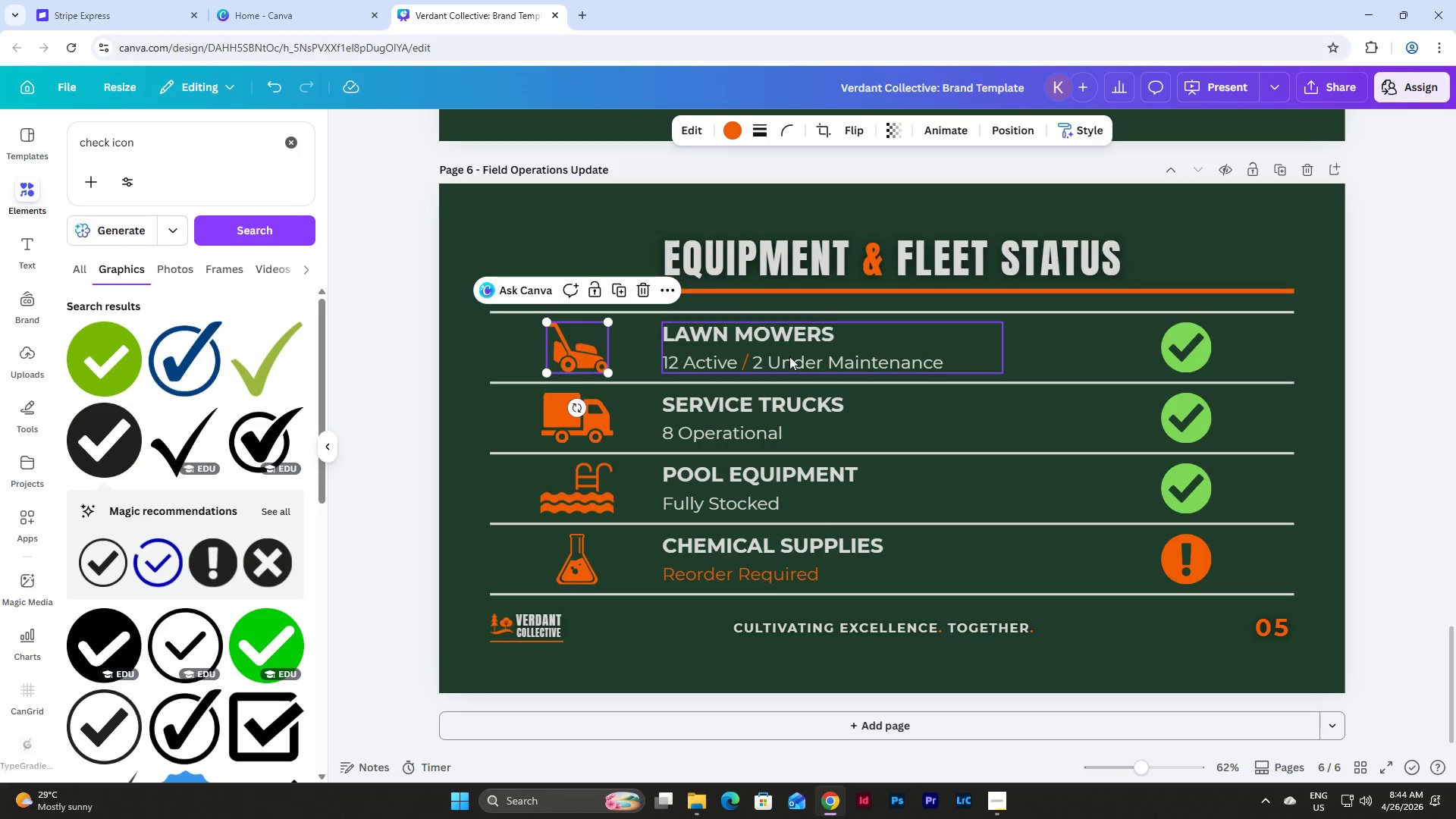 
hold_key(key=ShiftLeft, duration=7.75)
left_click([815, 356])
 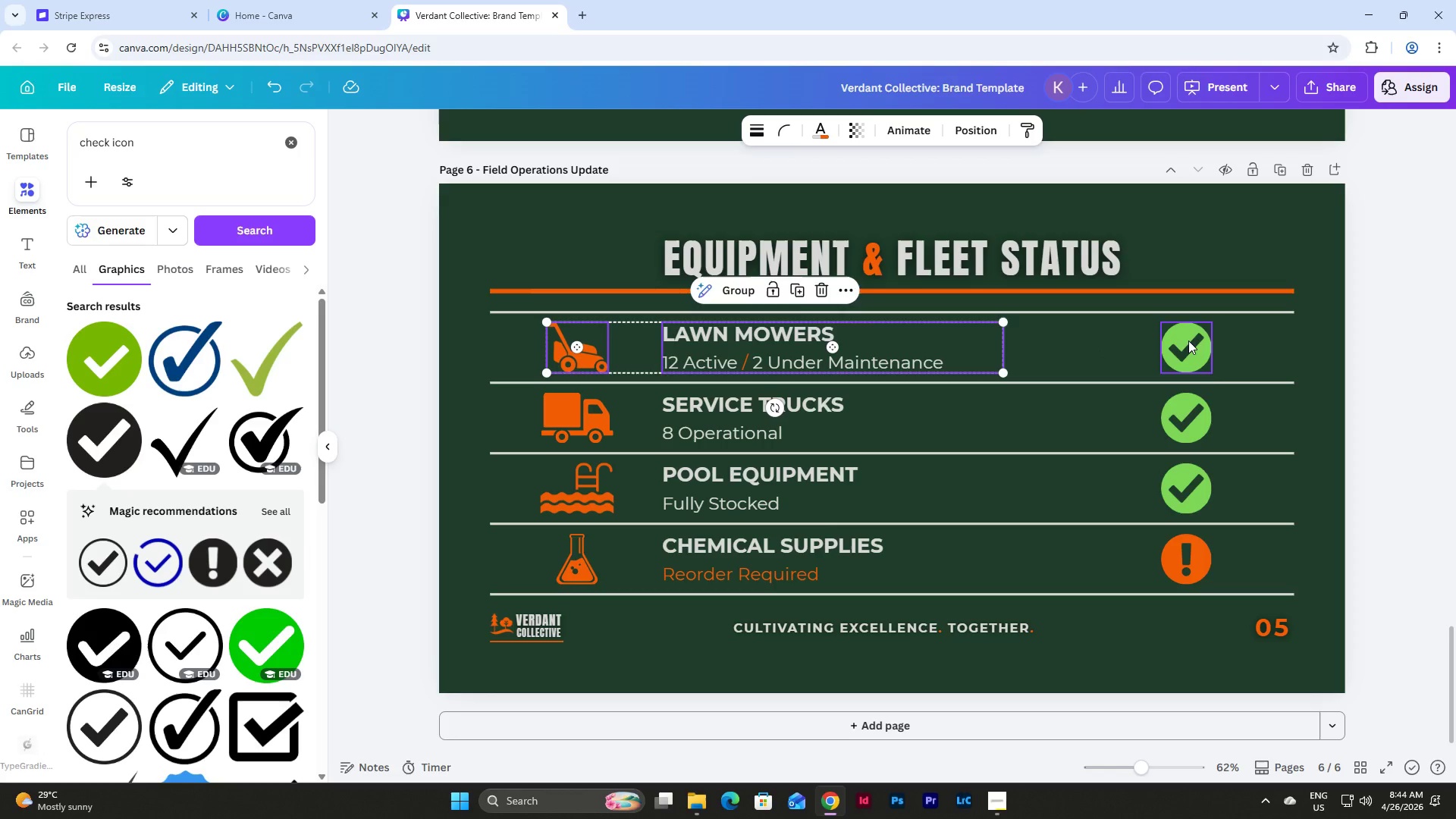 
left_click([1188, 340])
 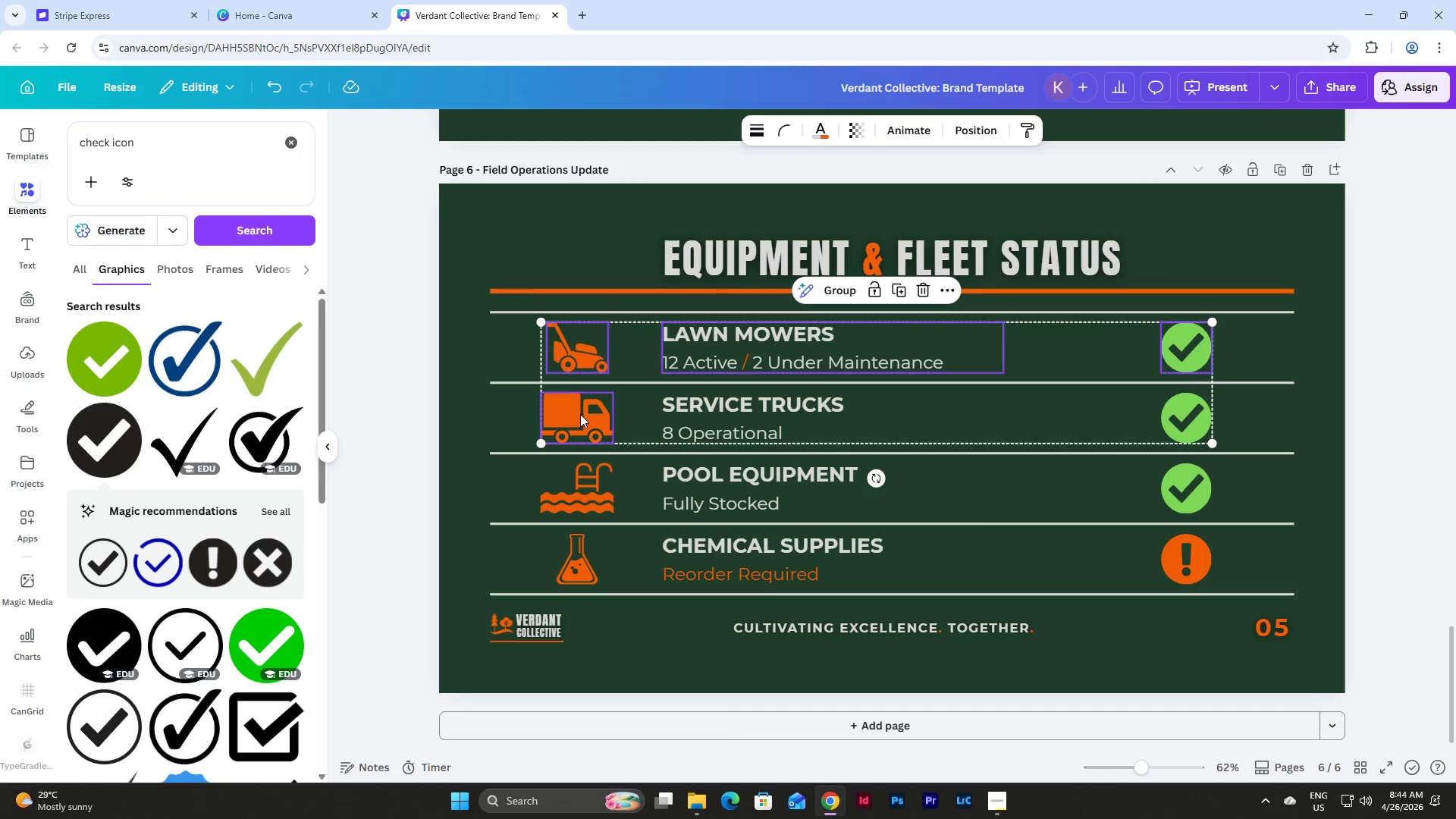 
double_click([745, 424])
 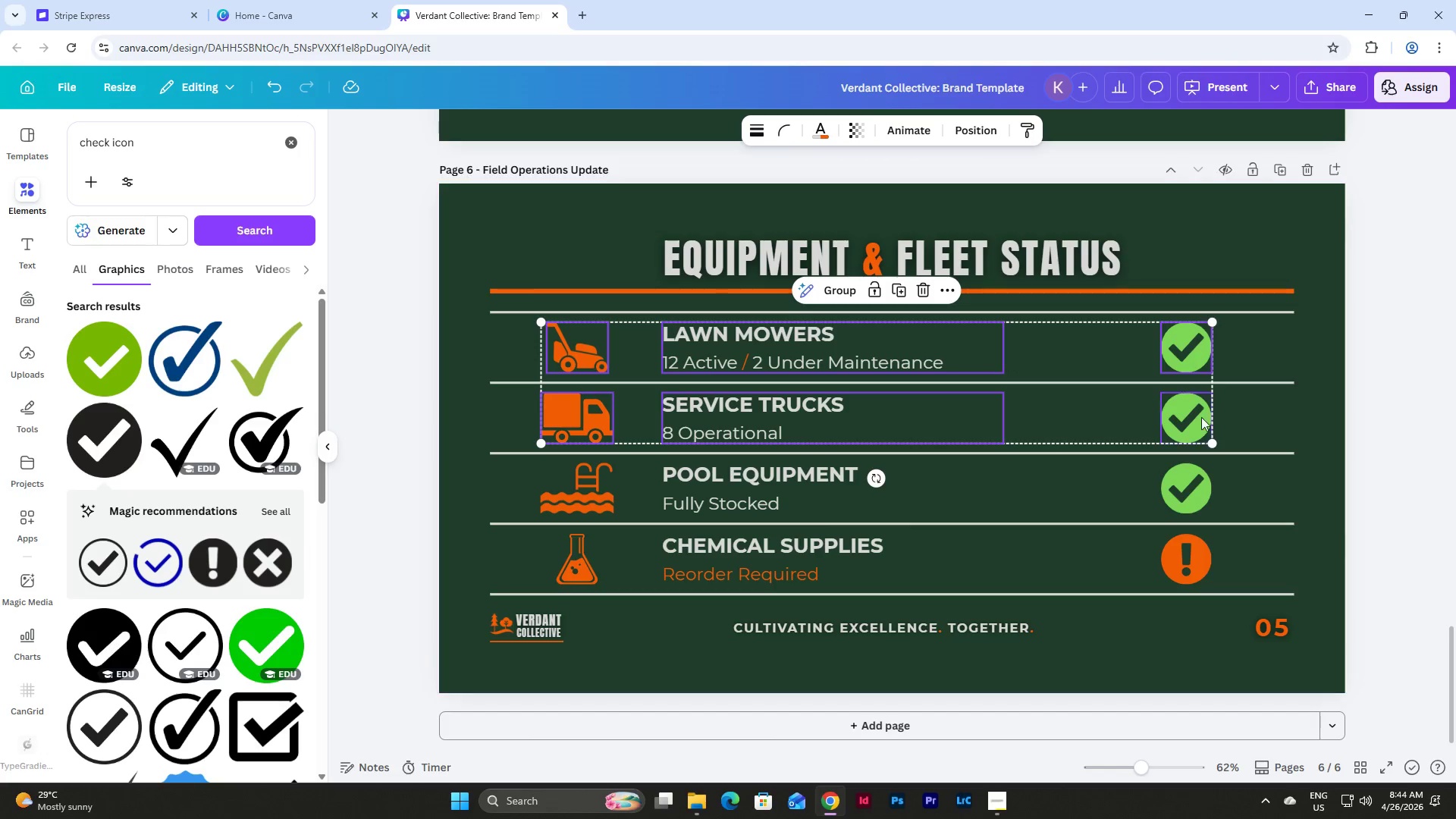 
left_click([1199, 416])
 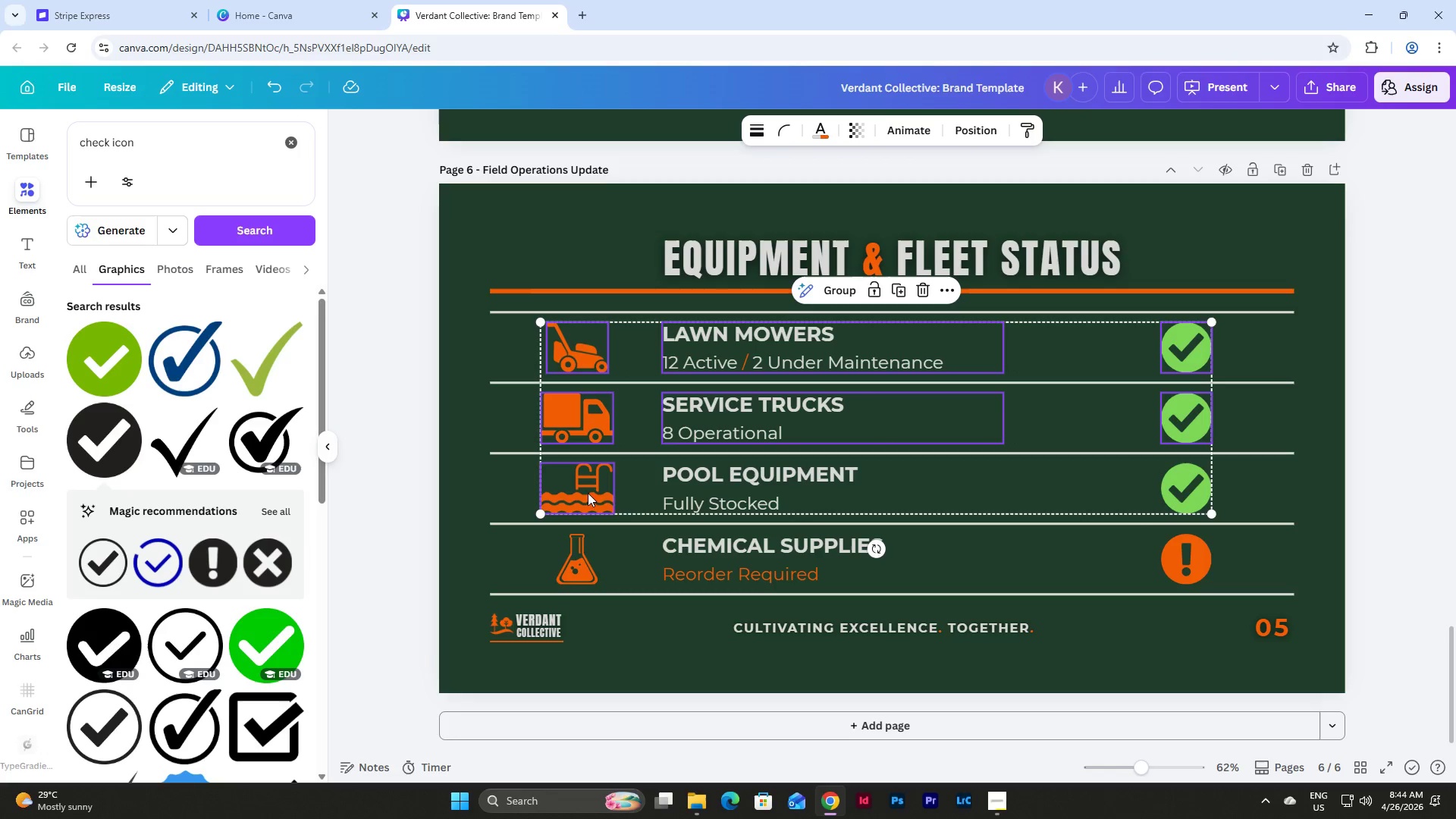 
double_click([751, 494])
 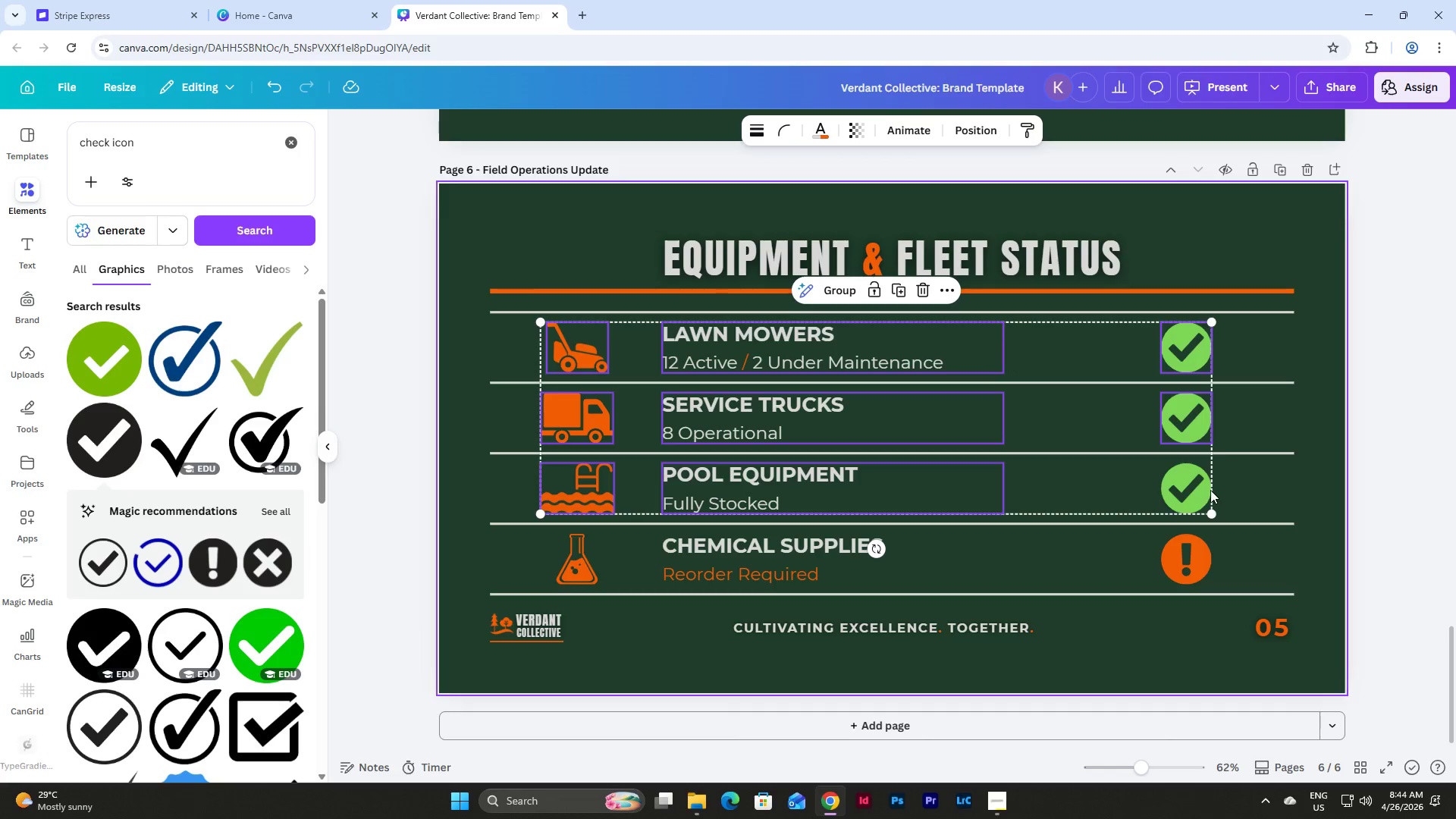 
left_click([1191, 490])
 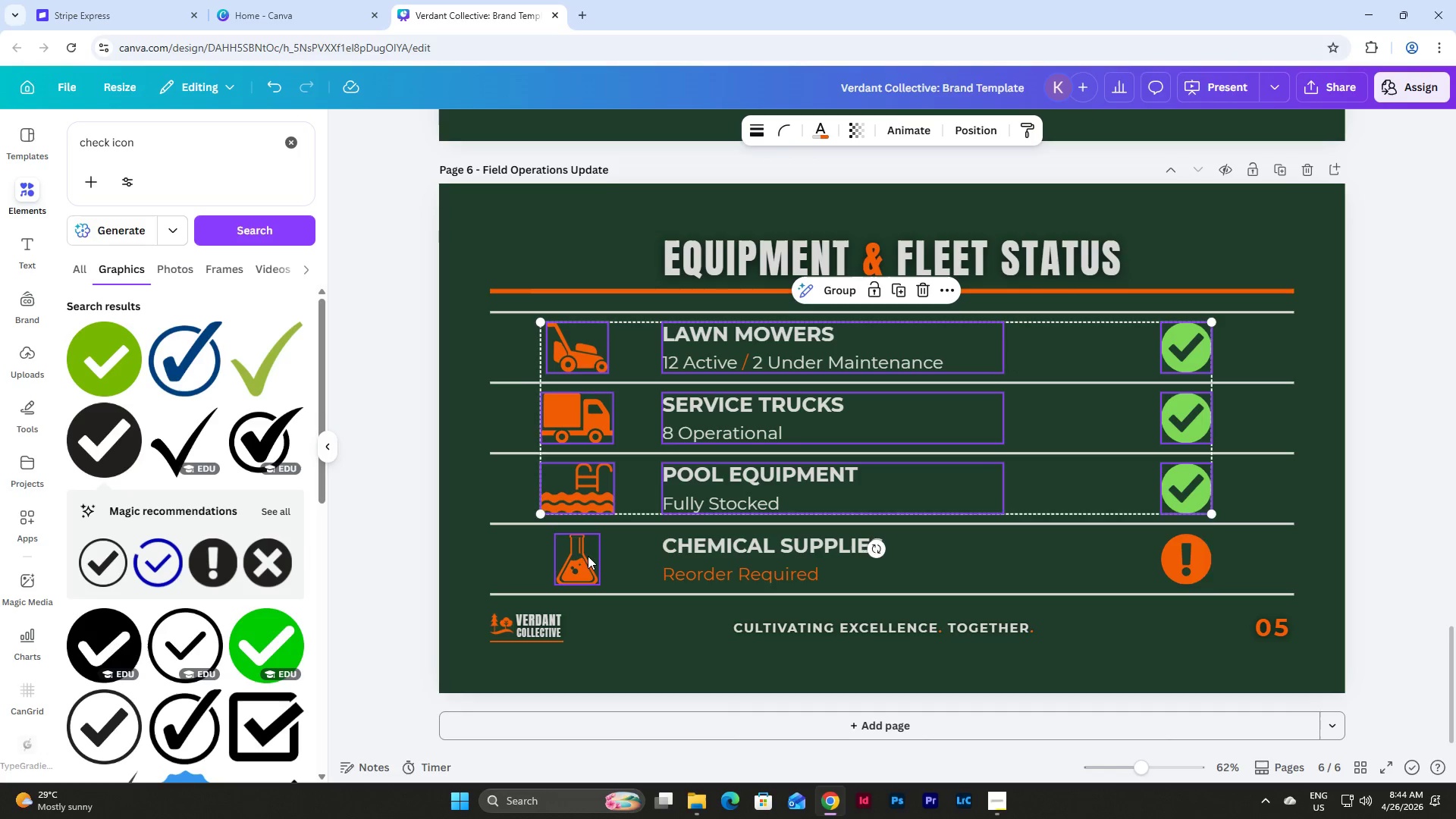 
double_click([764, 557])
 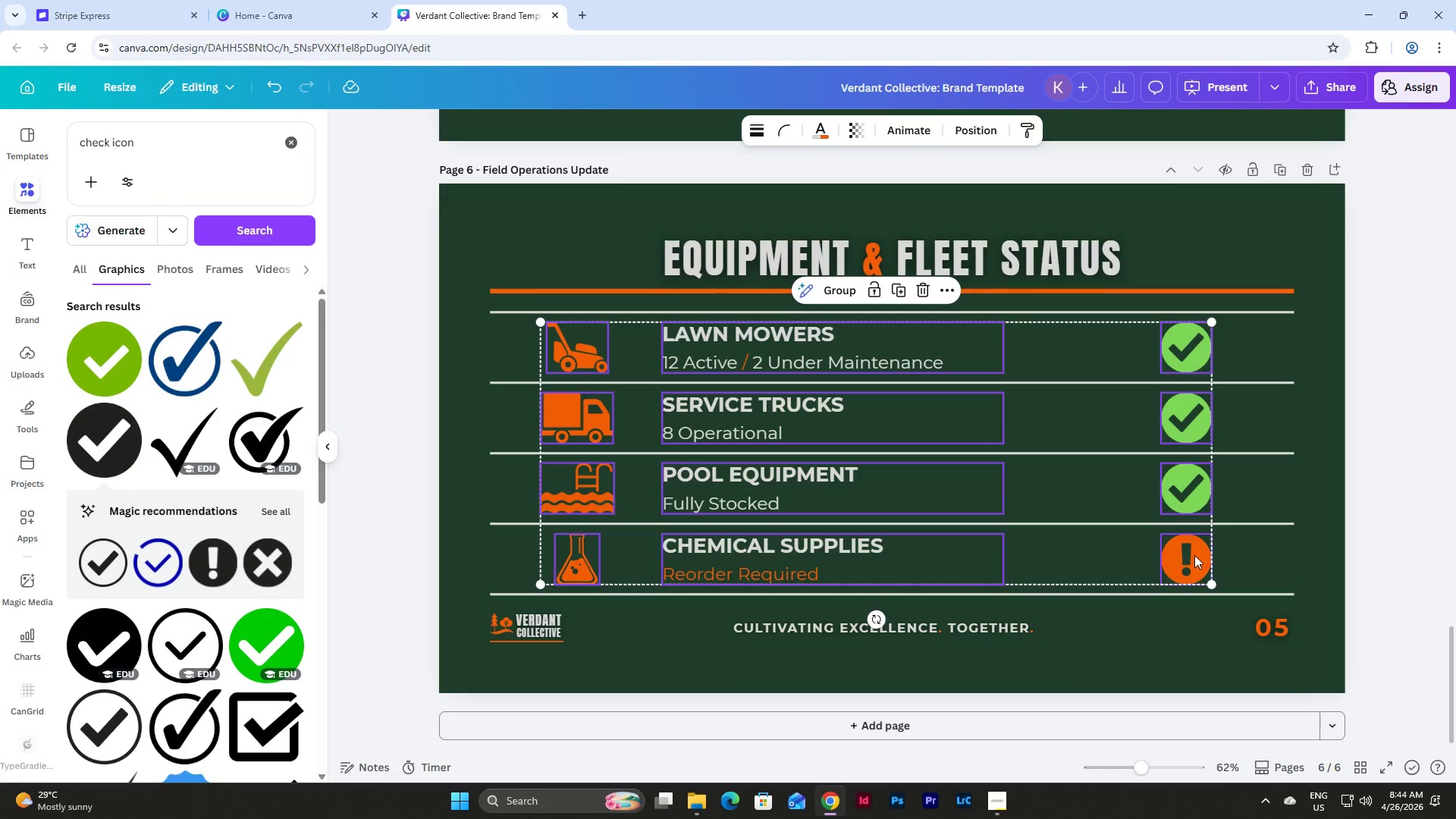 
left_click([1194, 555])
 